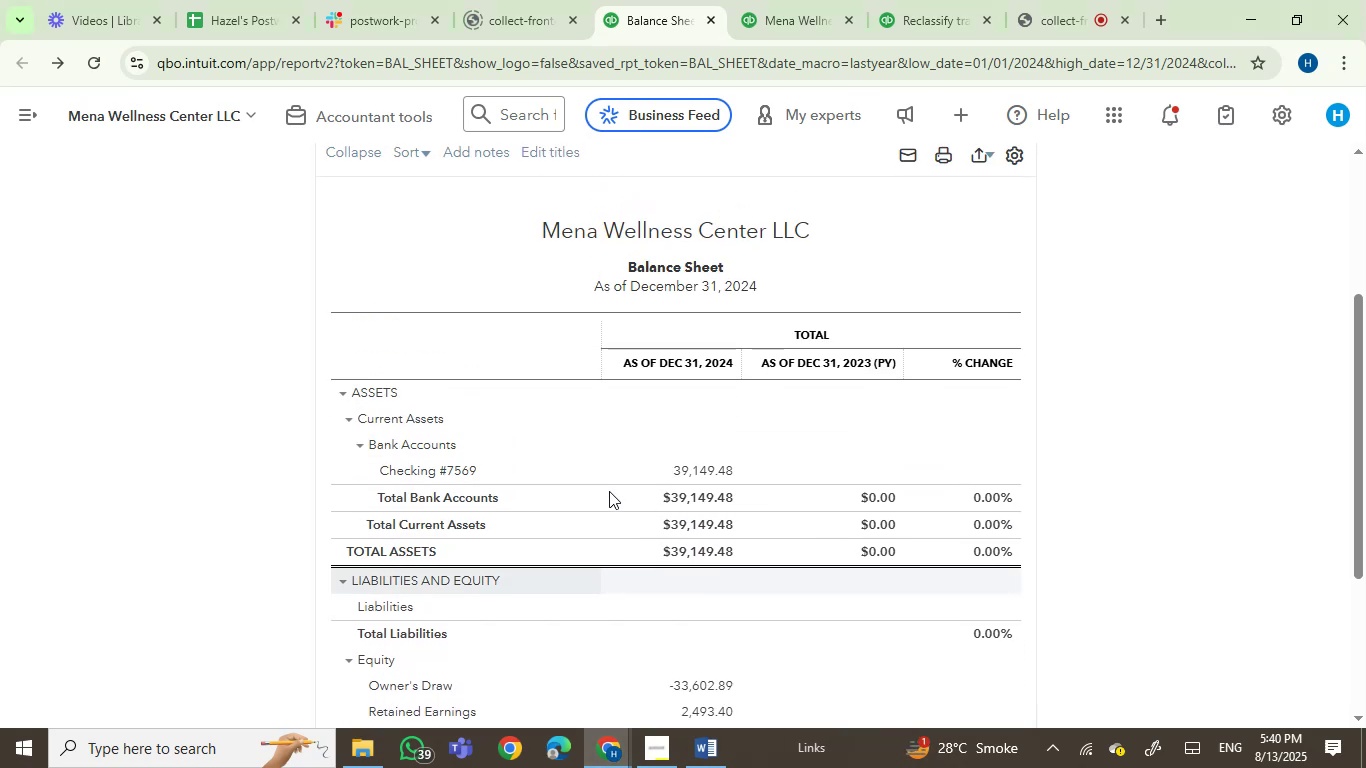 
scroll: coordinate [609, 491], scroll_direction: down, amount: 2.0
 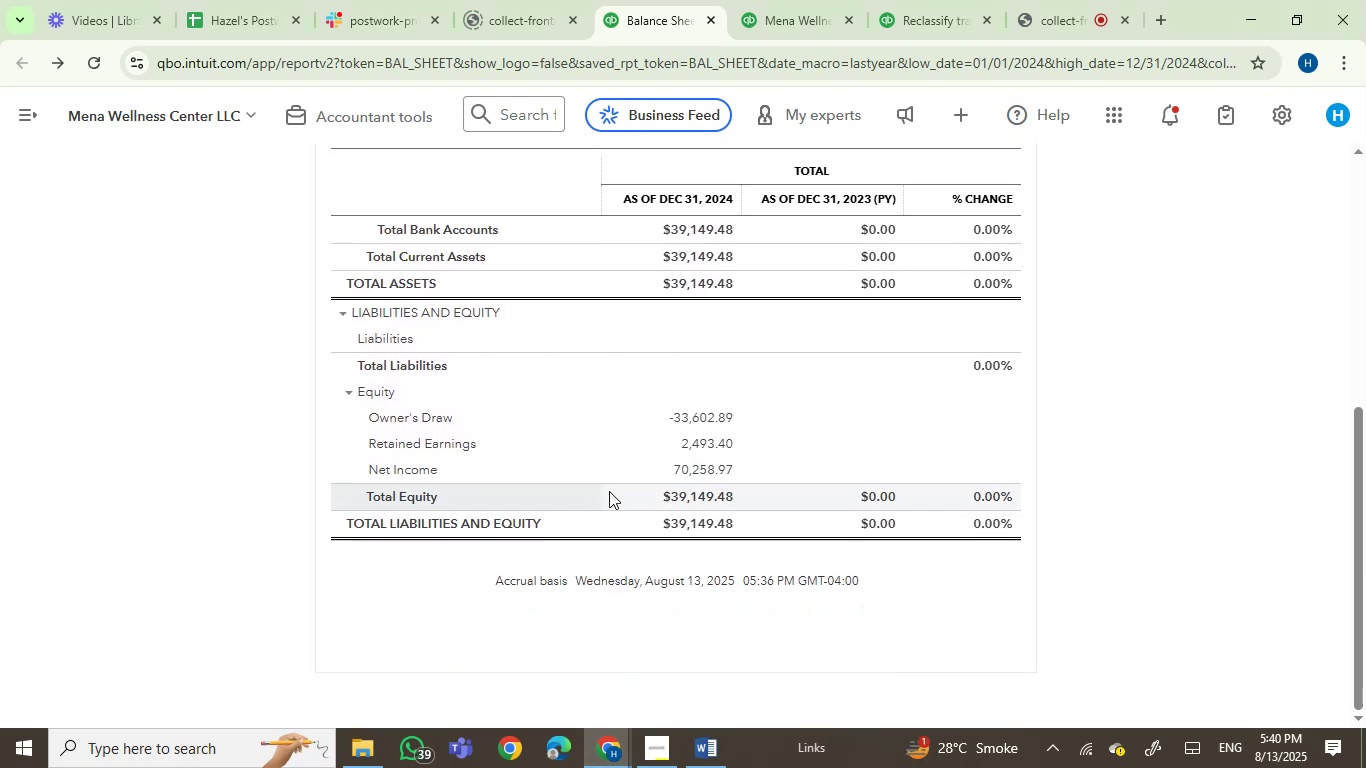 
scroll: coordinate [609, 491], scroll_direction: up, amount: 1.0
 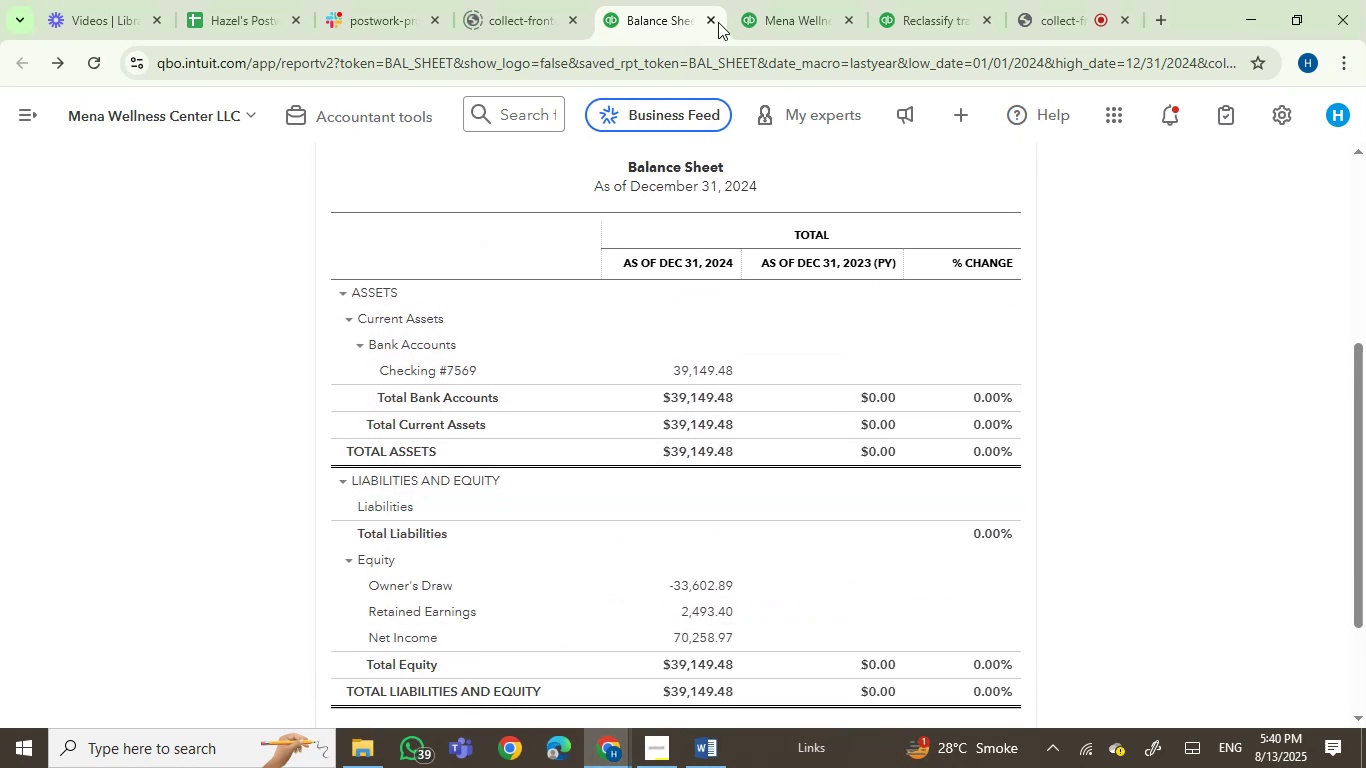 
left_click([750, 0])
 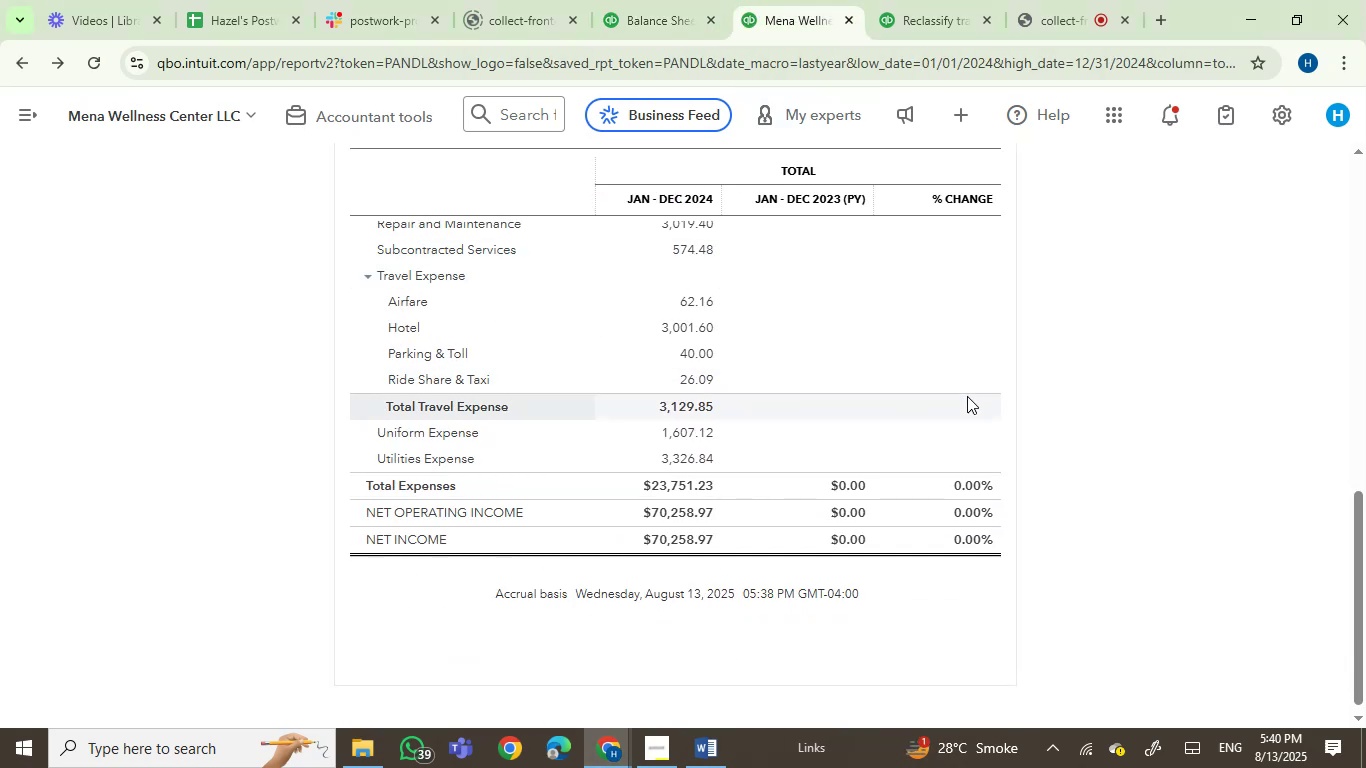 
scroll: coordinate [1112, 442], scroll_direction: up, amount: 7.0
 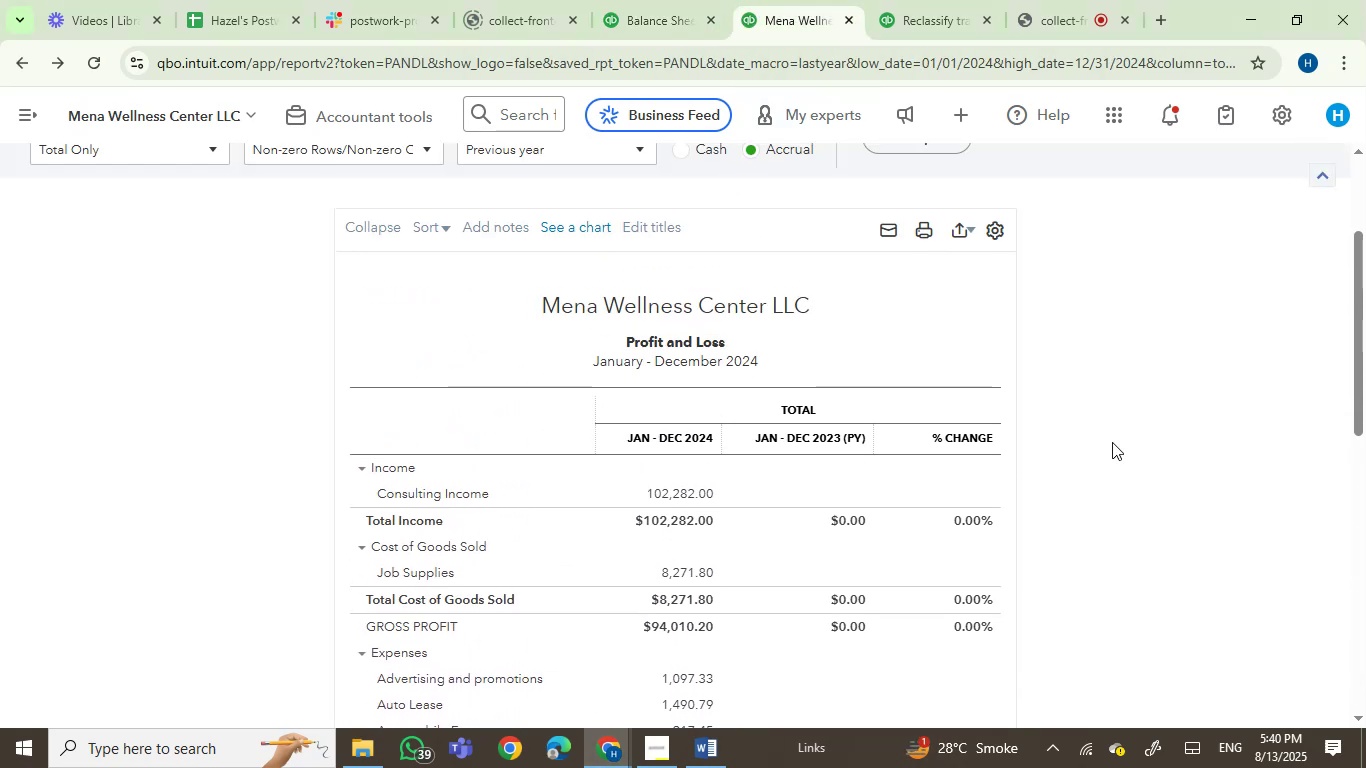 
scroll: coordinate [1166, 443], scroll_direction: down, amount: 7.0
 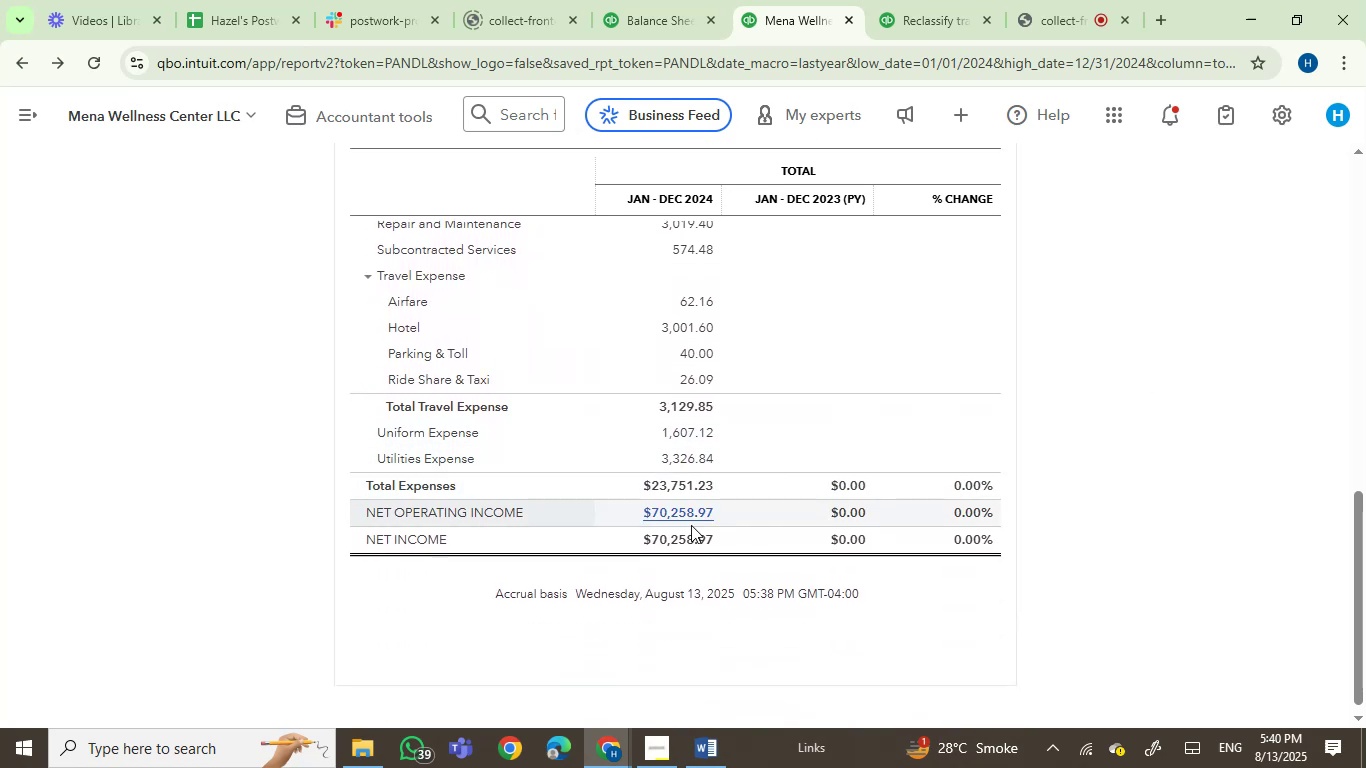 
left_click([684, 542])
 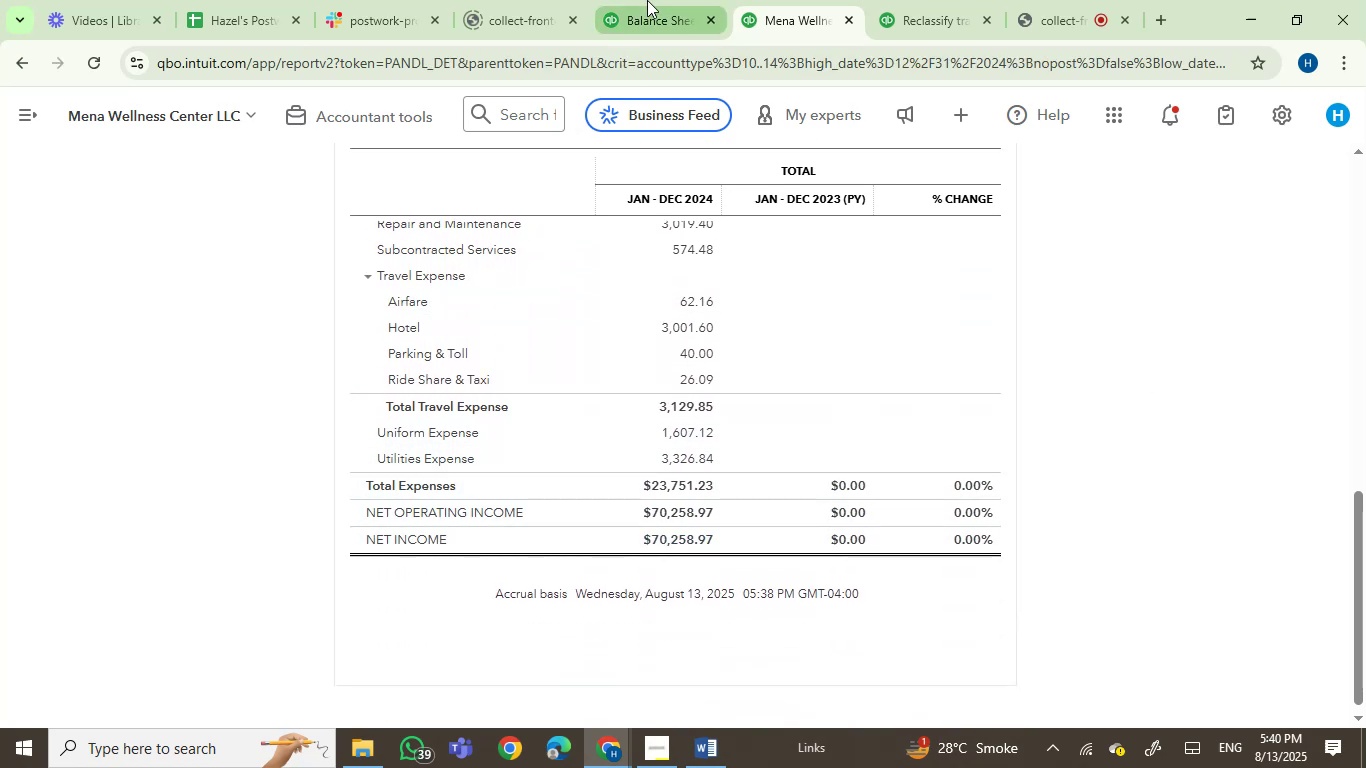 
left_click([647, 0])
 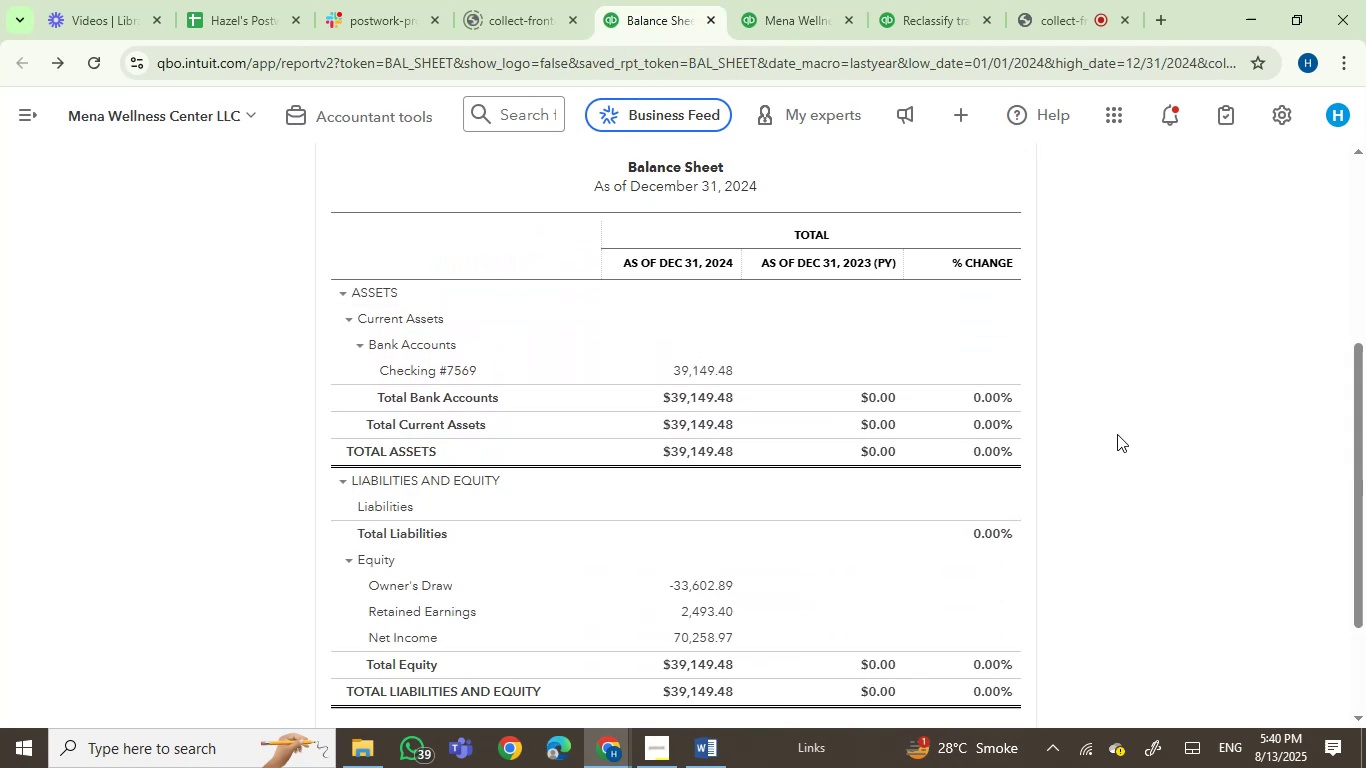 
scroll: coordinate [1118, 435], scroll_direction: down, amount: 1.0
 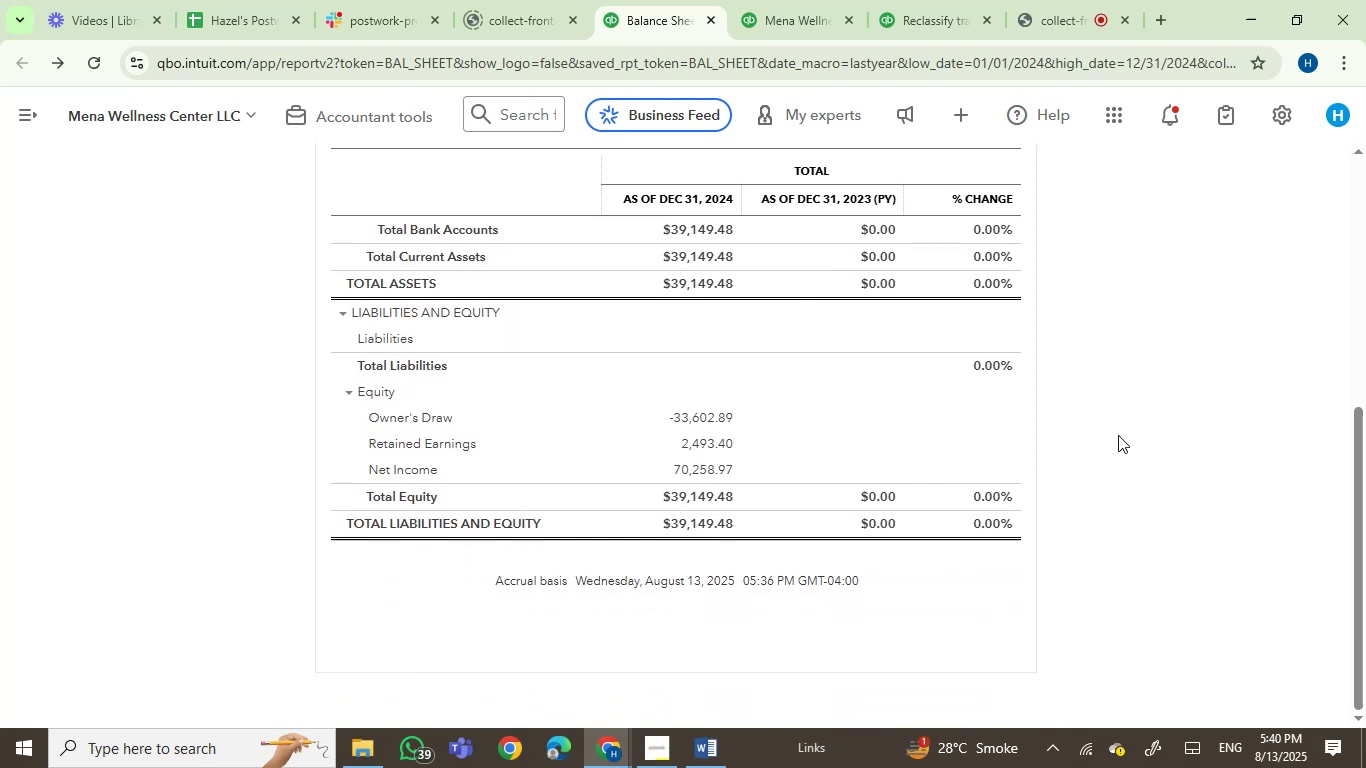 
scroll: coordinate [1118, 435], scroll_direction: up, amount: 1.0
 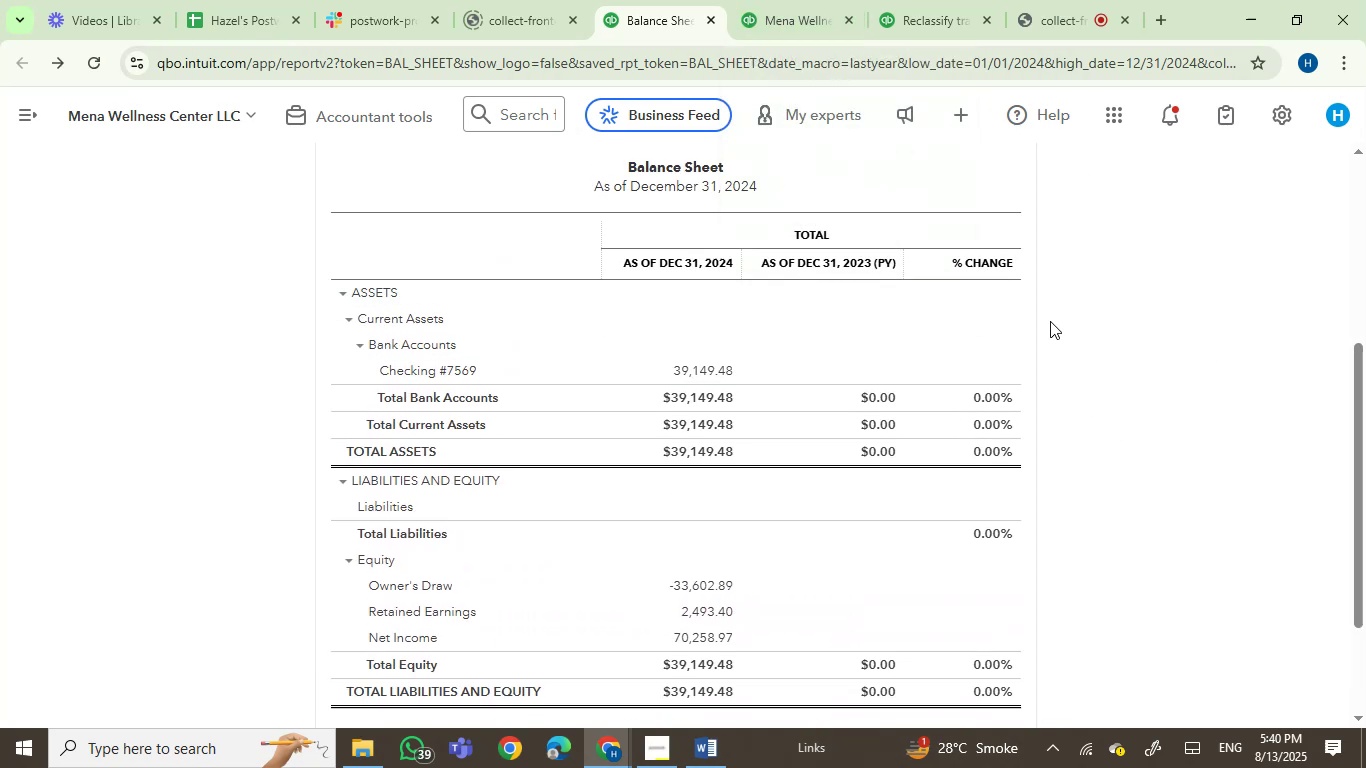 
wait(6.41)
 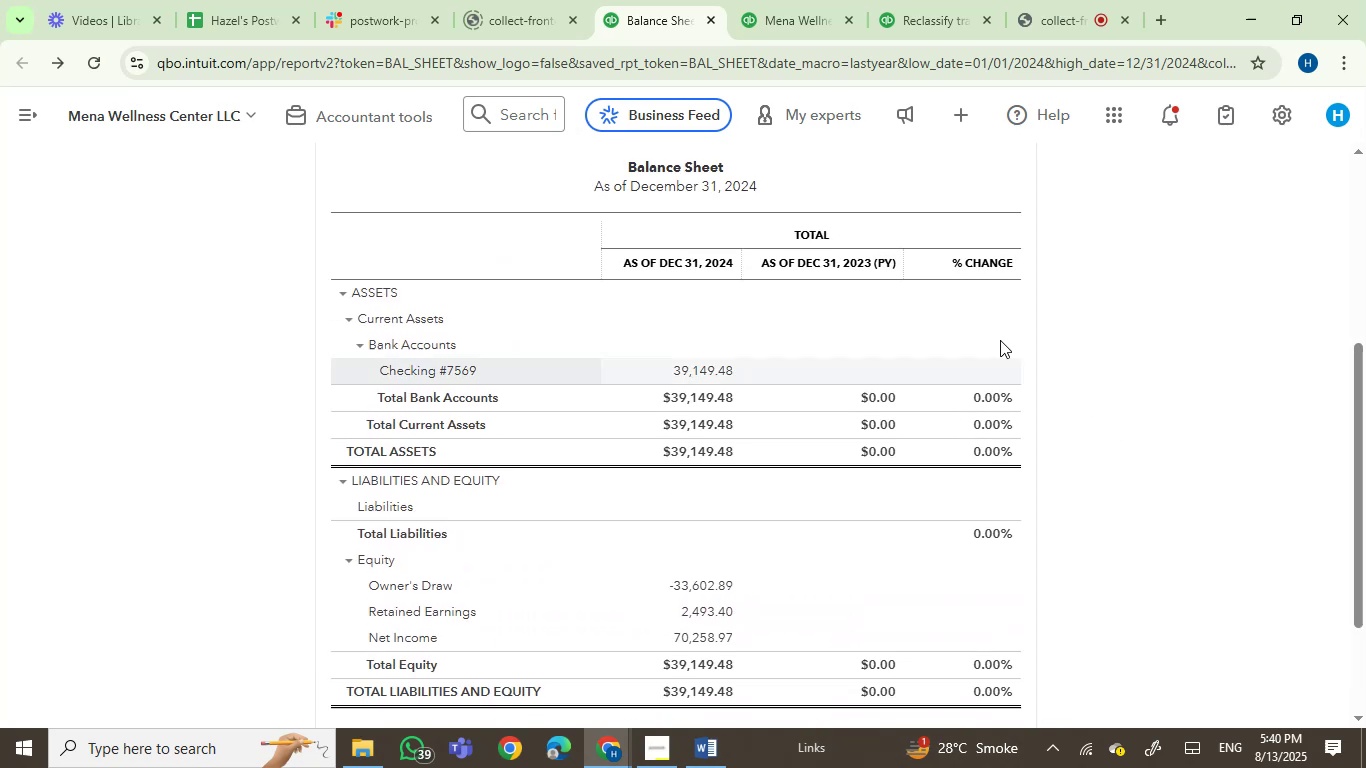 
left_click([766, 0])
 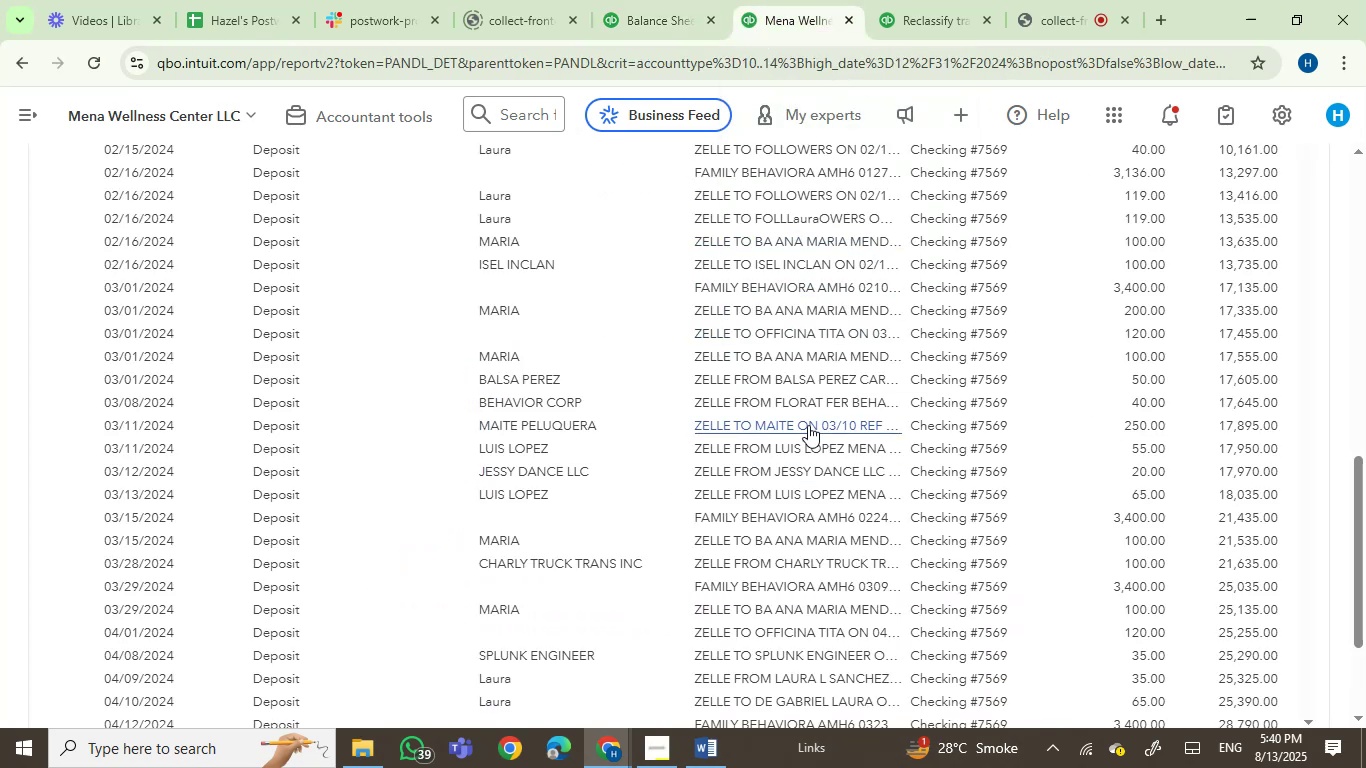 
scroll: coordinate [793, 440], scroll_direction: up, amount: 5.0
 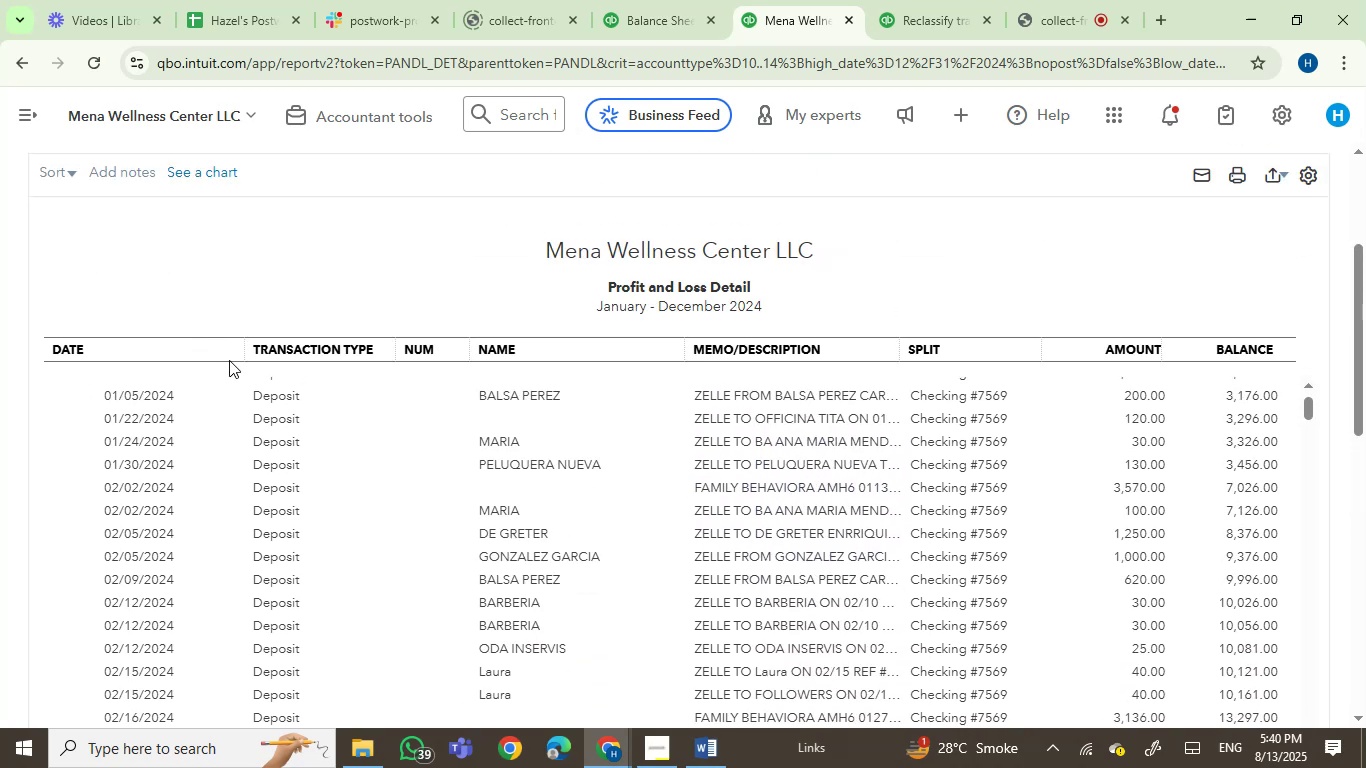 
left_click_drag(start_coordinate=[235, 352], to_coordinate=[189, 357])
 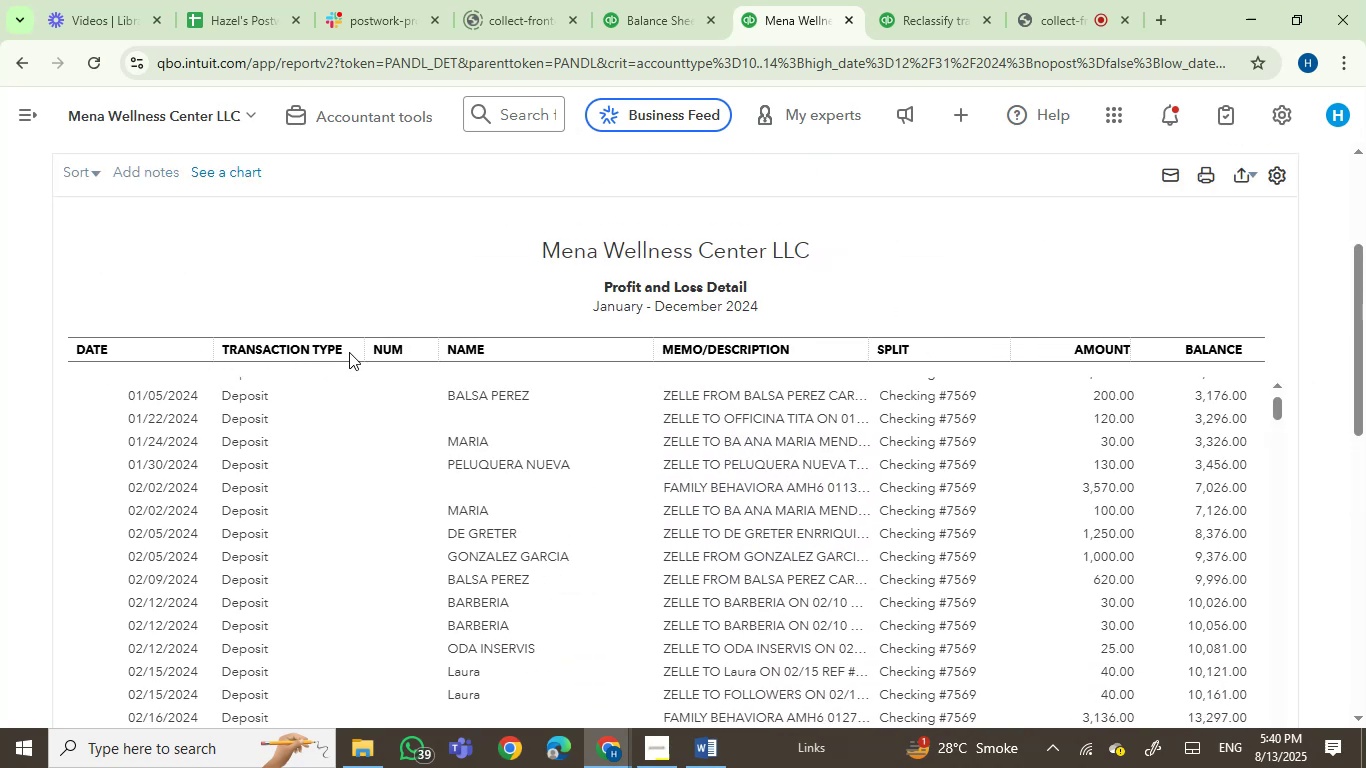 
left_click_drag(start_coordinate=[356, 352], to_coordinate=[296, 355])
 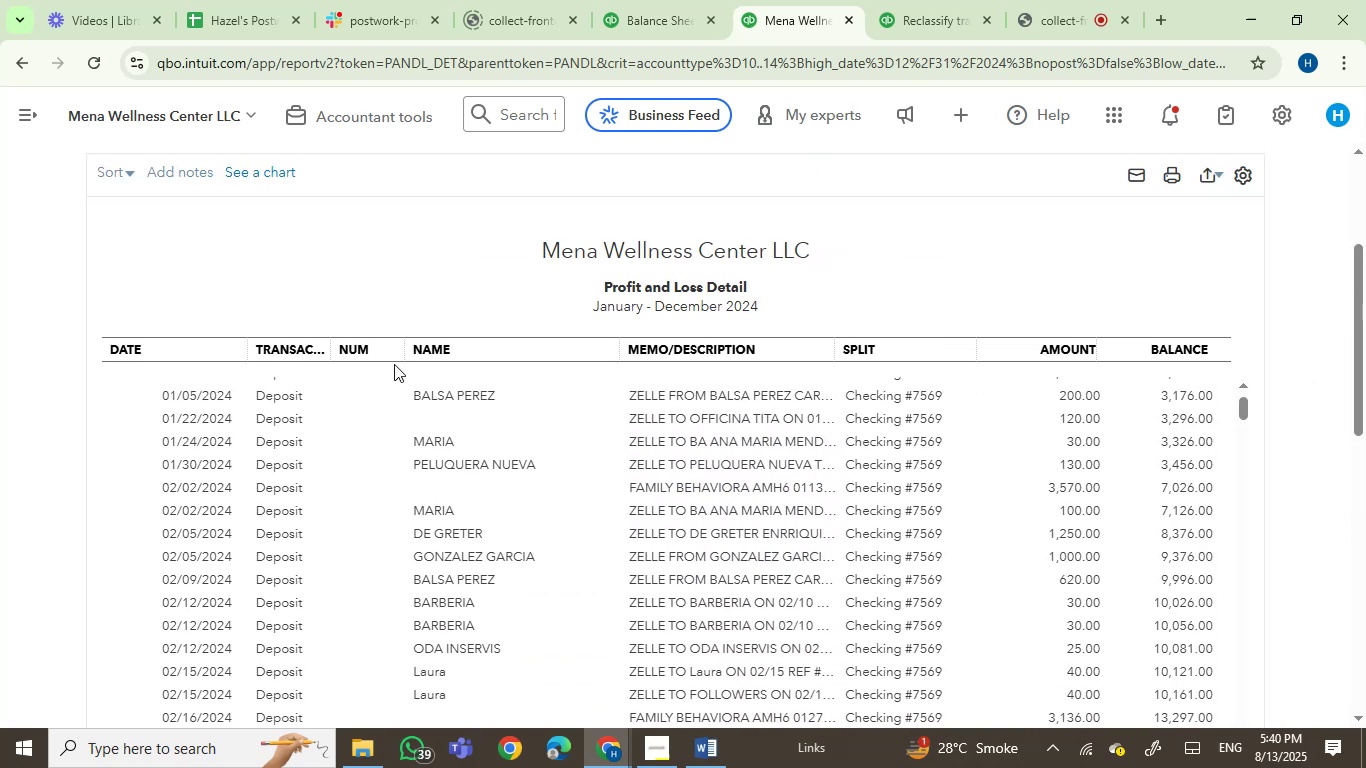 
left_click_drag(start_coordinate=[397, 353], to_coordinate=[371, 348])
 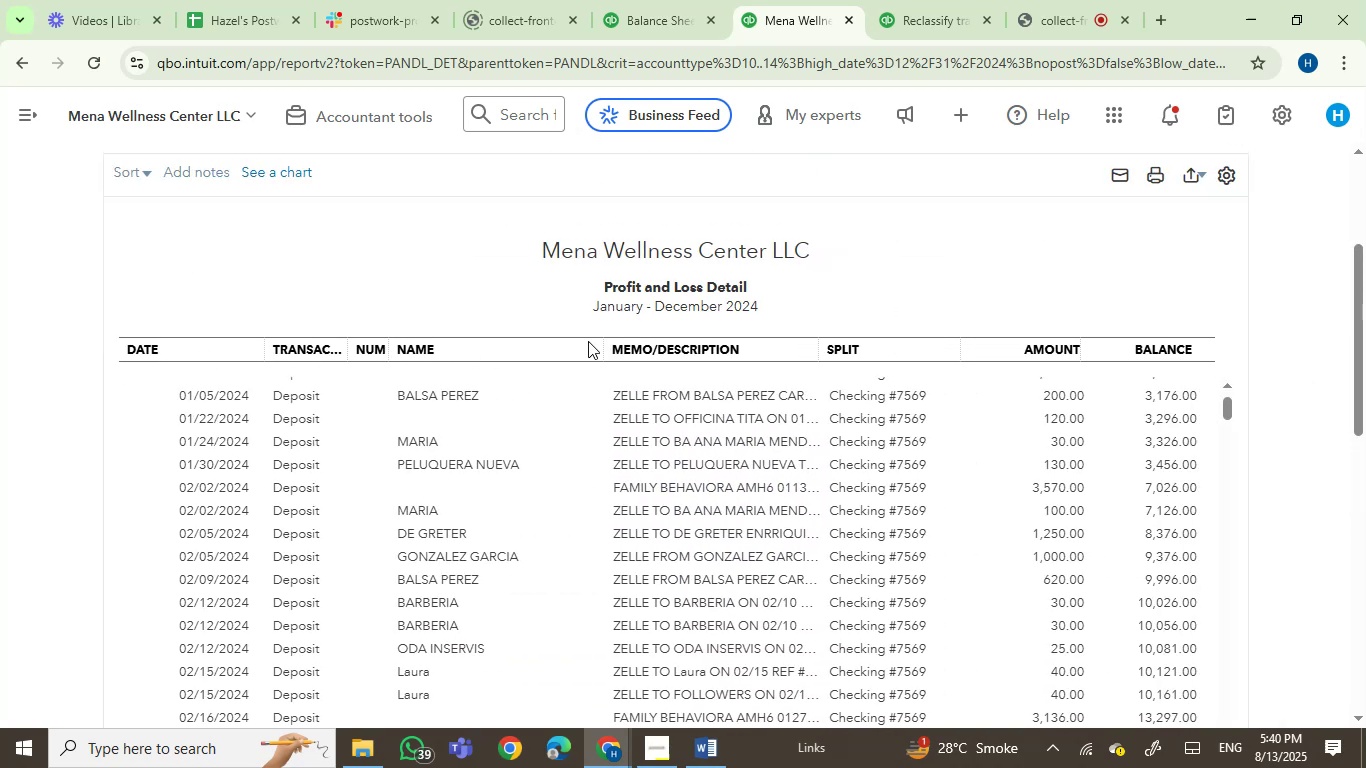 
left_click_drag(start_coordinate=[597, 345], to_coordinate=[533, 351])
 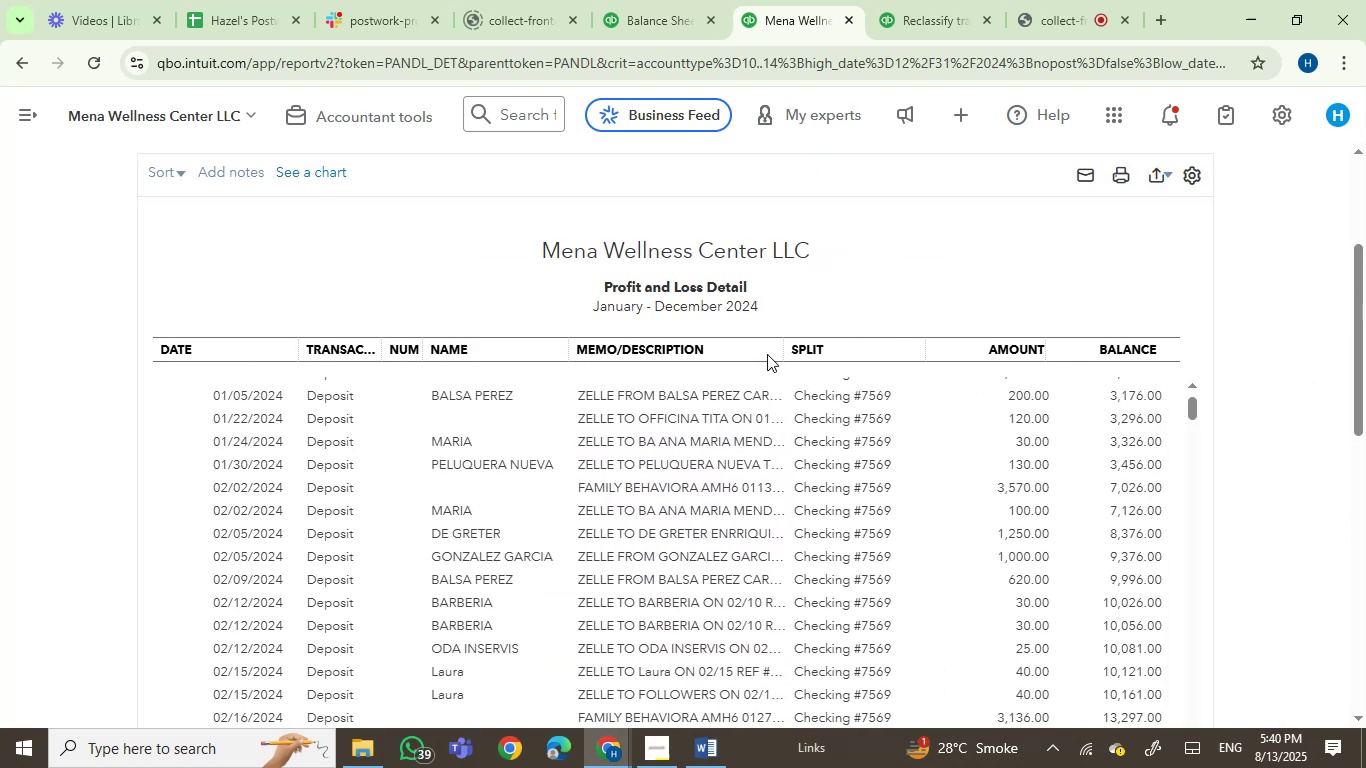 
left_click_drag(start_coordinate=[780, 348], to_coordinate=[938, 349])
 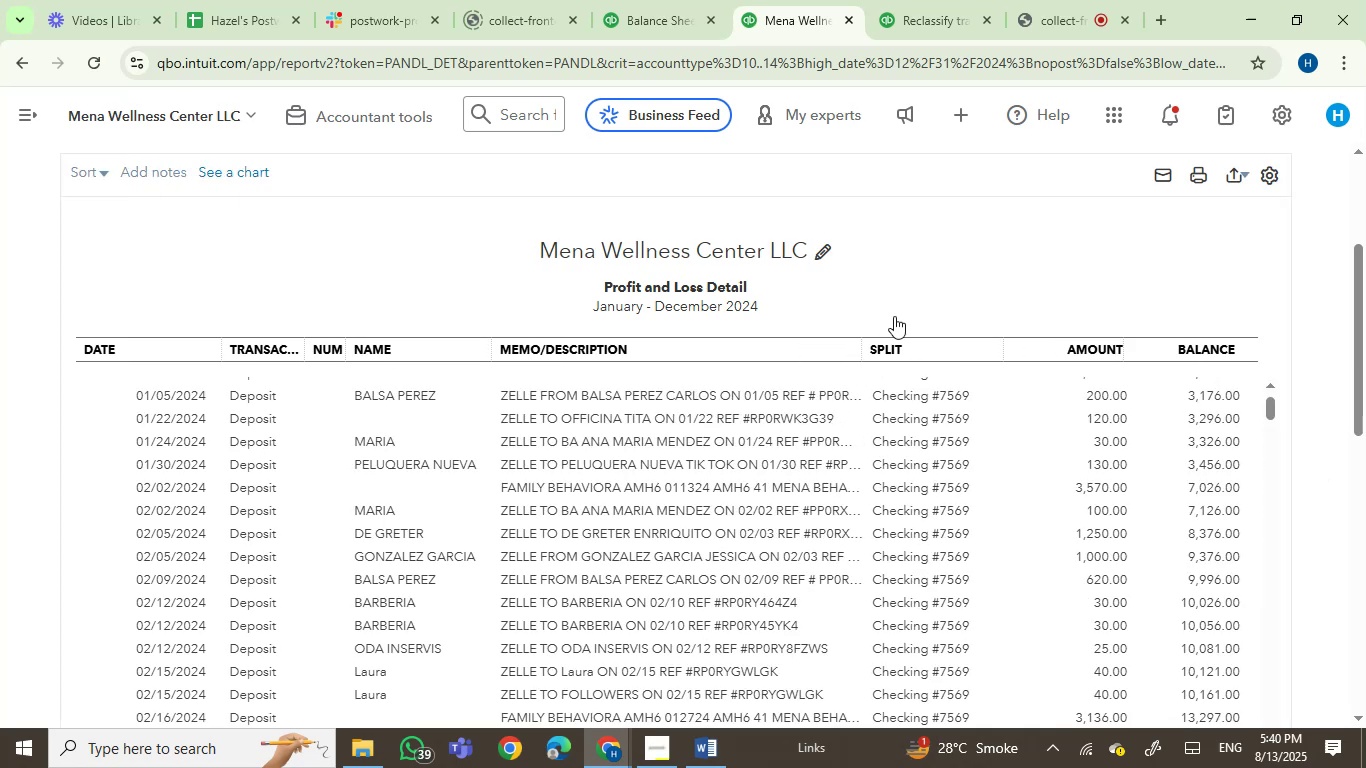 
scroll: coordinate [971, 266], scroll_direction: down, amount: 2.0
 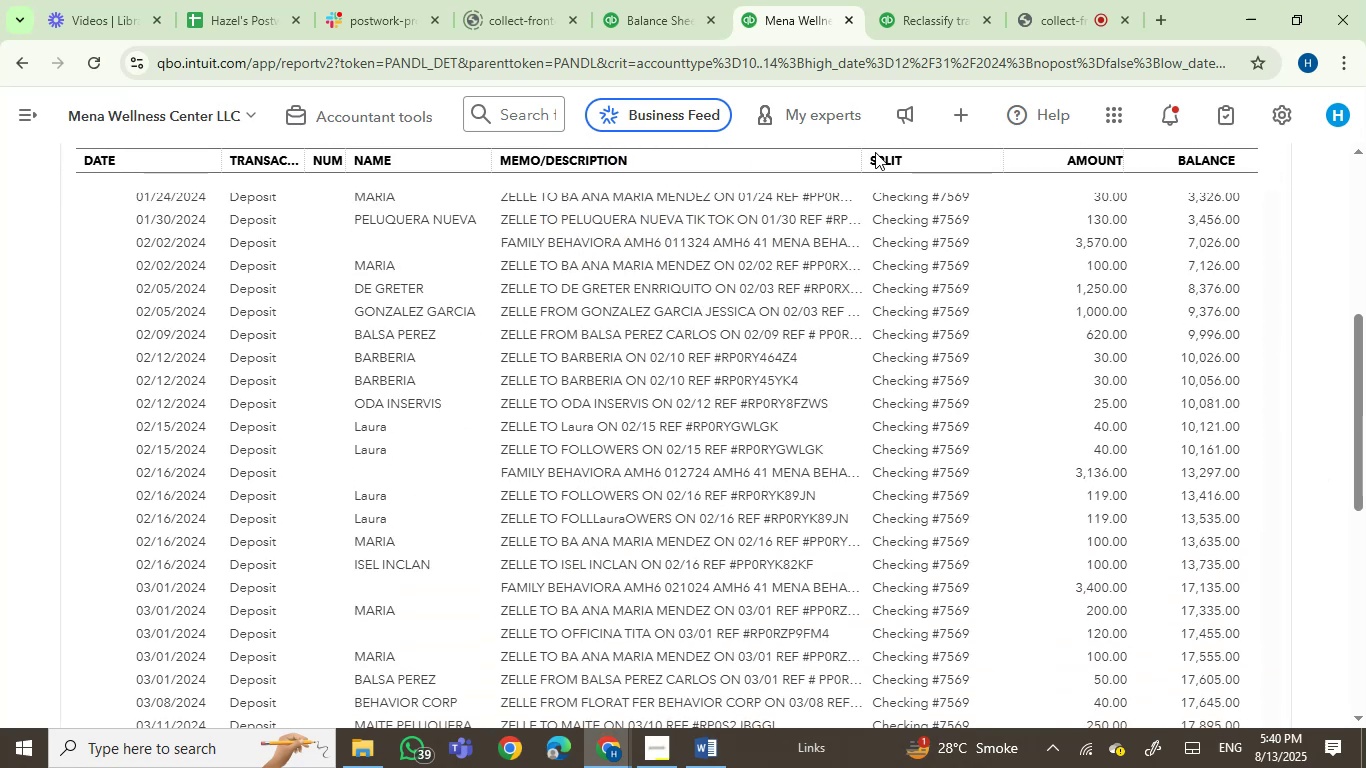 
left_click_drag(start_coordinate=[859, 156], to_coordinate=[920, 168])
 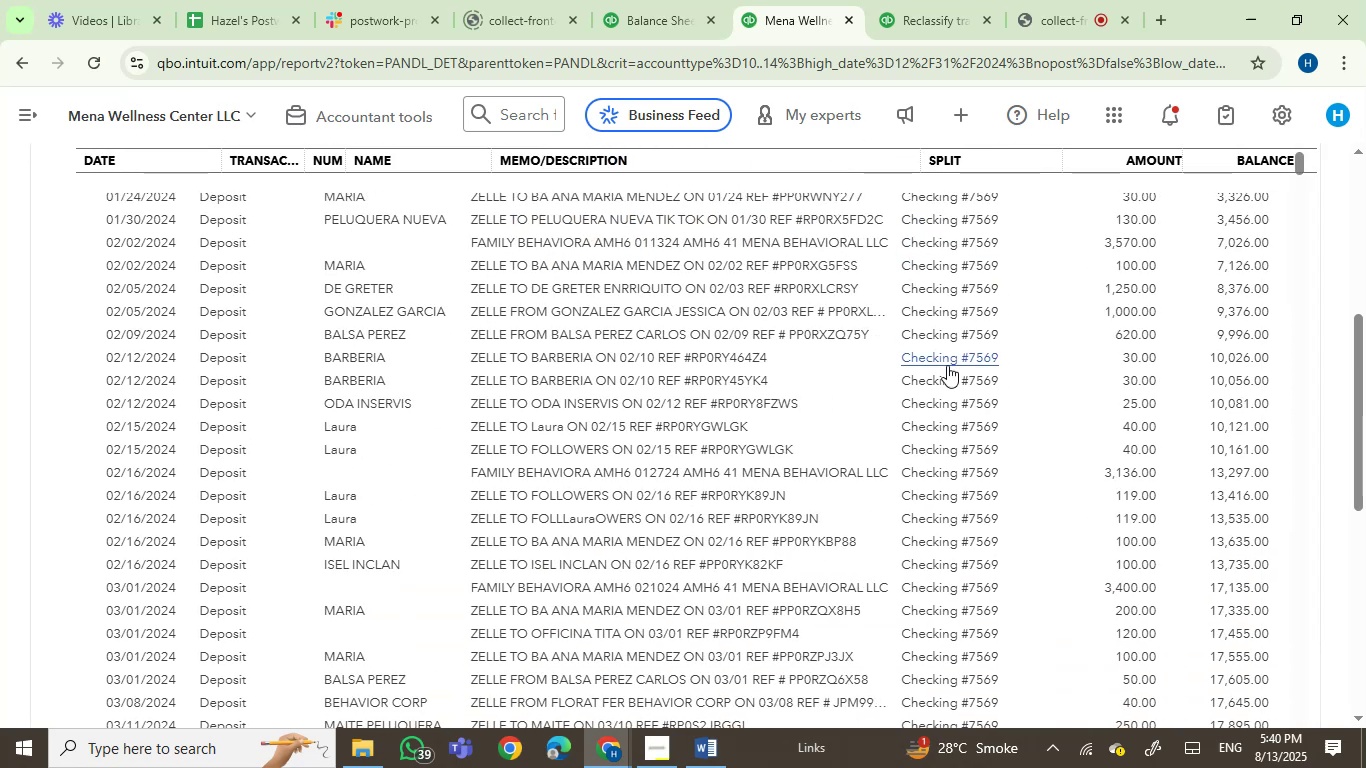 
scroll: coordinate [980, 391], scroll_direction: up, amount: 3.0
 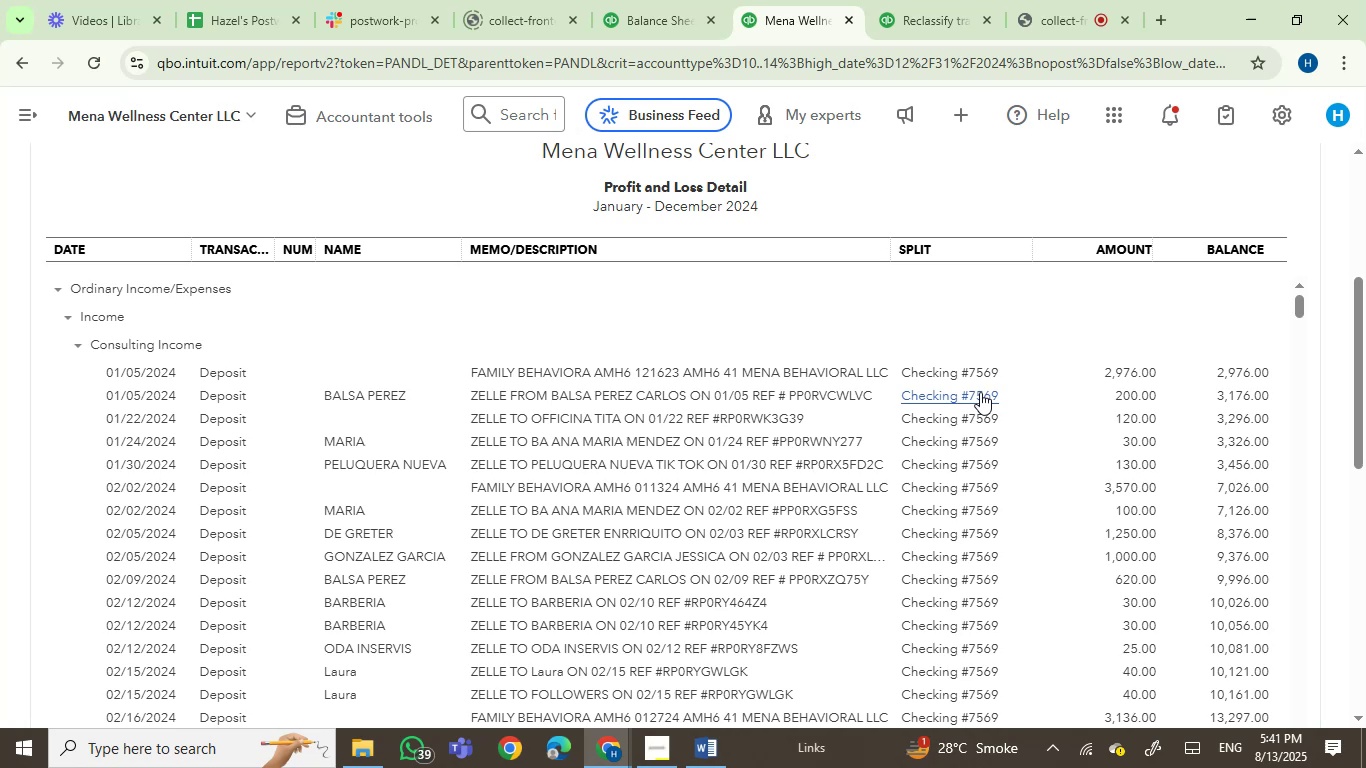 
wait(39.9)
 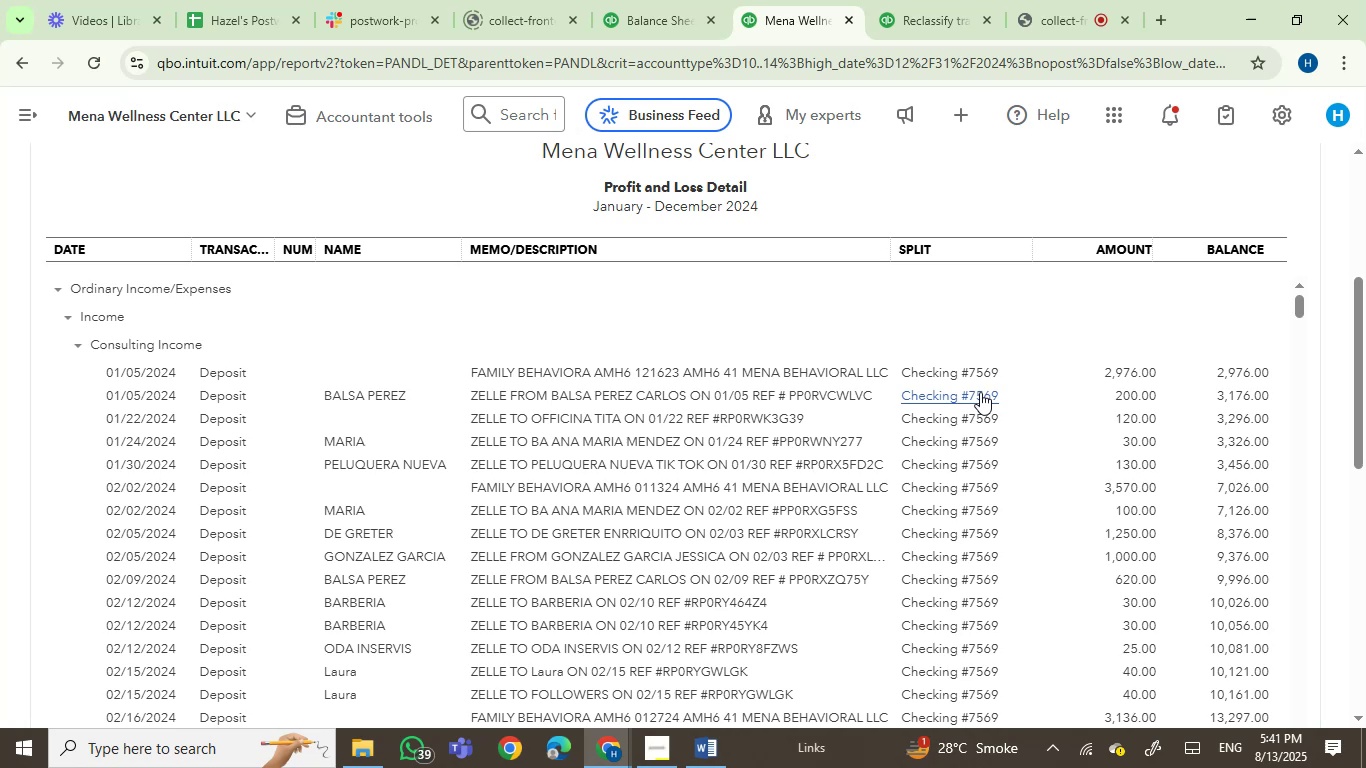 
scroll: coordinate [868, 565], scroll_direction: down, amount: 33.0
 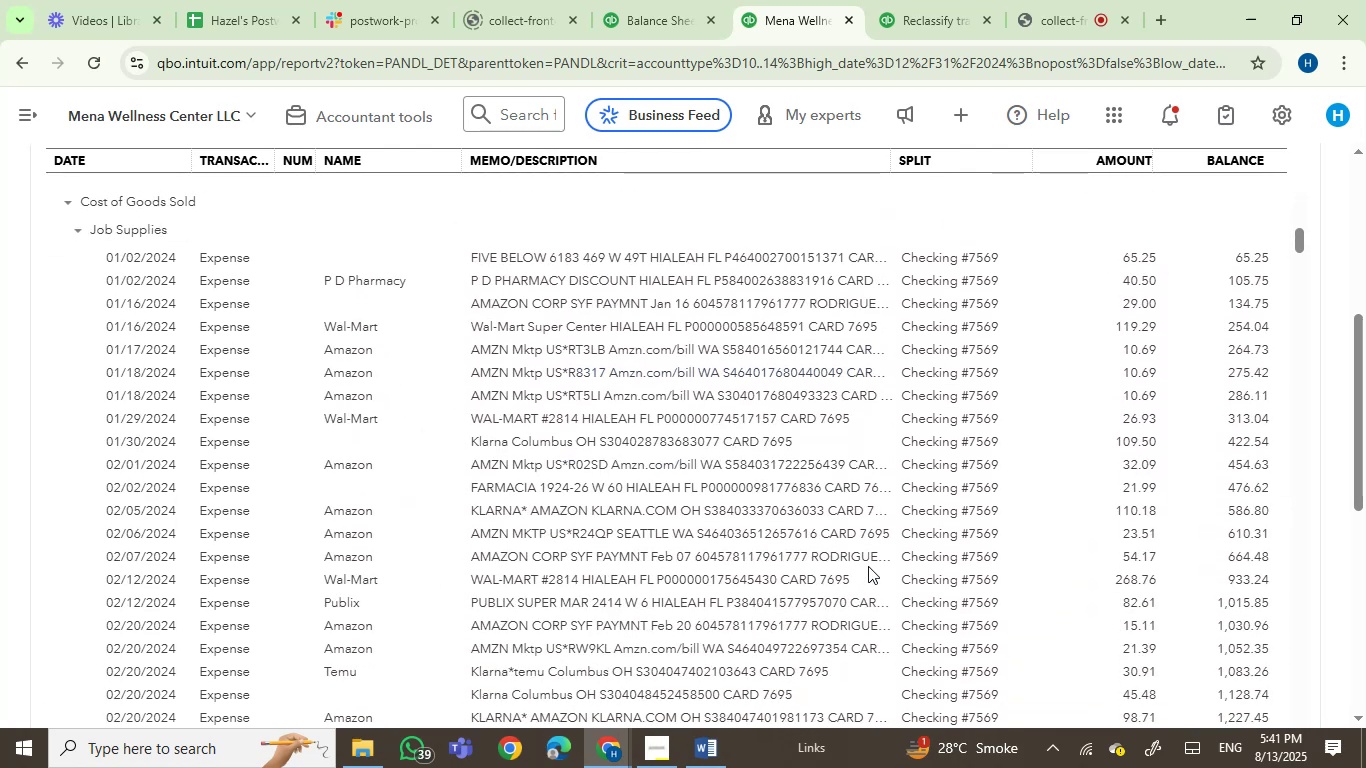 
scroll: coordinate [433, 519], scroll_direction: down, amount: 34.0
 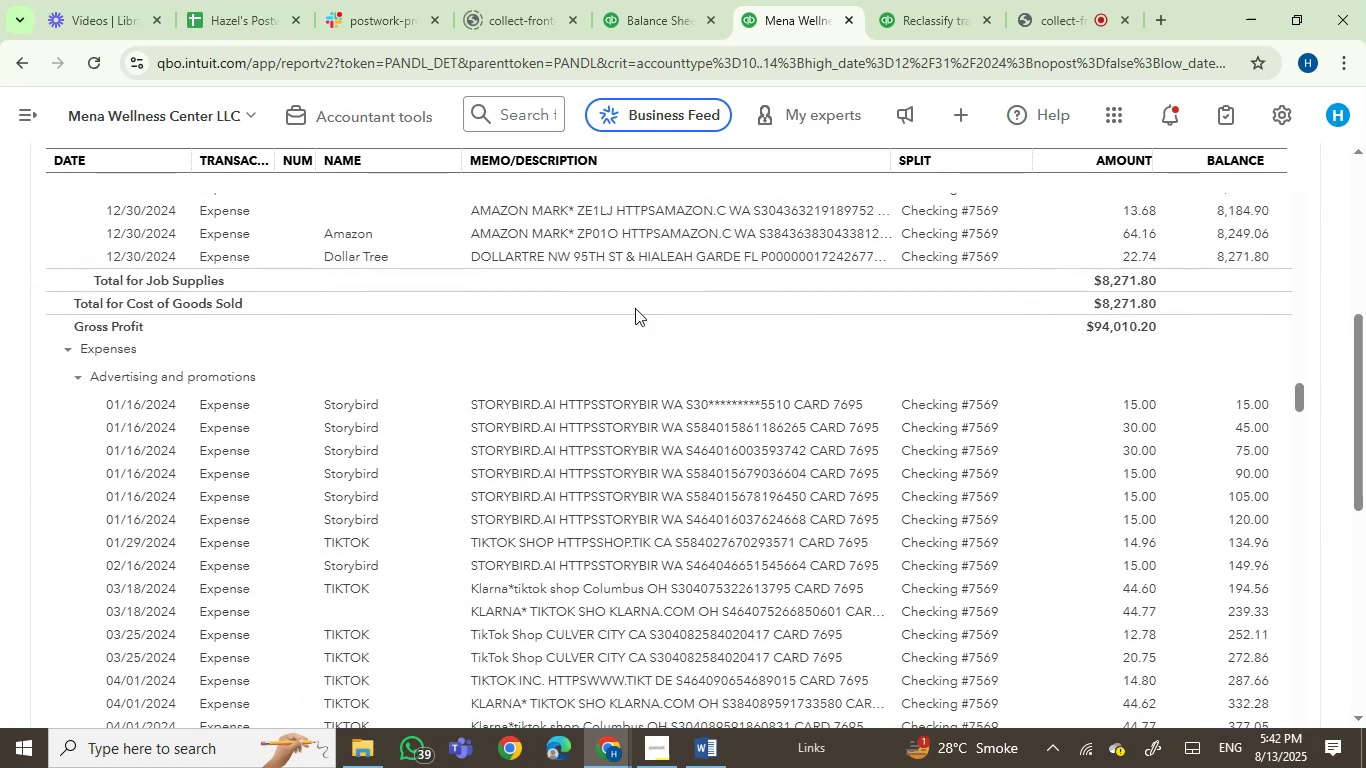 
left_click([31, 109])
 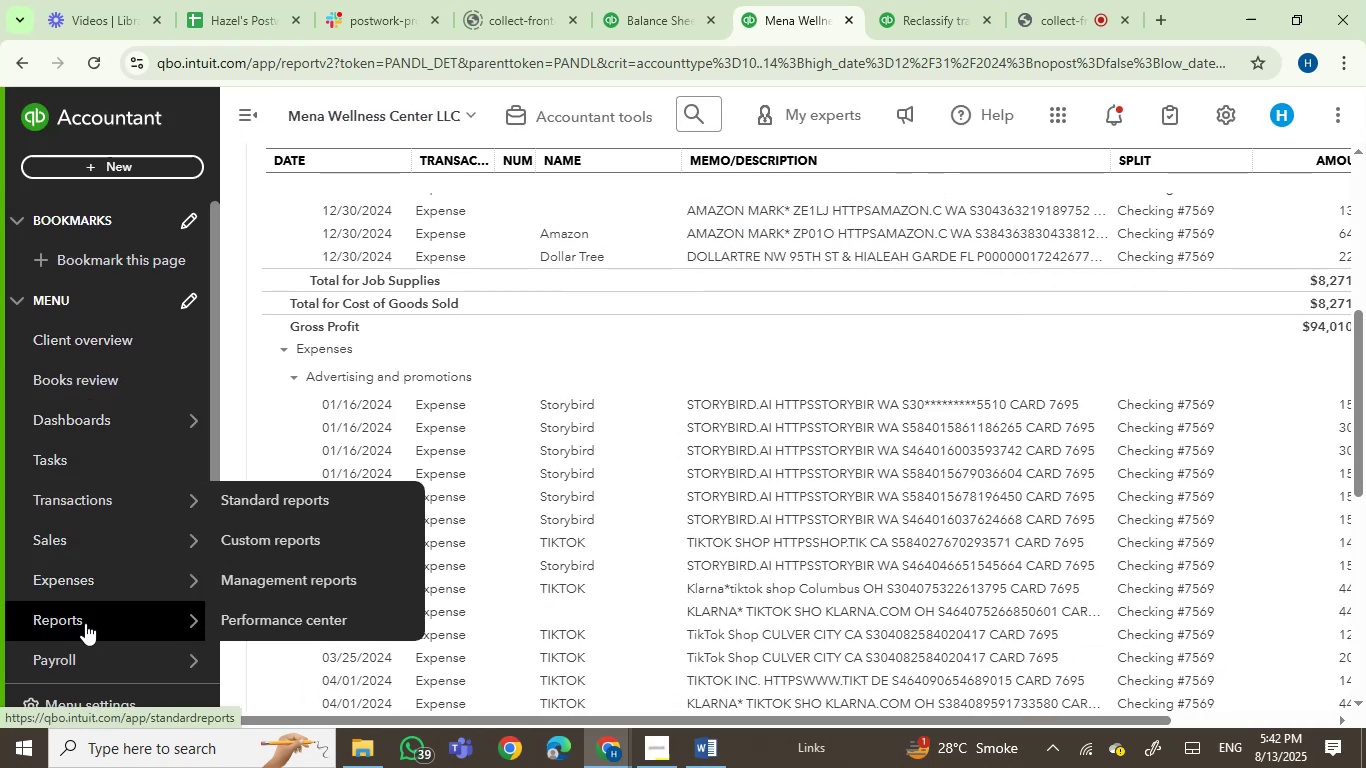 
right_click([259, 494])
 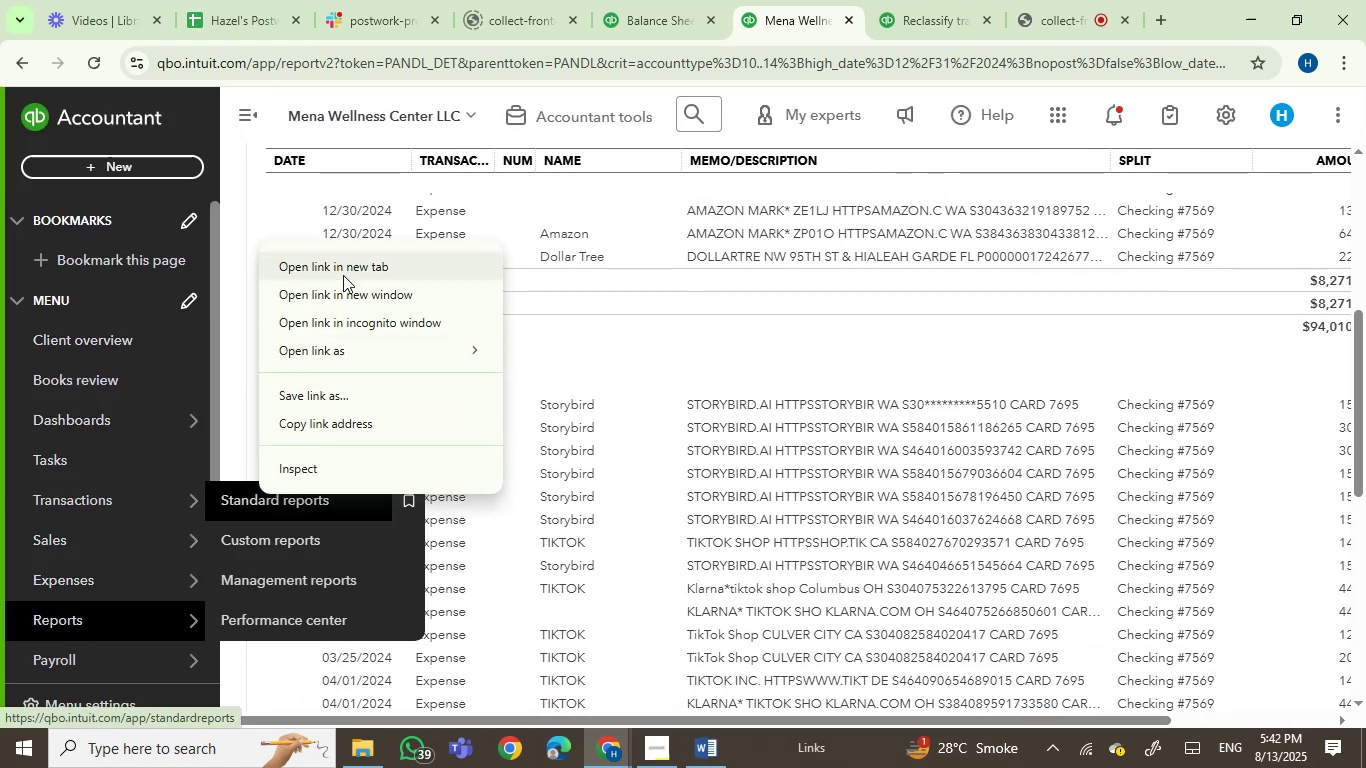 
left_click([344, 263])
 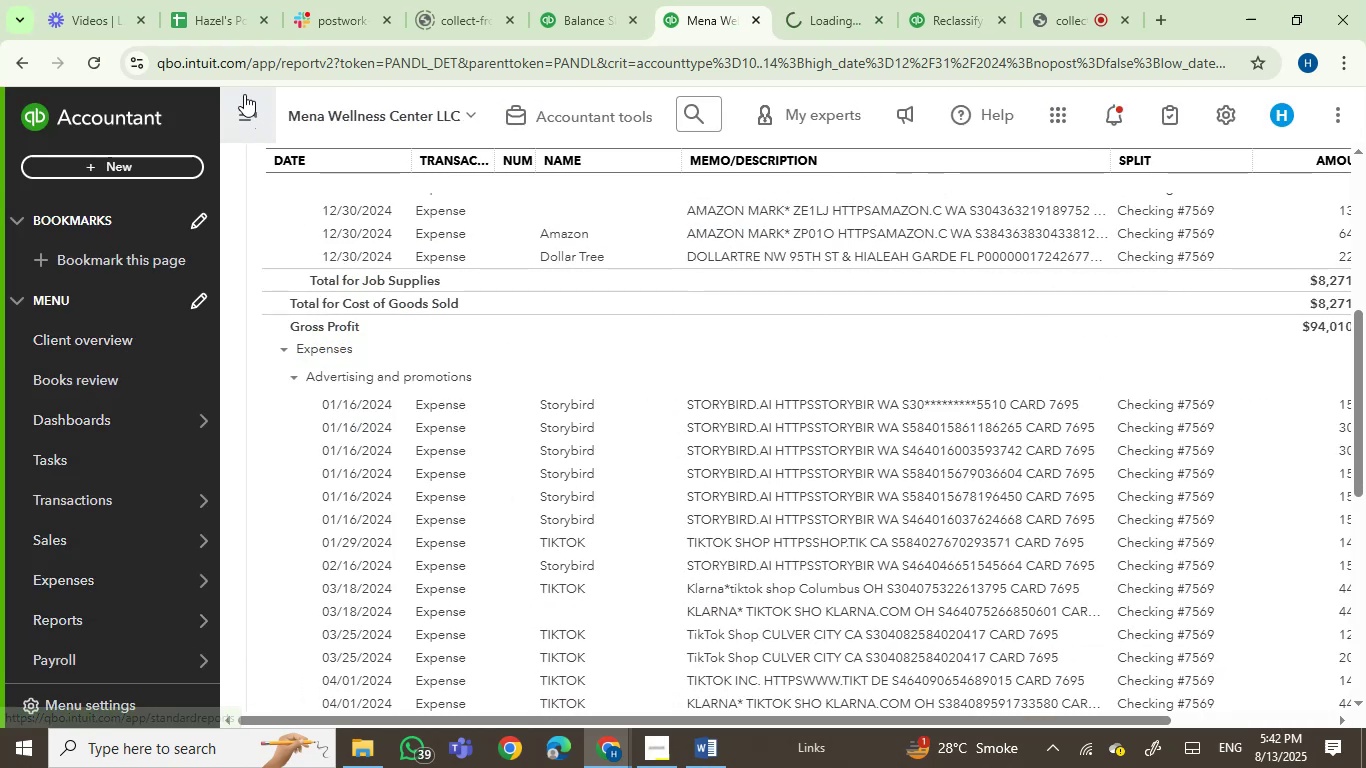 
left_click([241, 100])
 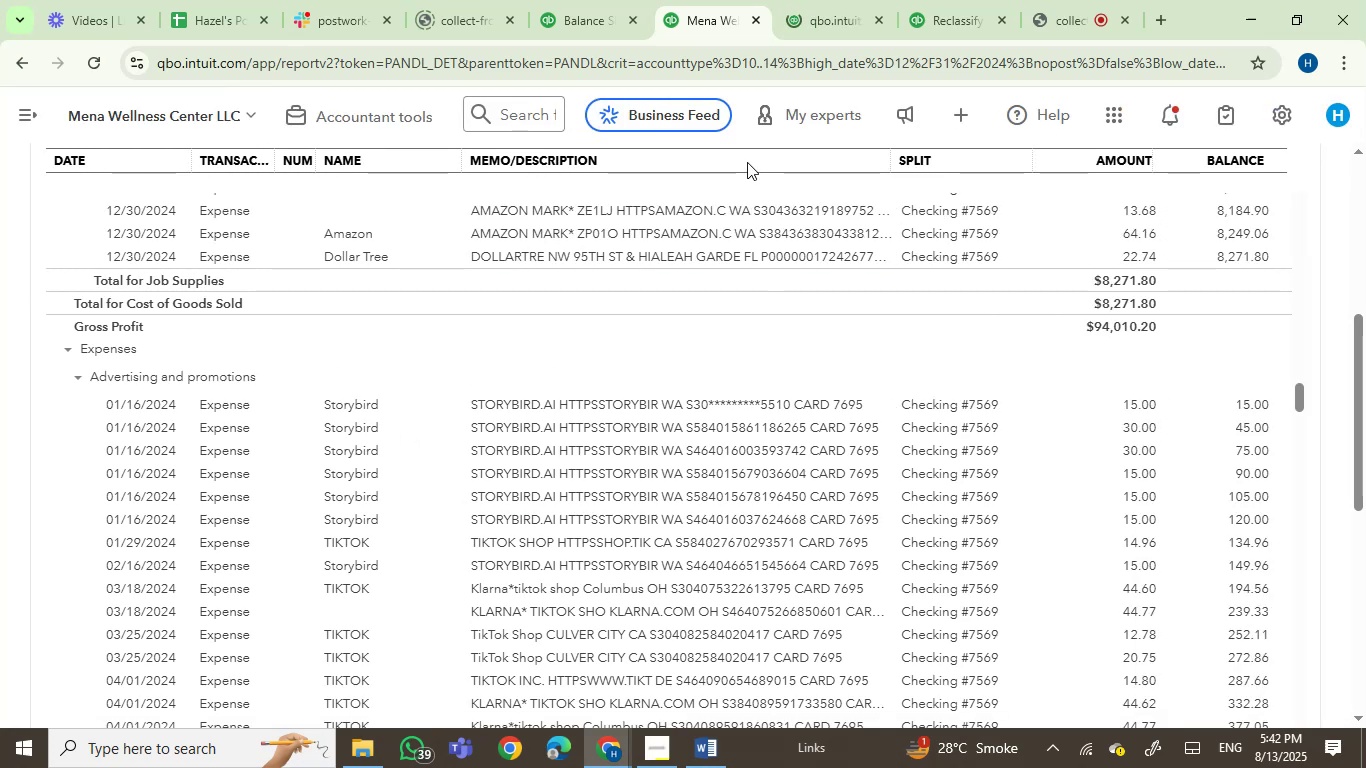 
scroll: coordinate [690, 330], scroll_direction: down, amount: 1.0
 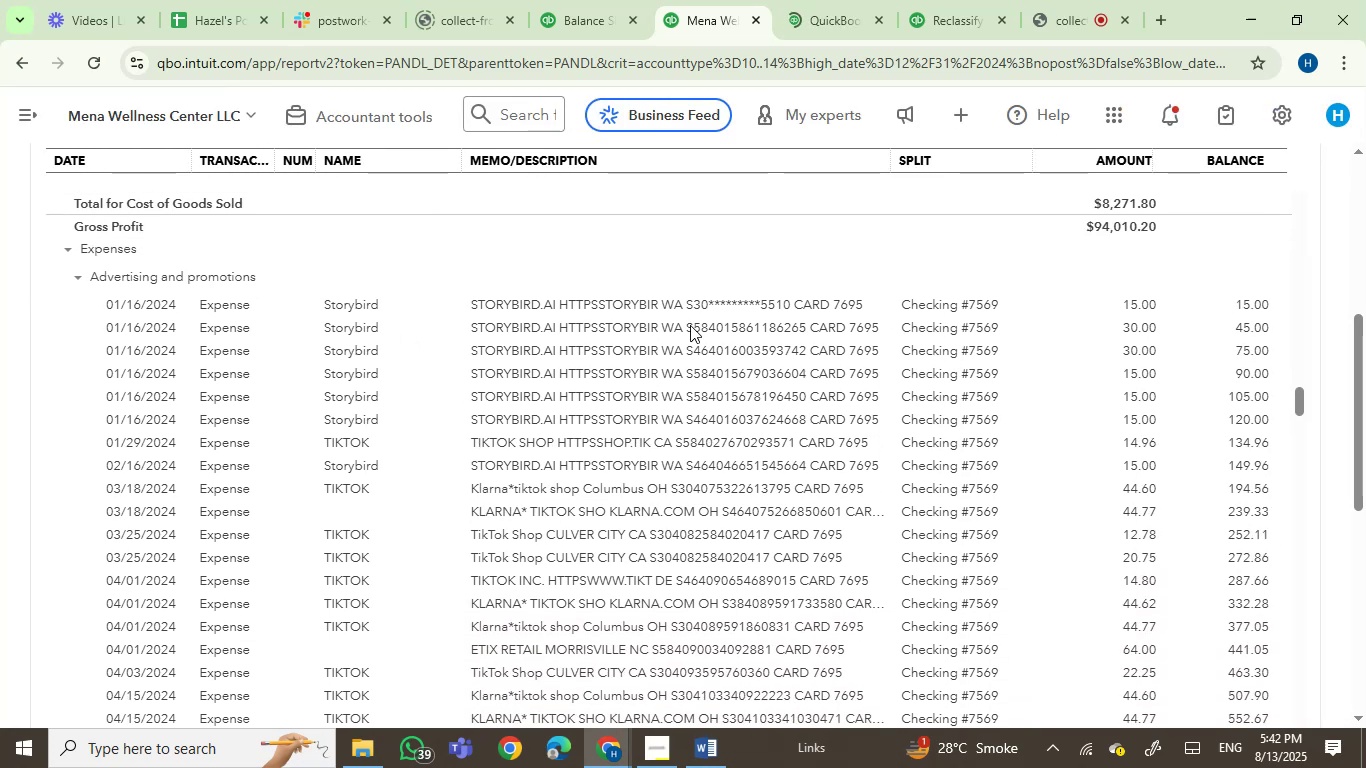 
scroll: coordinate [690, 325], scroll_direction: up, amount: 4.0
 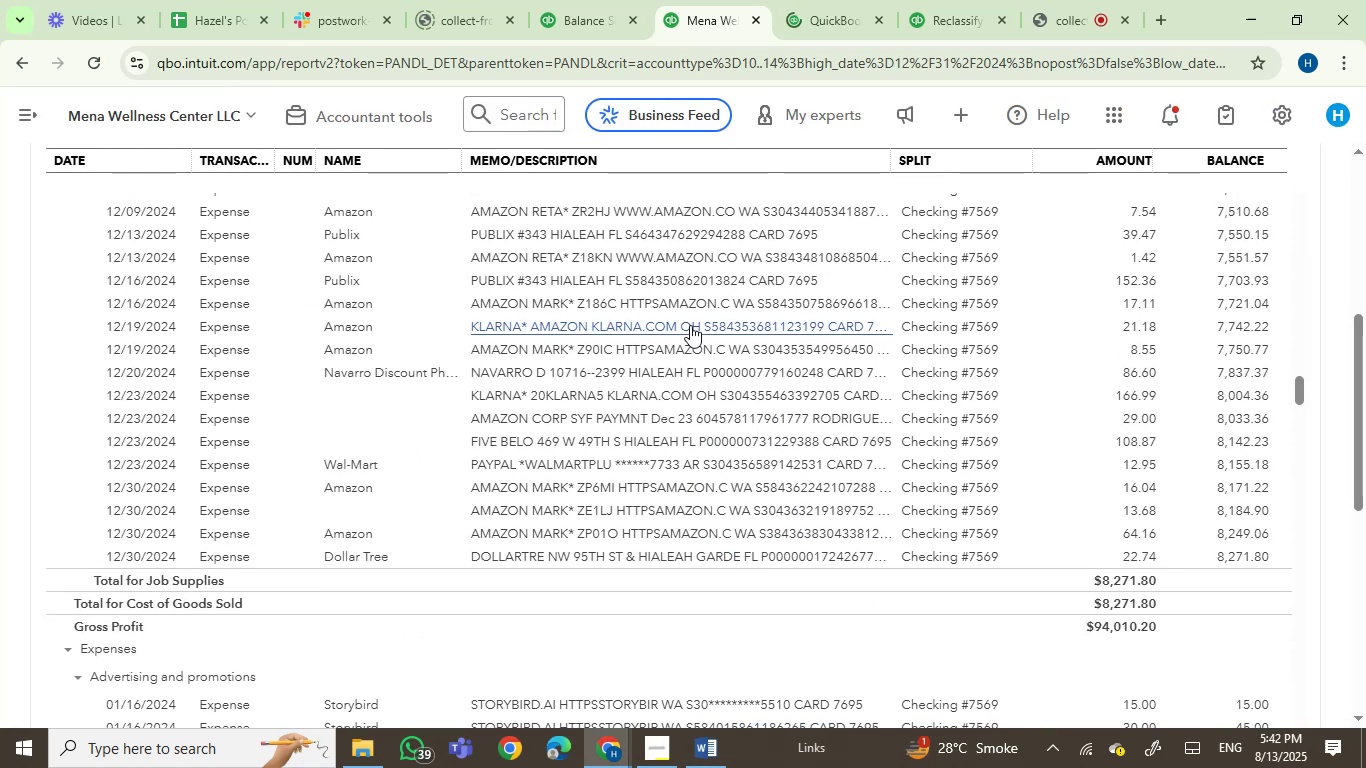 
scroll: coordinate [822, 415], scroll_direction: down, amount: 14.0
 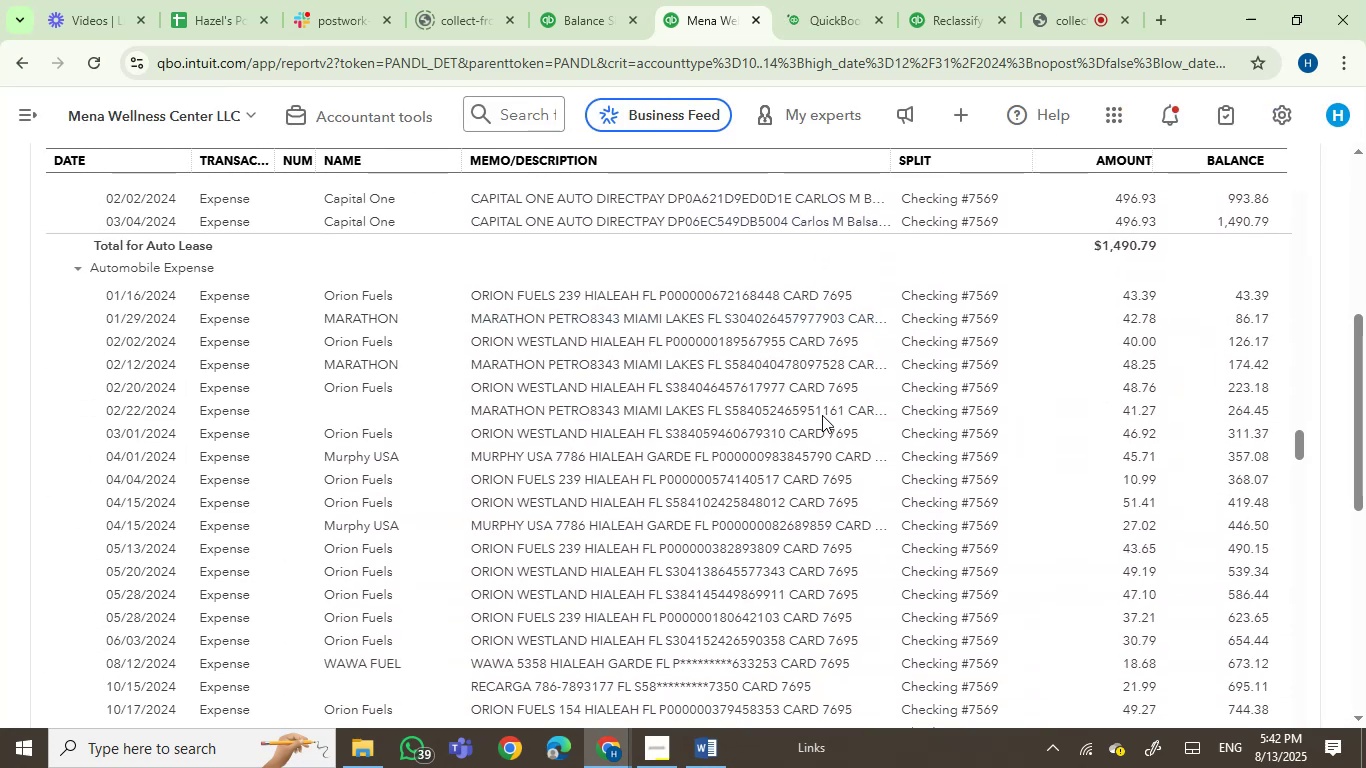 
scroll: coordinate [822, 415], scroll_direction: up, amount: 1.0
 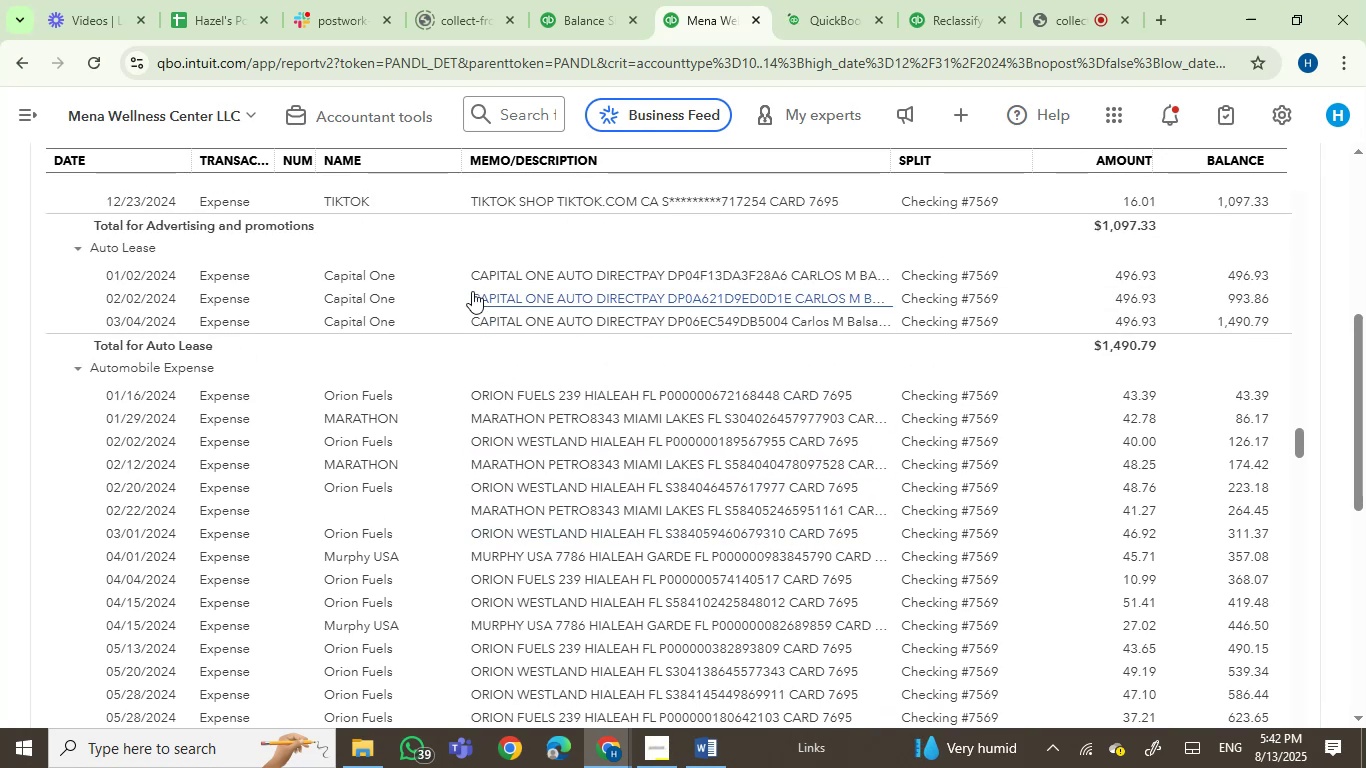 
left_click_drag(start_coordinate=[469, 271], to_coordinate=[596, 275])
 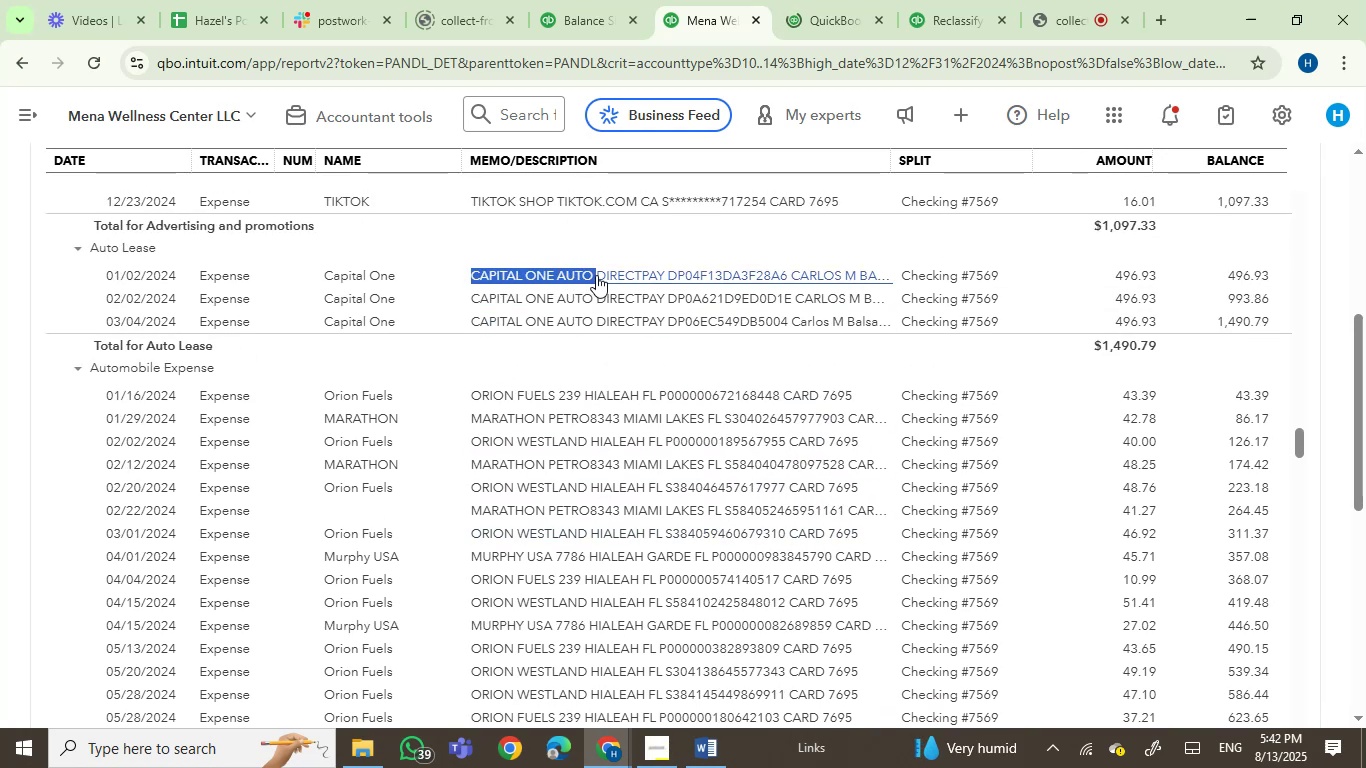 
key(Control+C)
 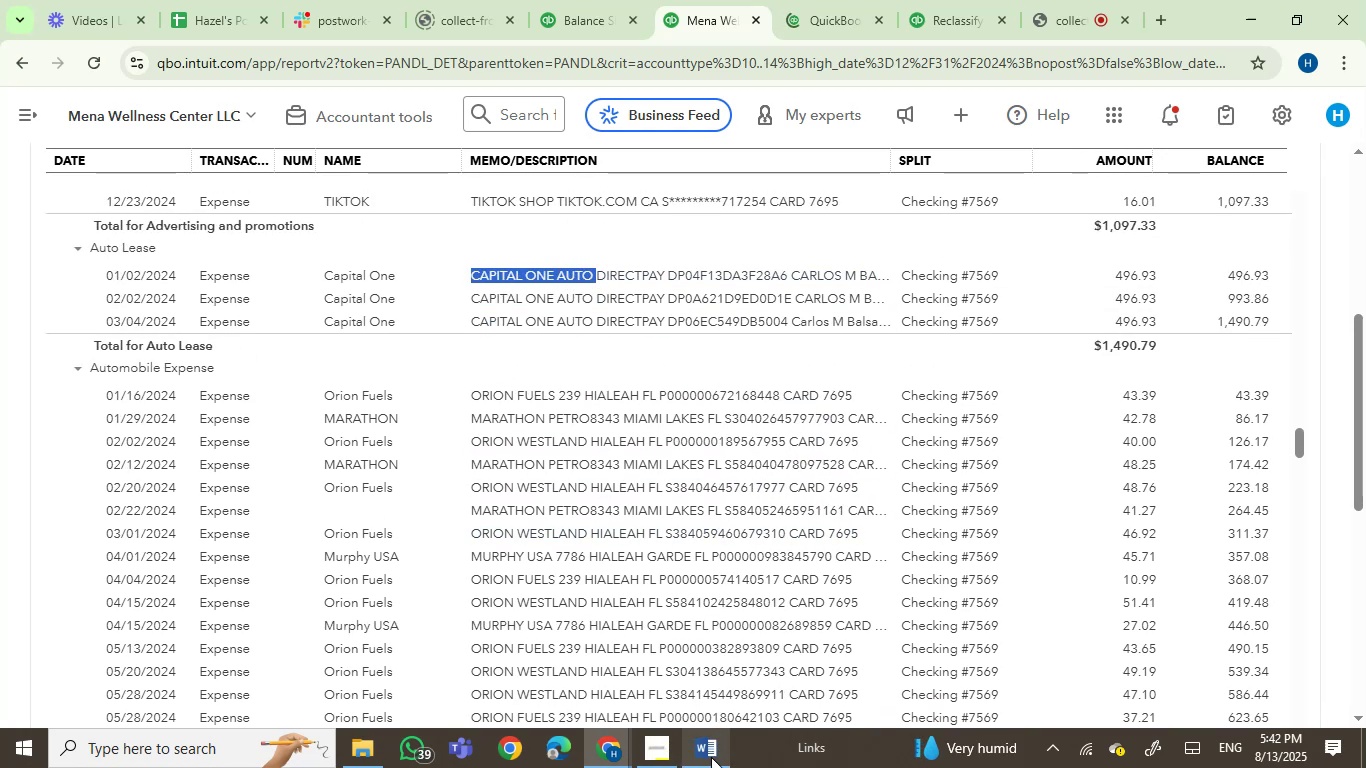 
left_click([711, 758])
 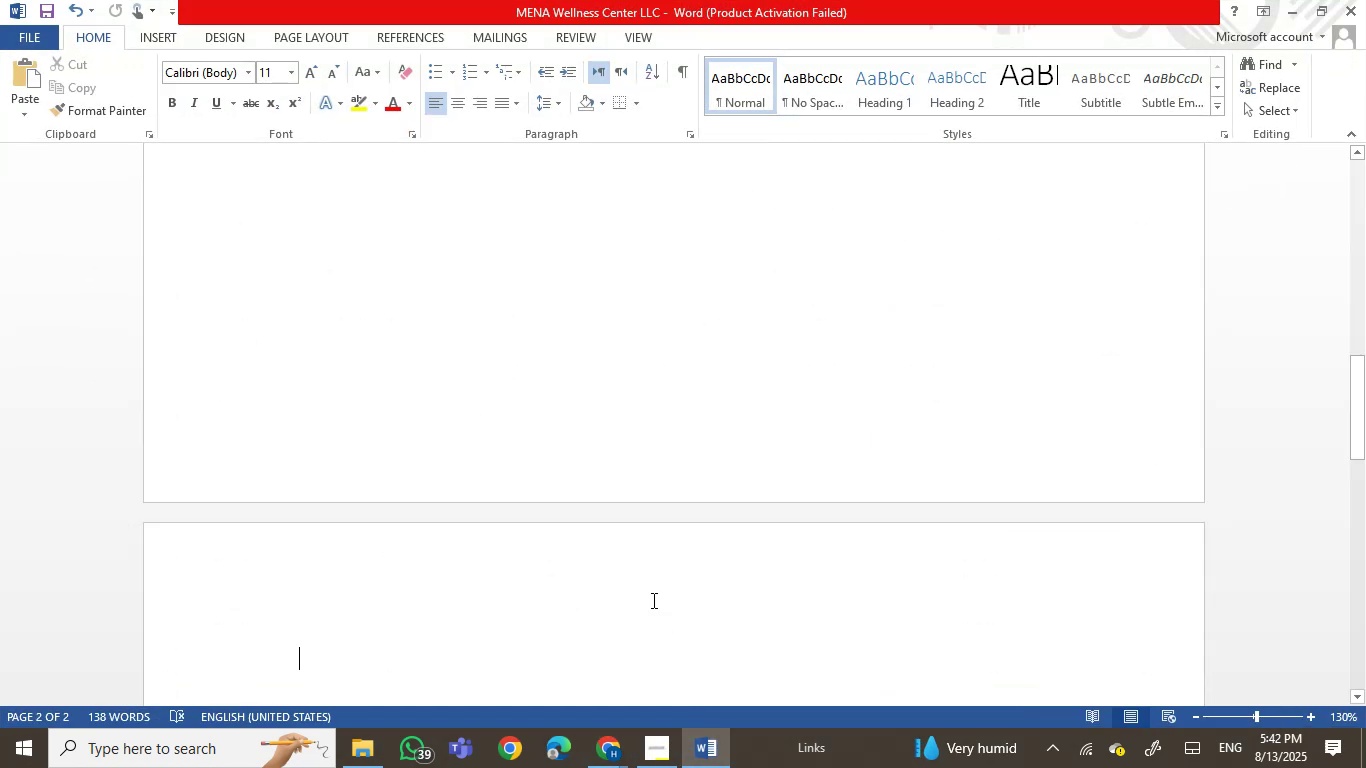 
scroll: coordinate [591, 522], scroll_direction: up, amount: 11.0
 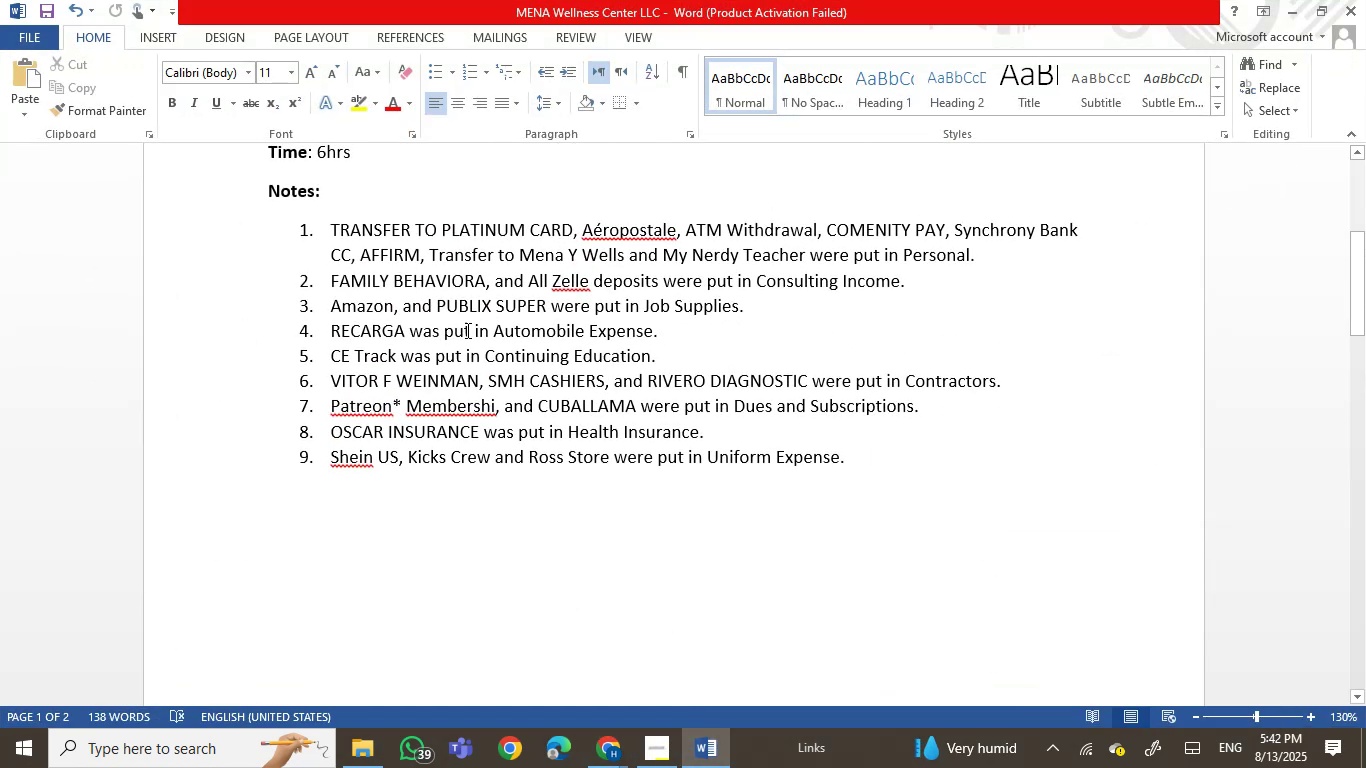 
left_click([330, 330])
 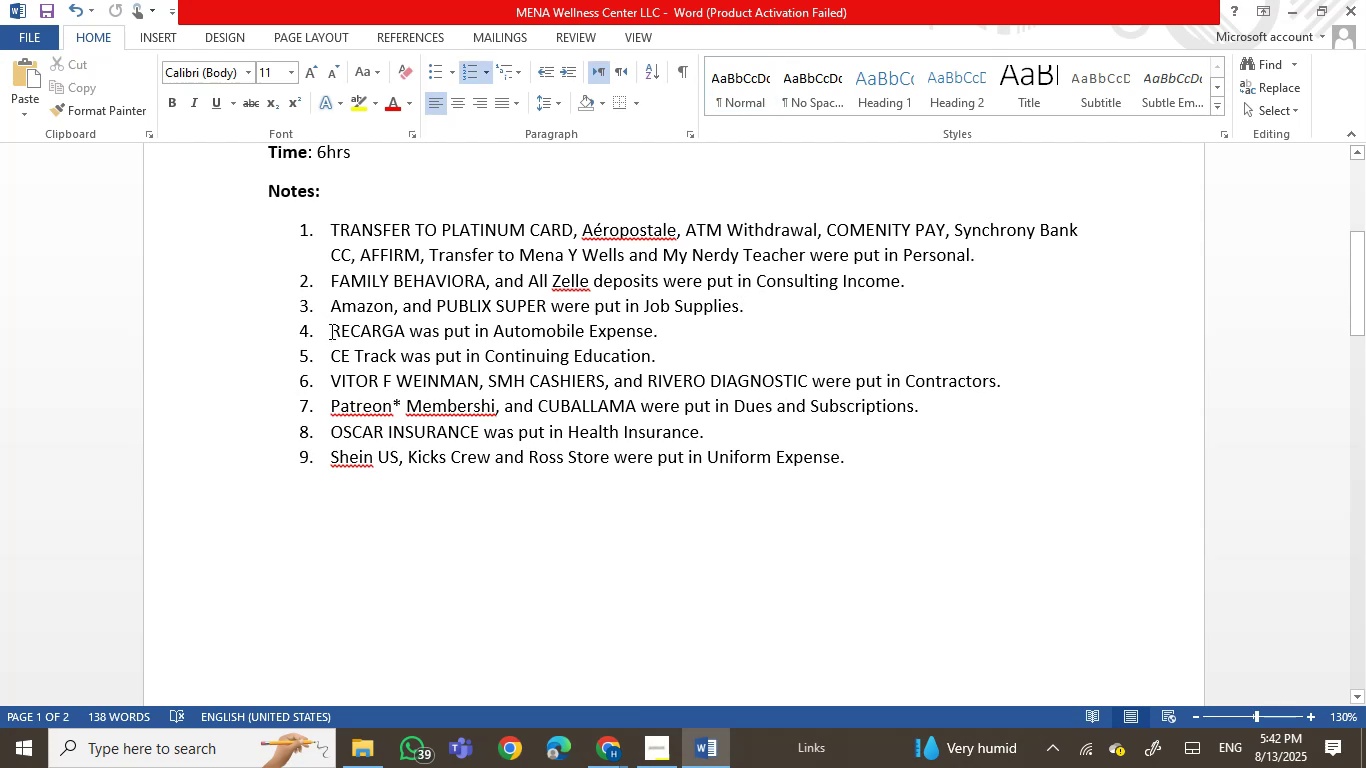 
key(Enter)
 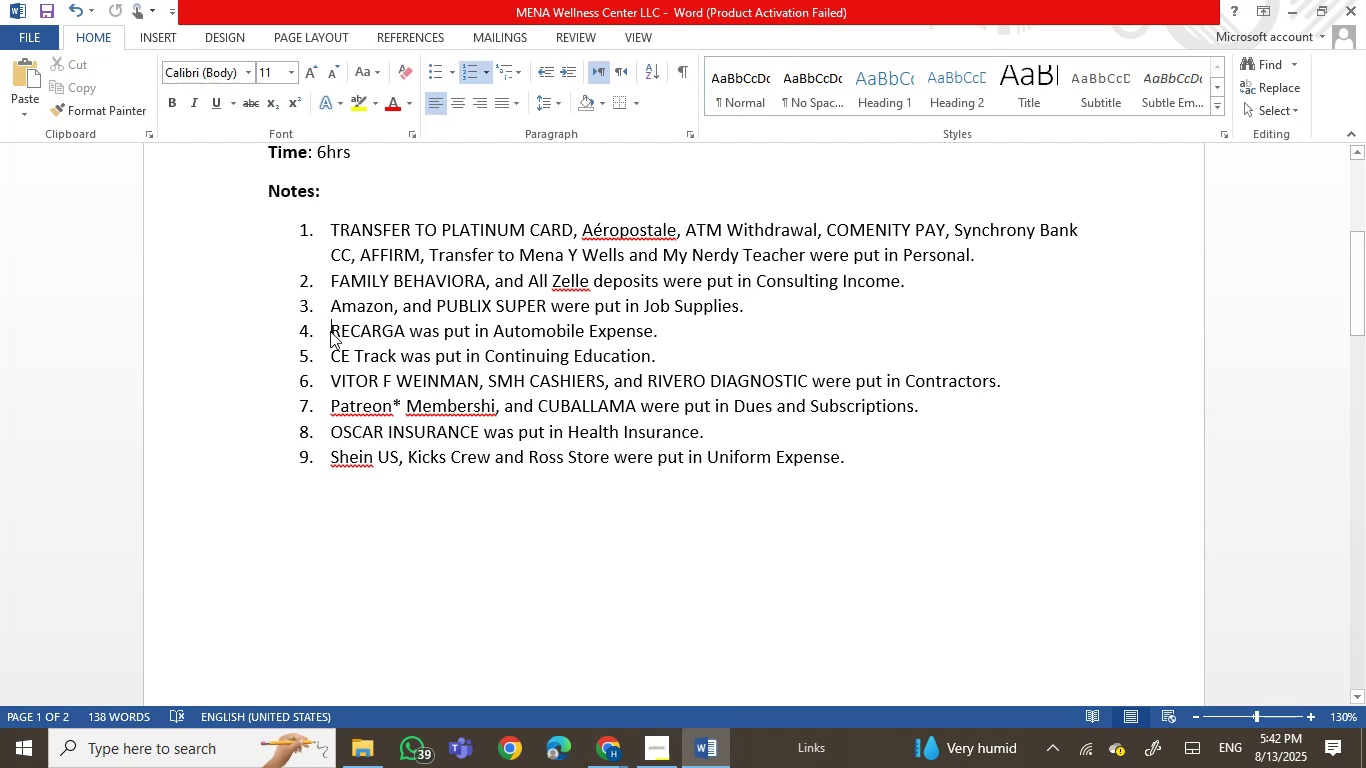 
key(ArrowUp)
 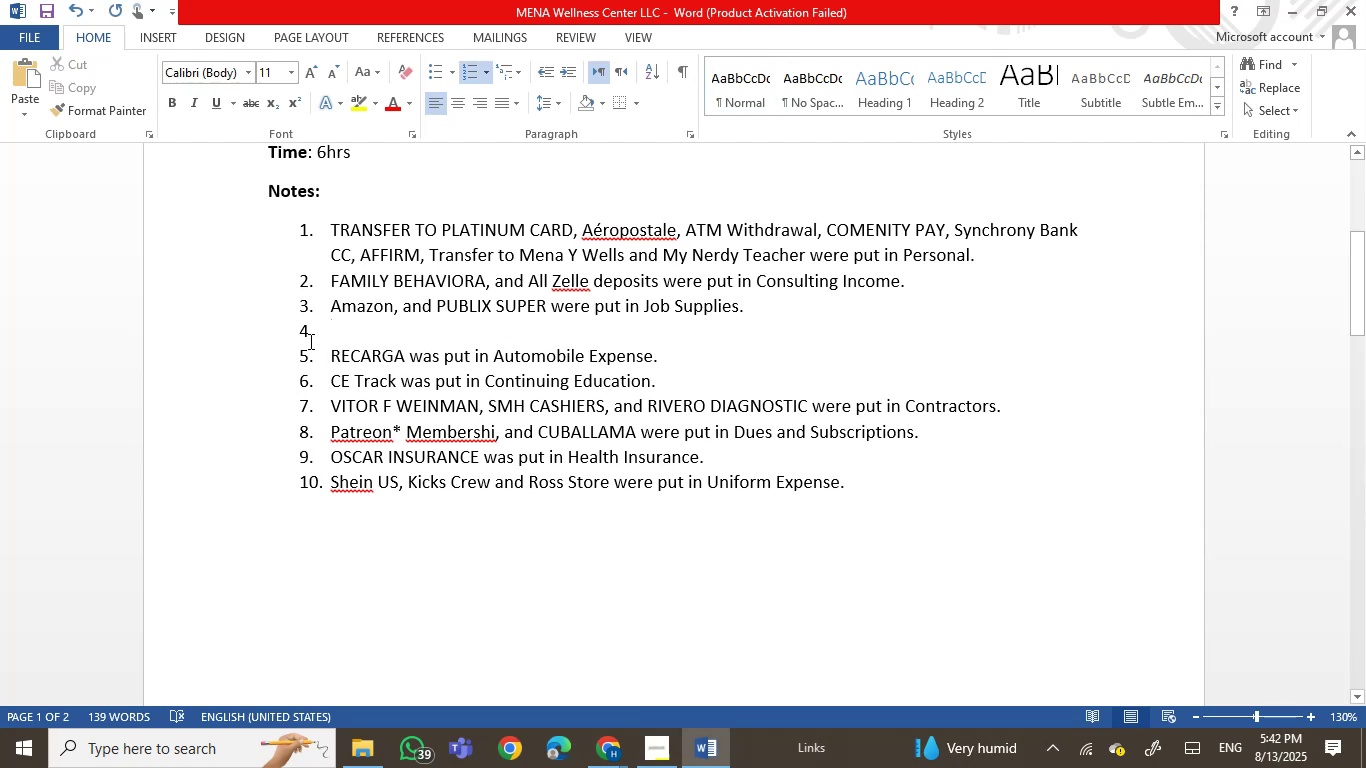 
right_click([349, 340])
 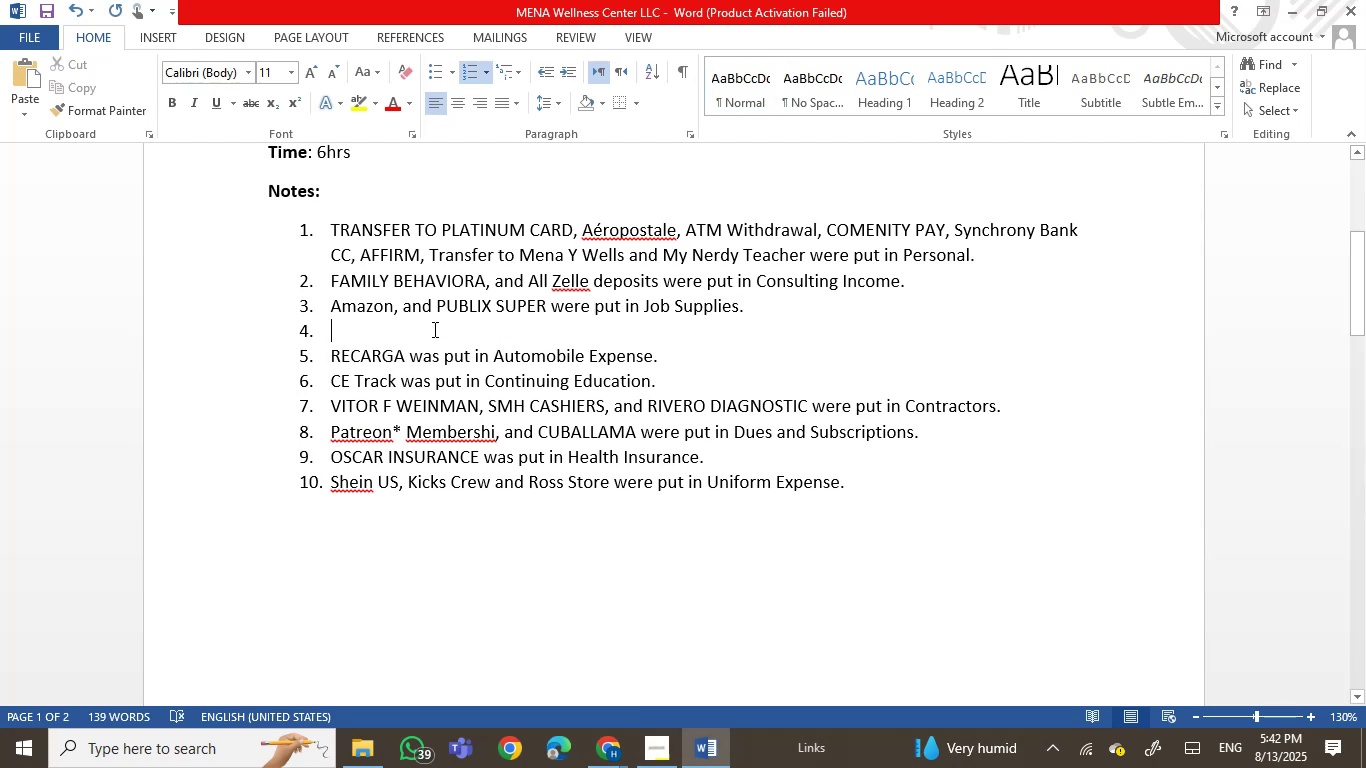 
mouse_move([459, 331])
 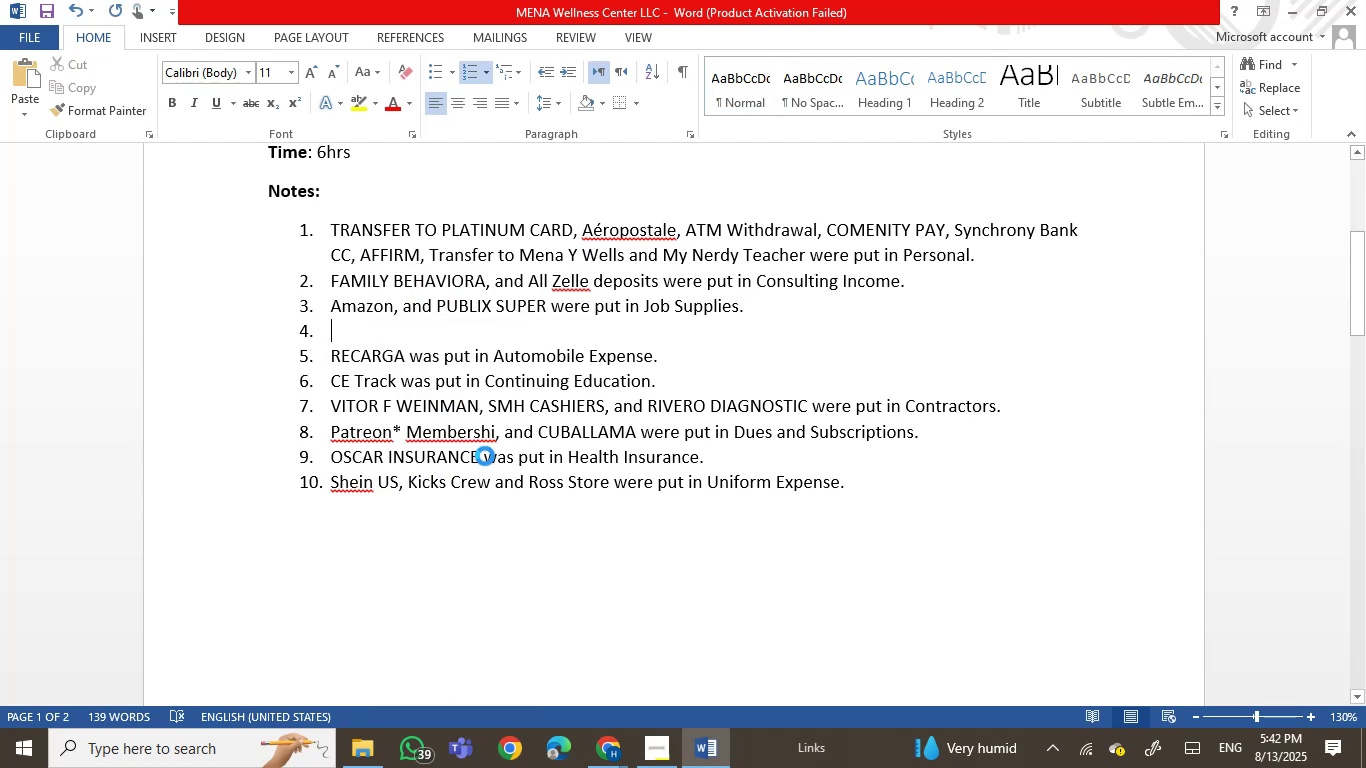 
type( was put in aUTO)
key(Backspace)
key(Backspace)
key(Backspace)
key(Backspace)
type(Auto Lease.)
 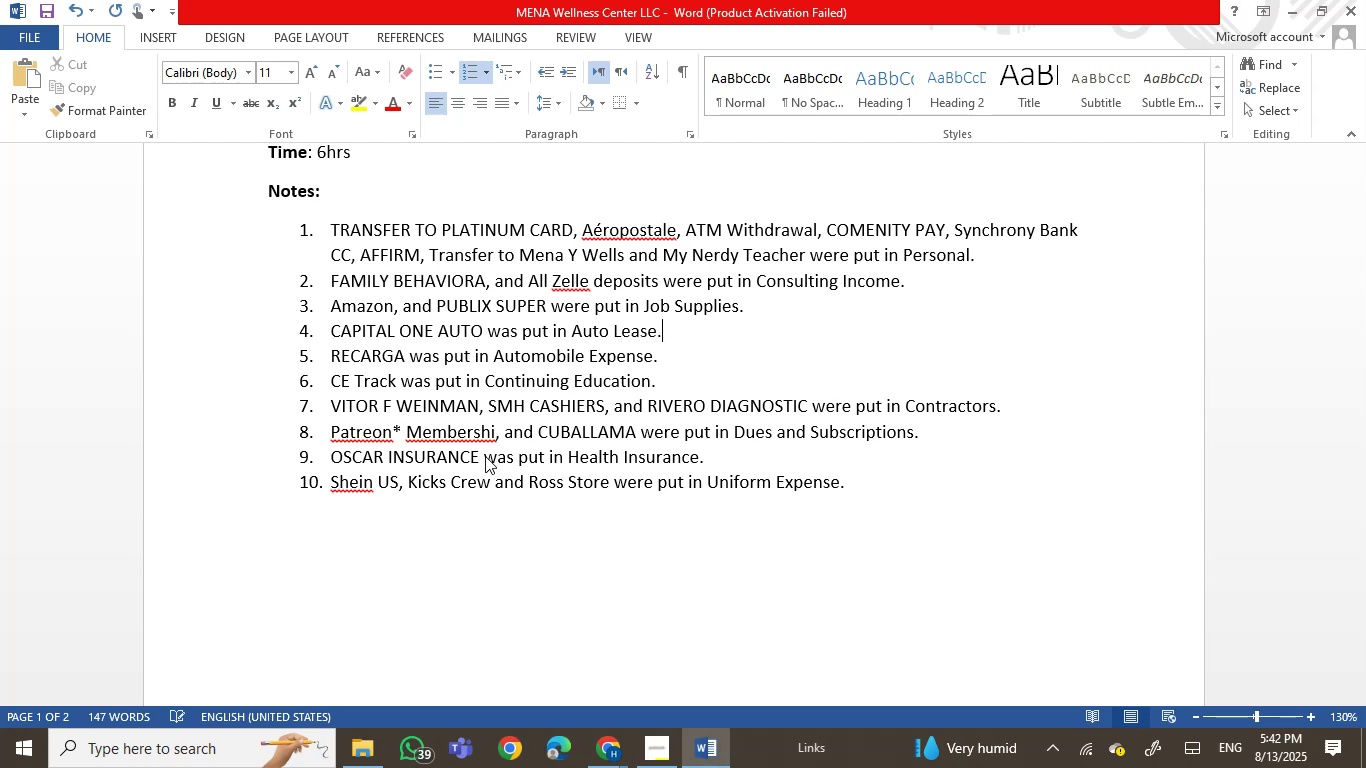 
key(Control+S)
 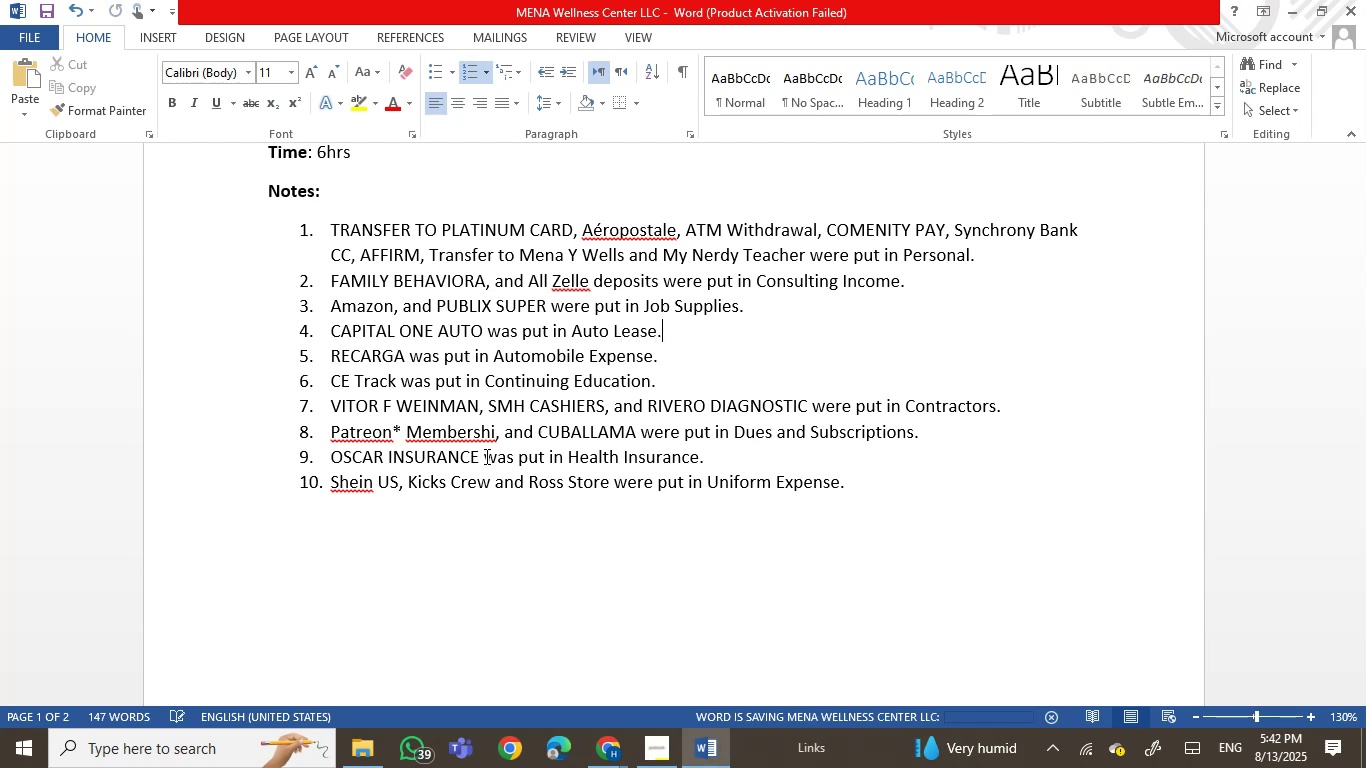 
scroll: coordinate [485, 456], scroll_direction: down, amount: 1.0
 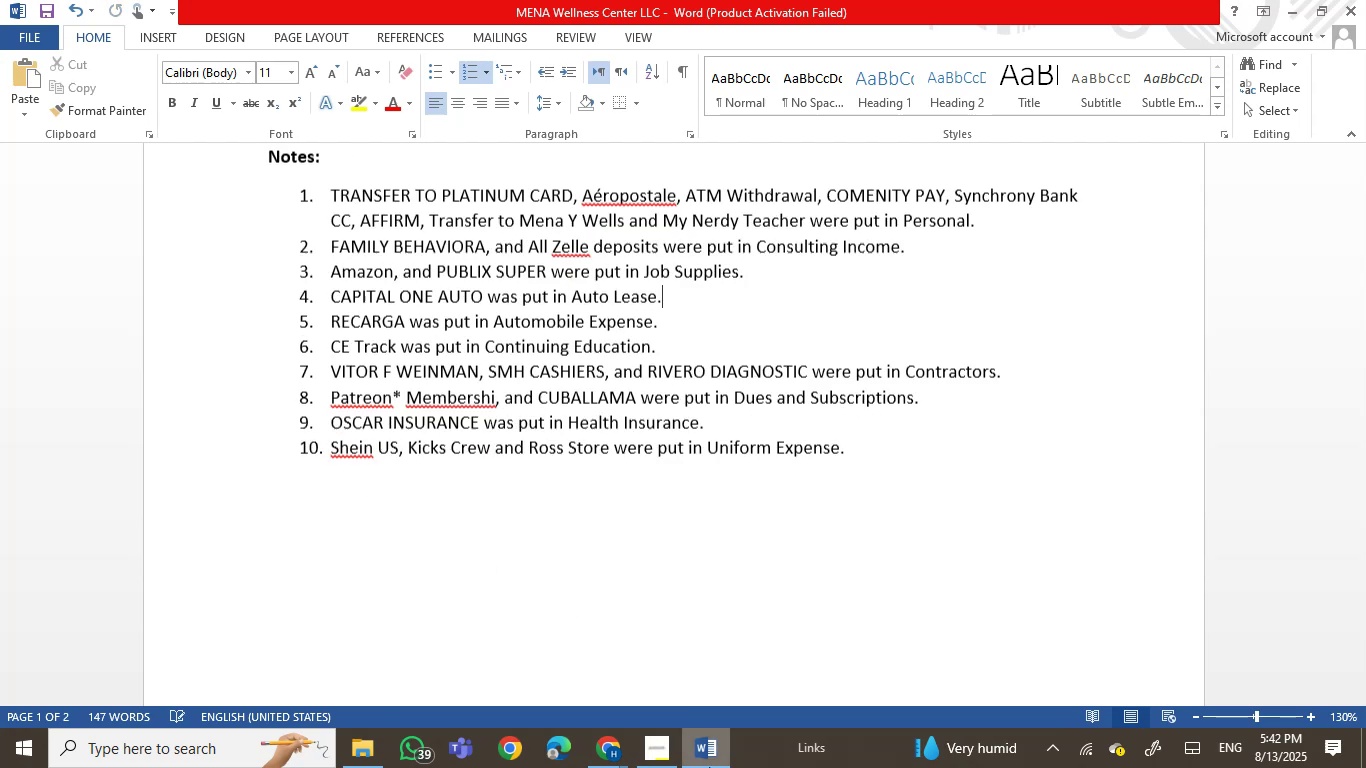 
left_click([709, 767])
 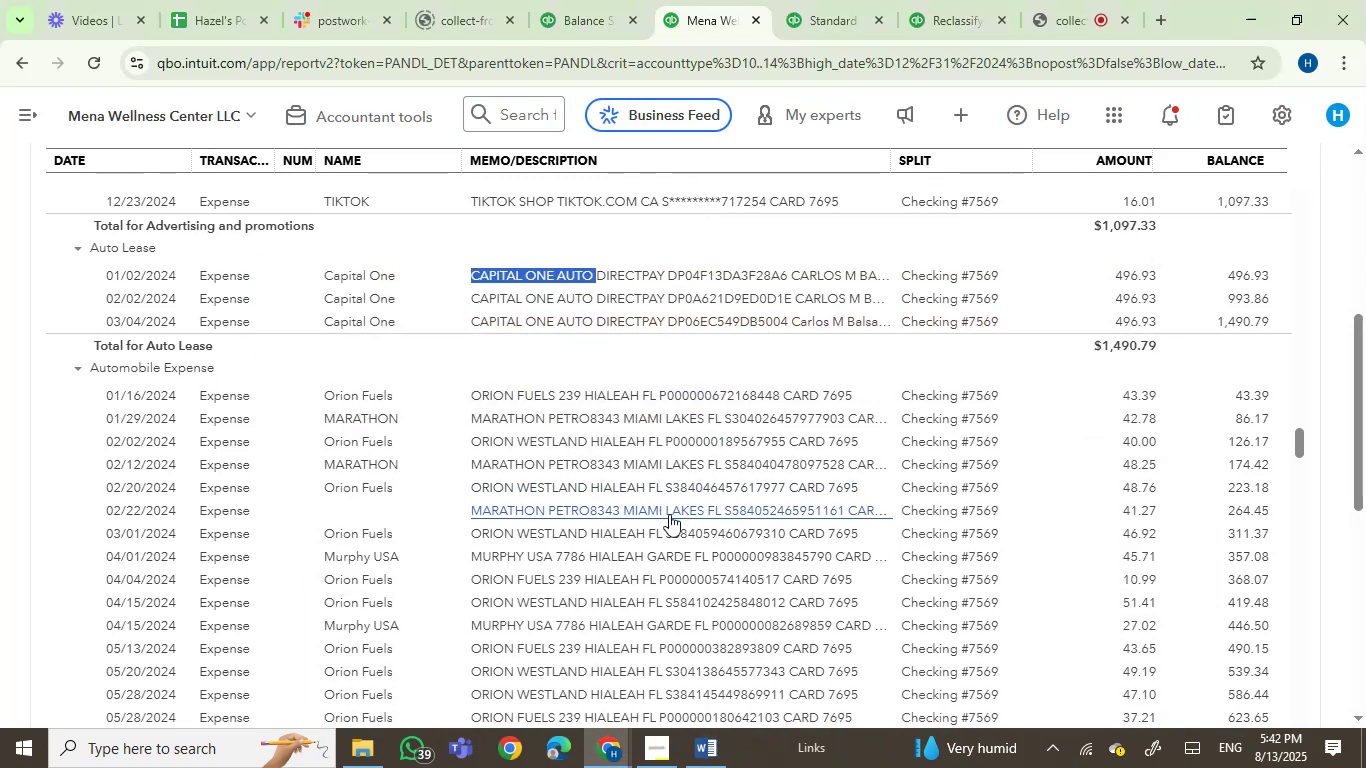 
scroll: coordinate [963, 590], scroll_direction: down, amount: 10.0
 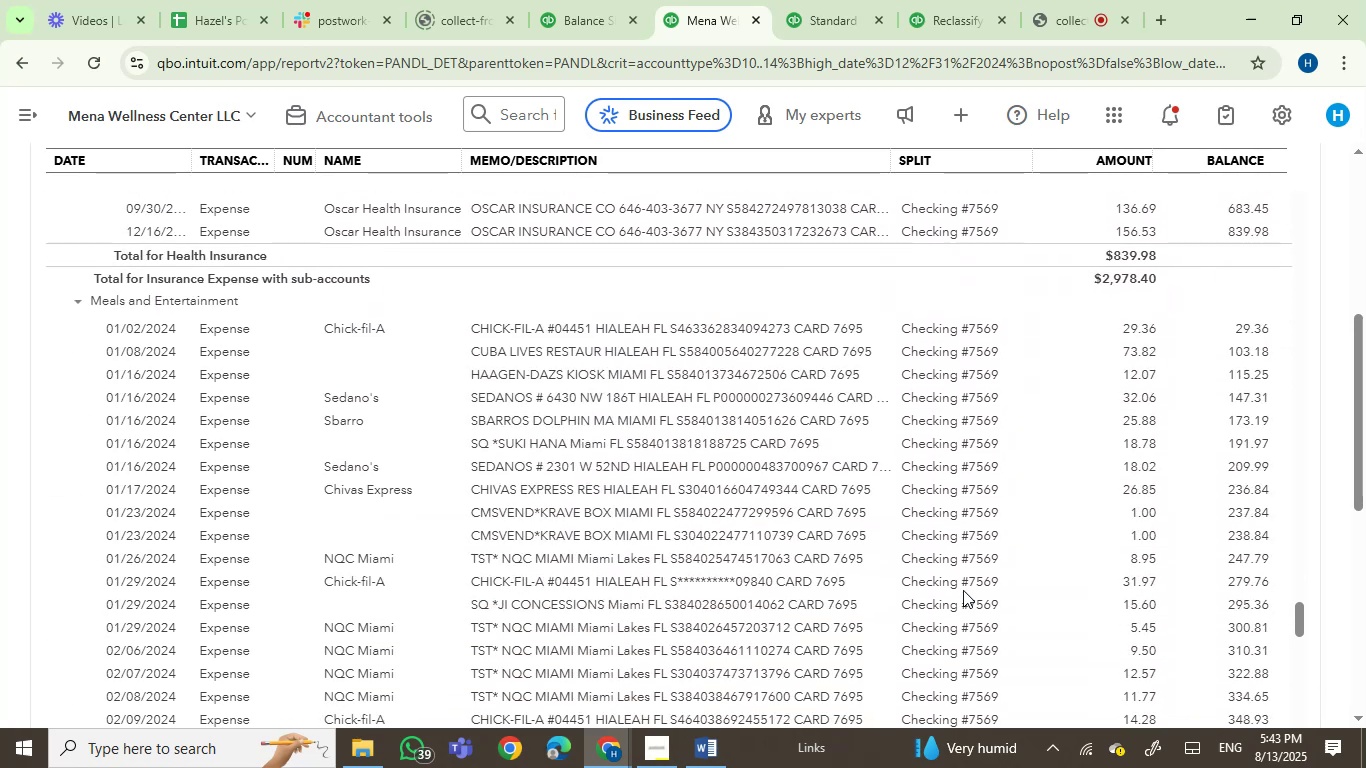 
scroll: coordinate [761, 532], scroll_direction: down, amount: 45.0
 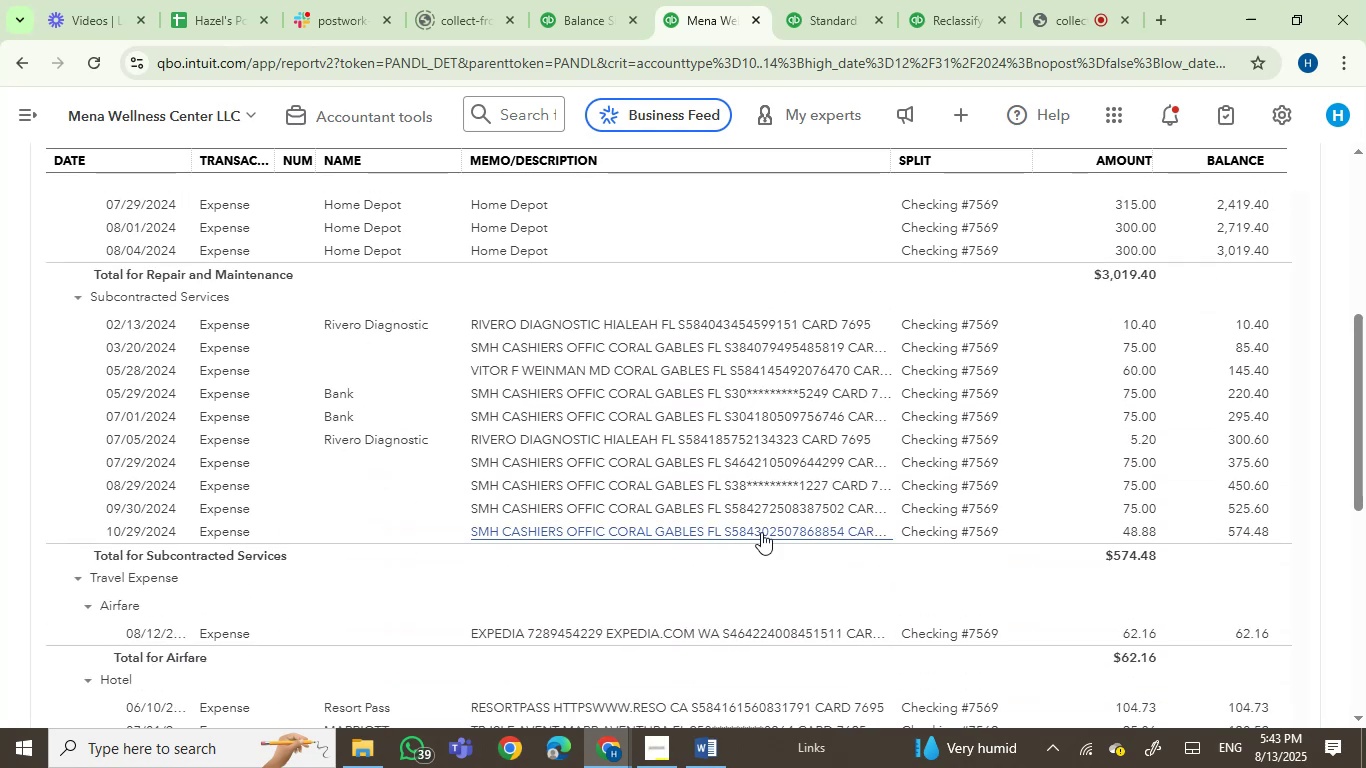 
wait(5.37)
 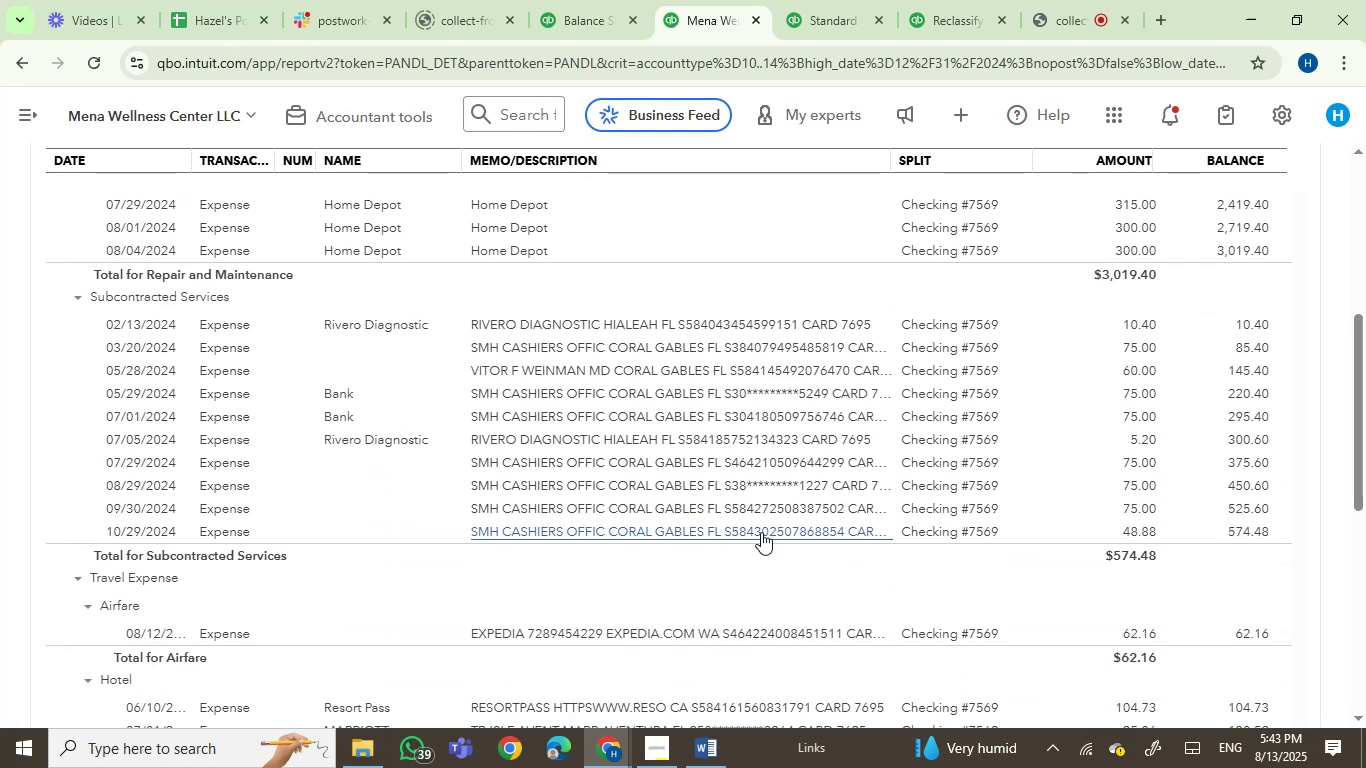 
scroll: coordinate [837, 579], scroll_direction: down, amount: 4.0
 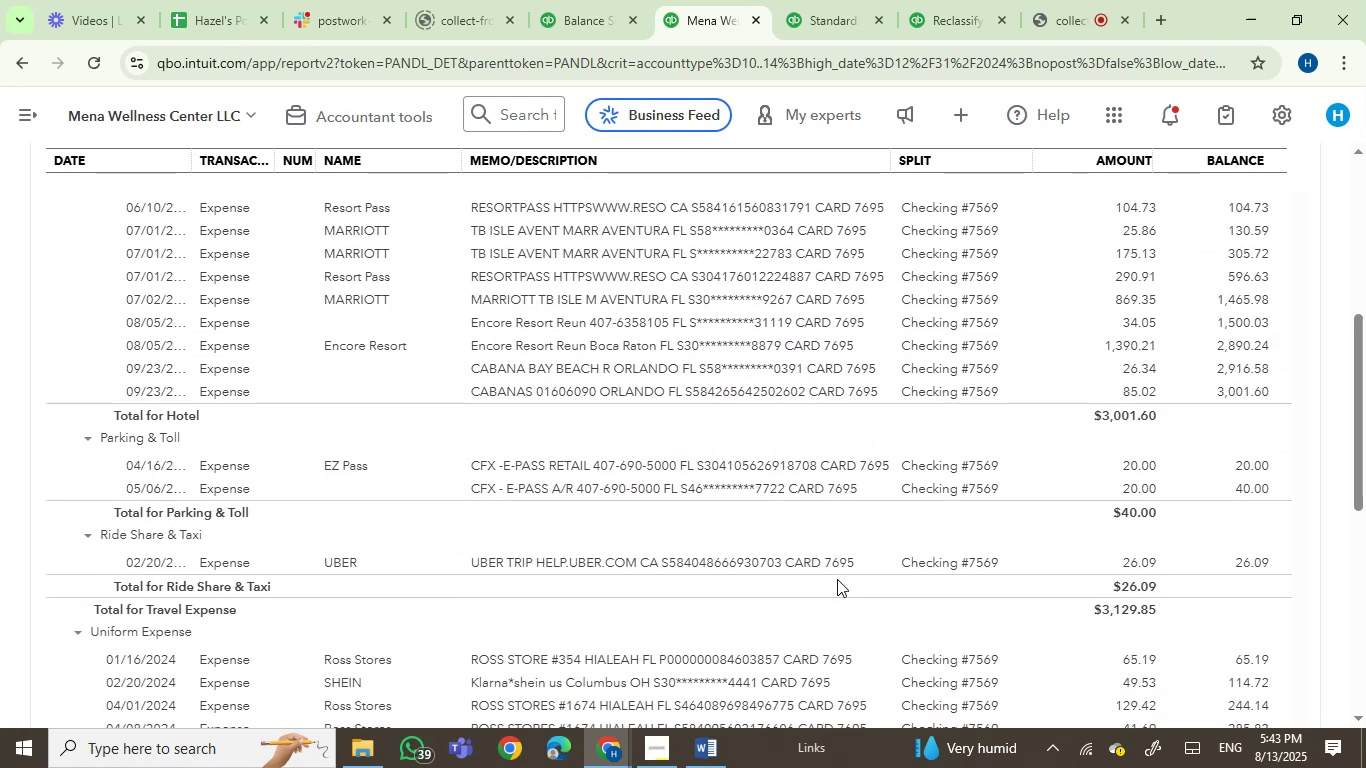 
scroll: coordinate [837, 579], scroll_direction: up, amount: 1.0
 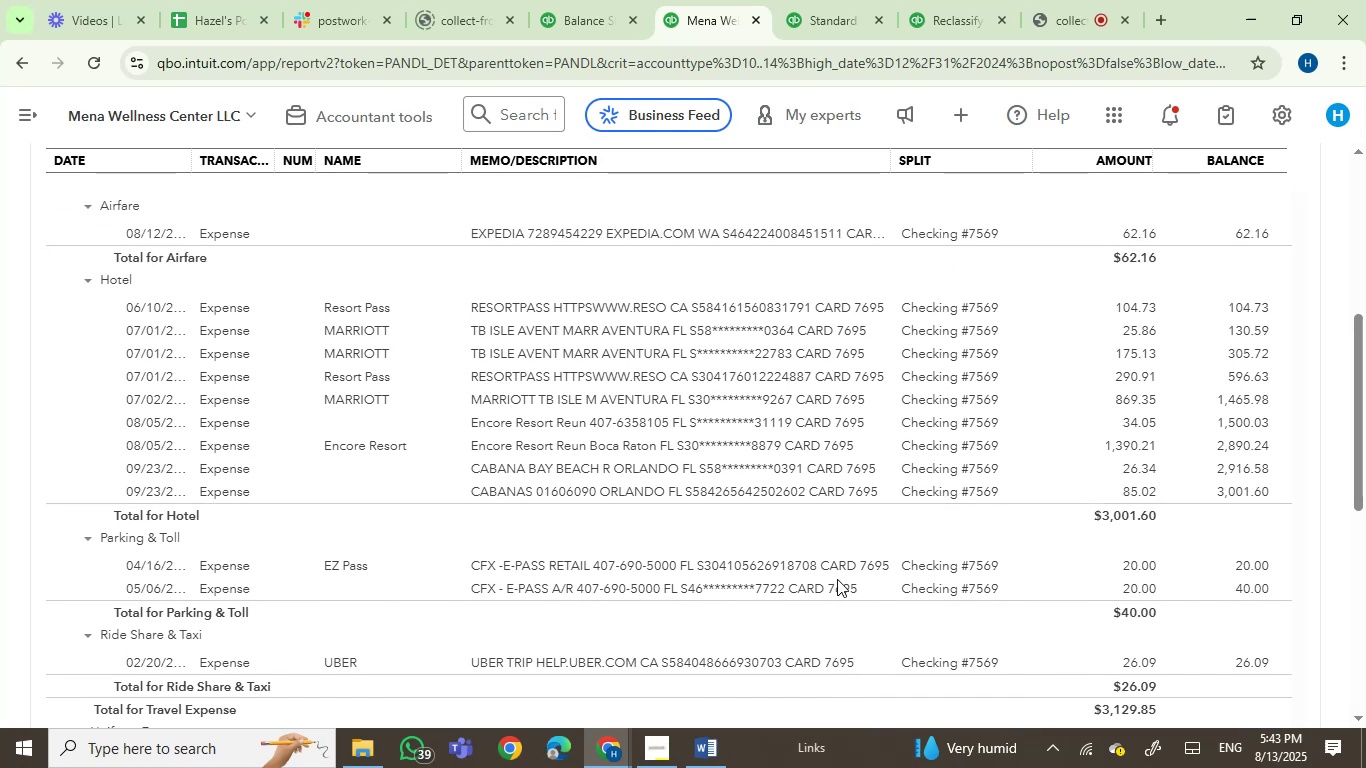 
scroll: coordinate [827, 593], scroll_direction: down, amount: 6.0
 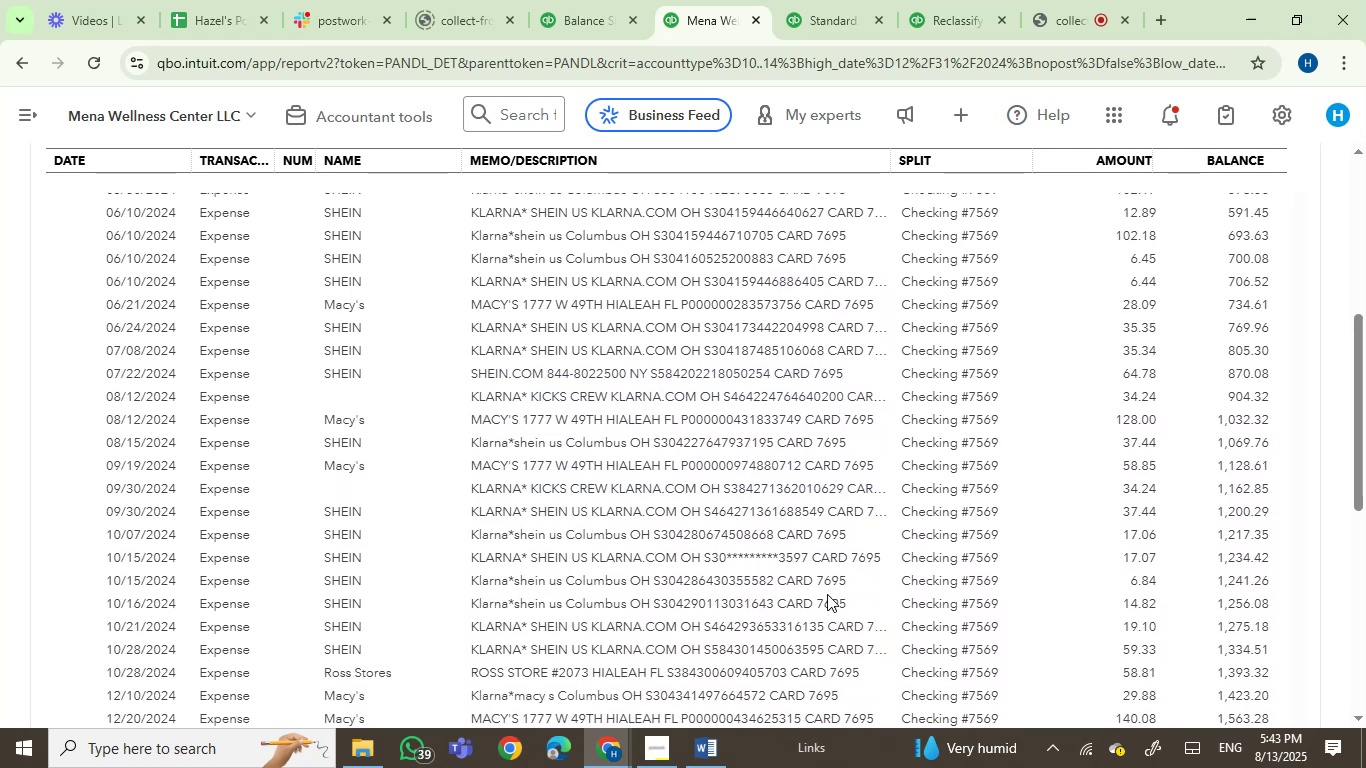 
scroll: coordinate [796, 568], scroll_direction: down, amount: 11.0
 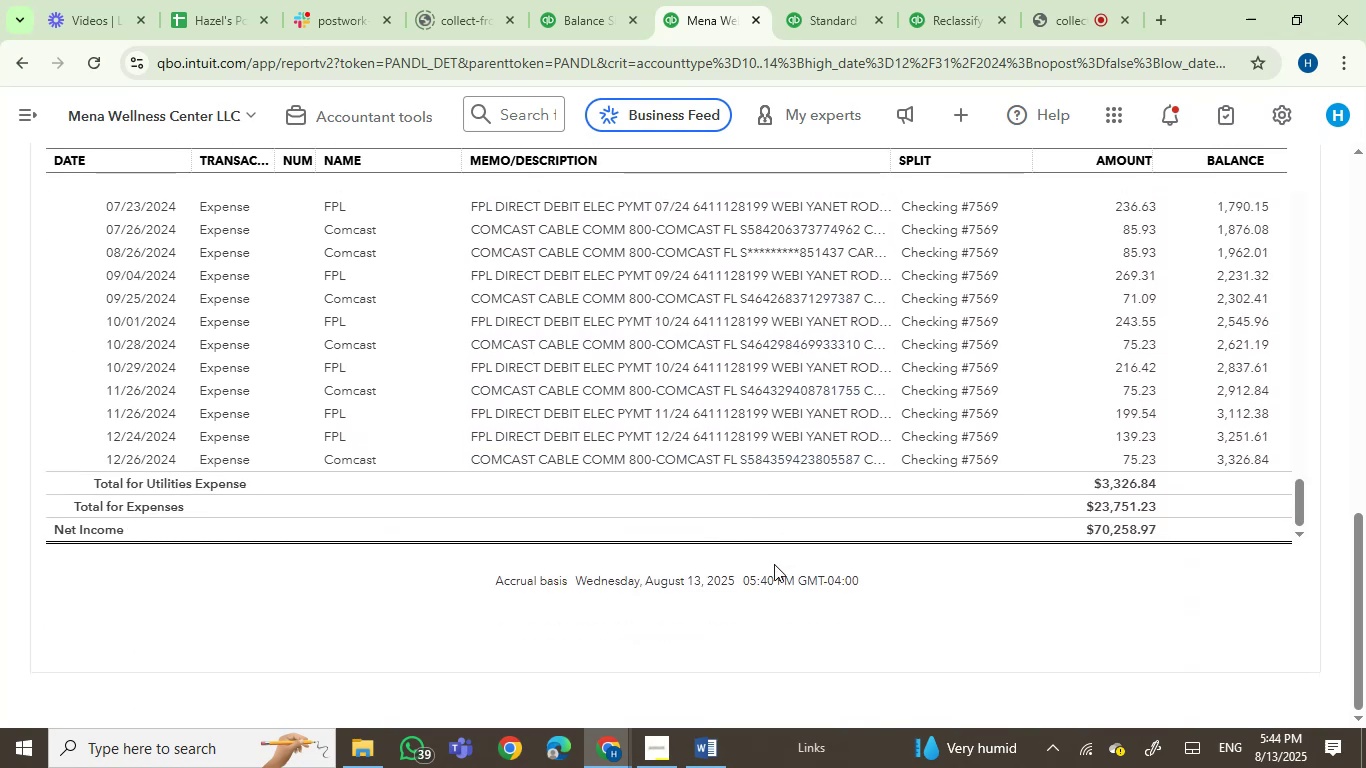 
scroll: coordinate [774, 564], scroll_direction: up, amount: 3.0
 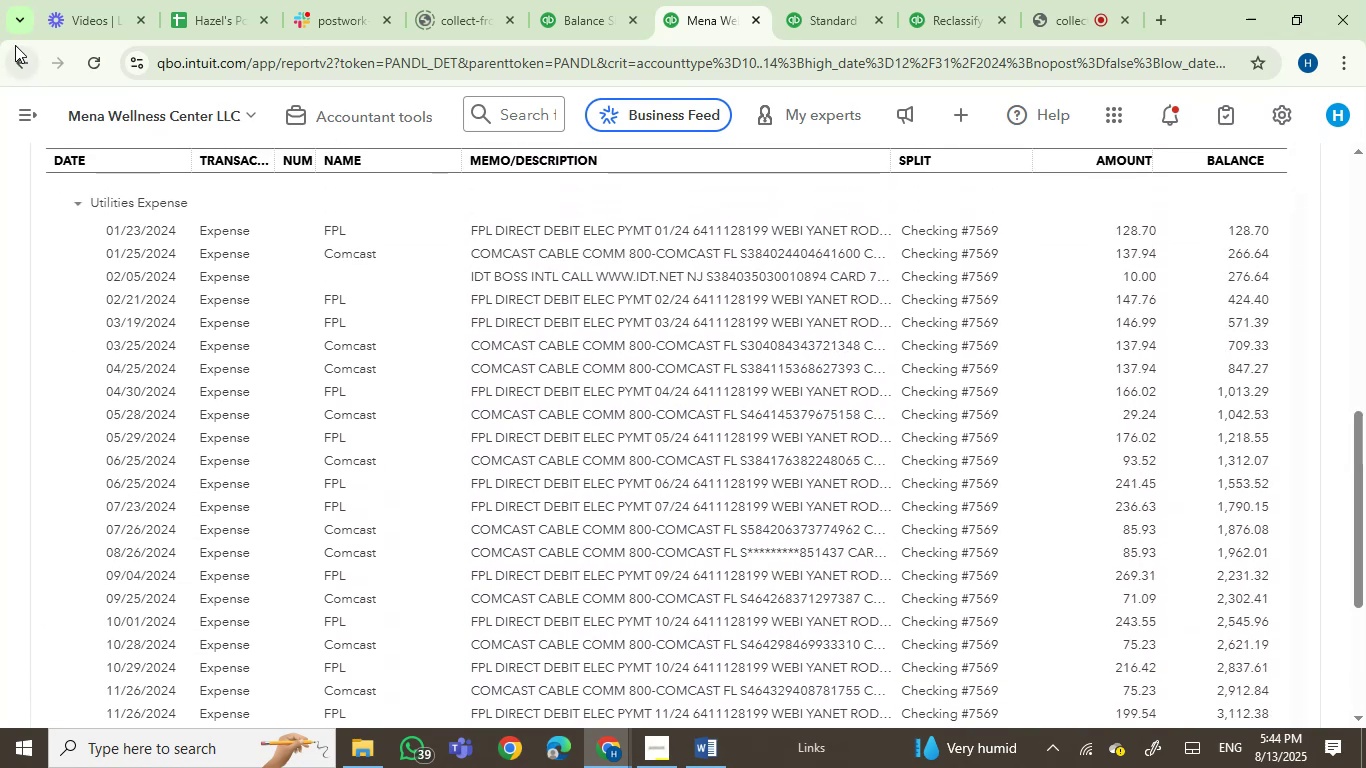 
left_click([15, 55])
 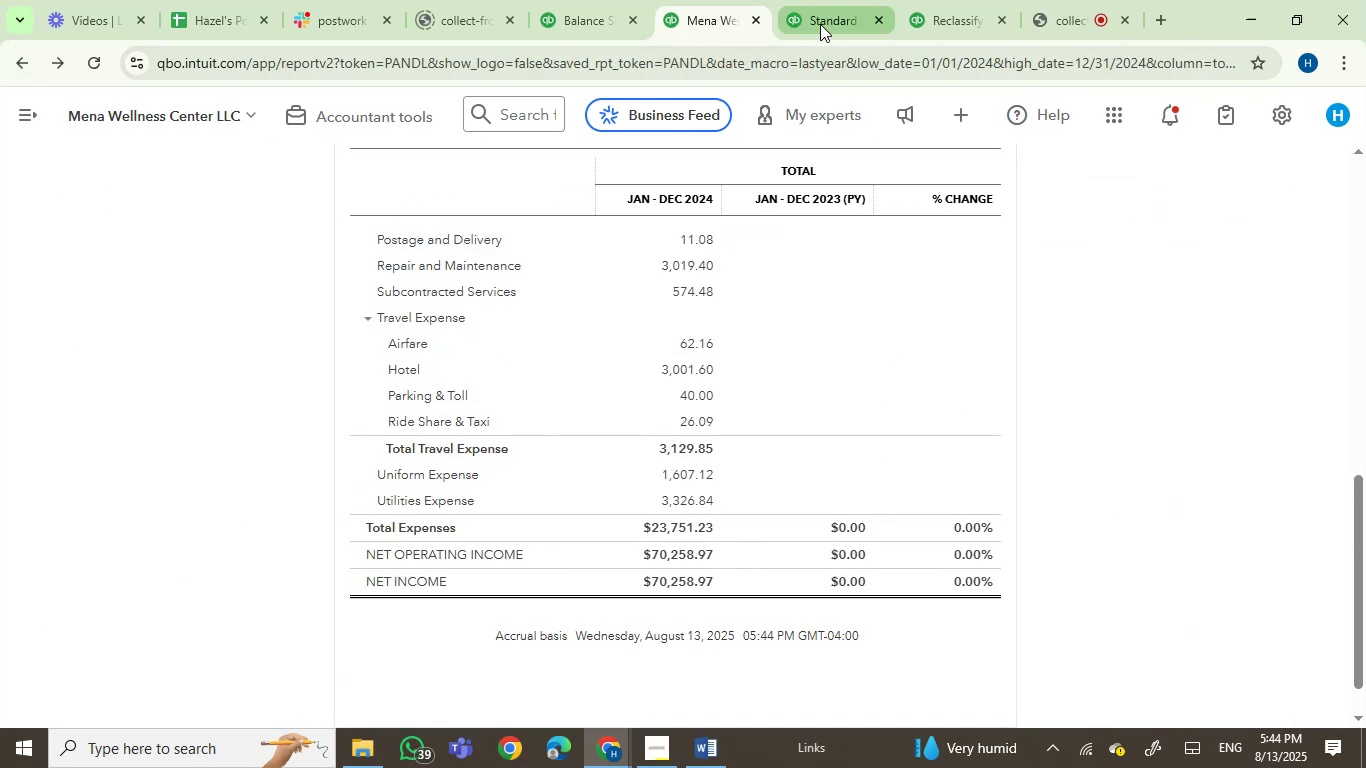 
left_click([820, 24])
 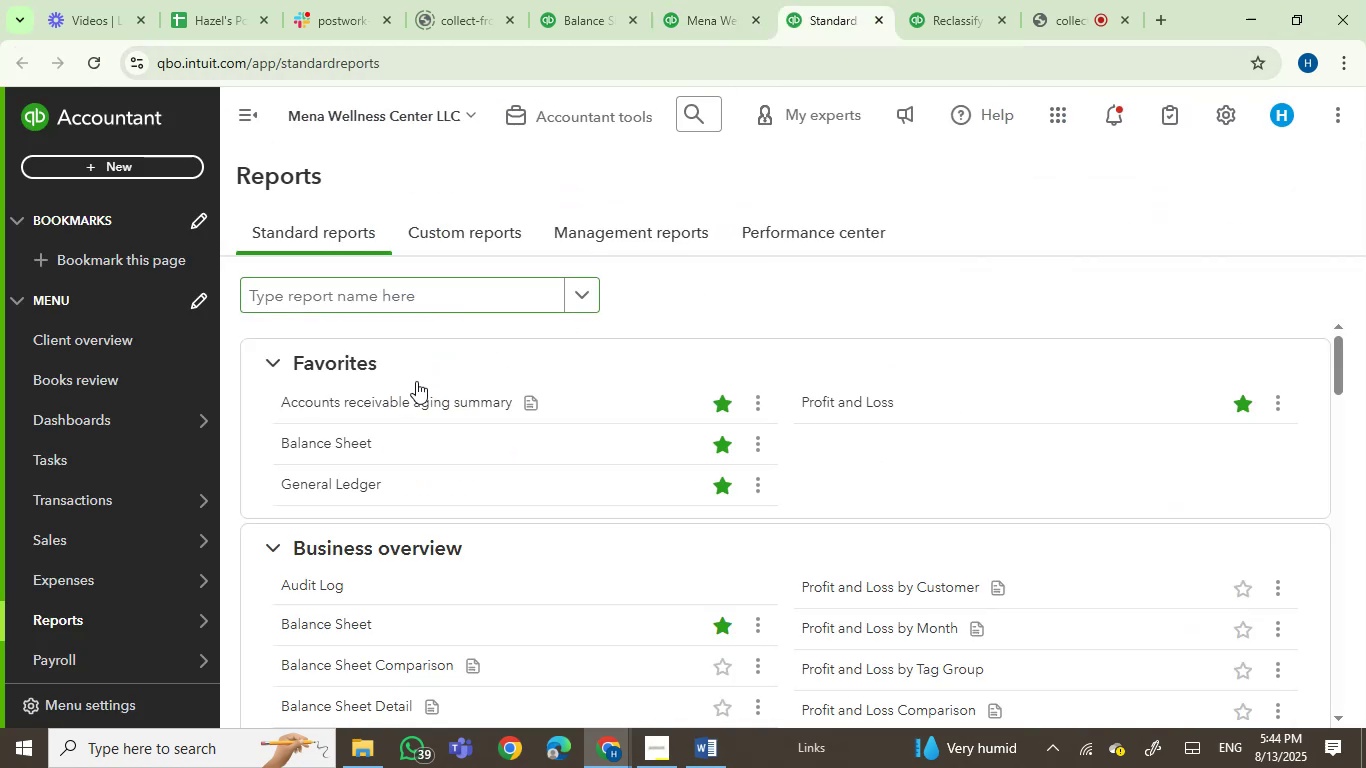 
left_click([335, 490])
 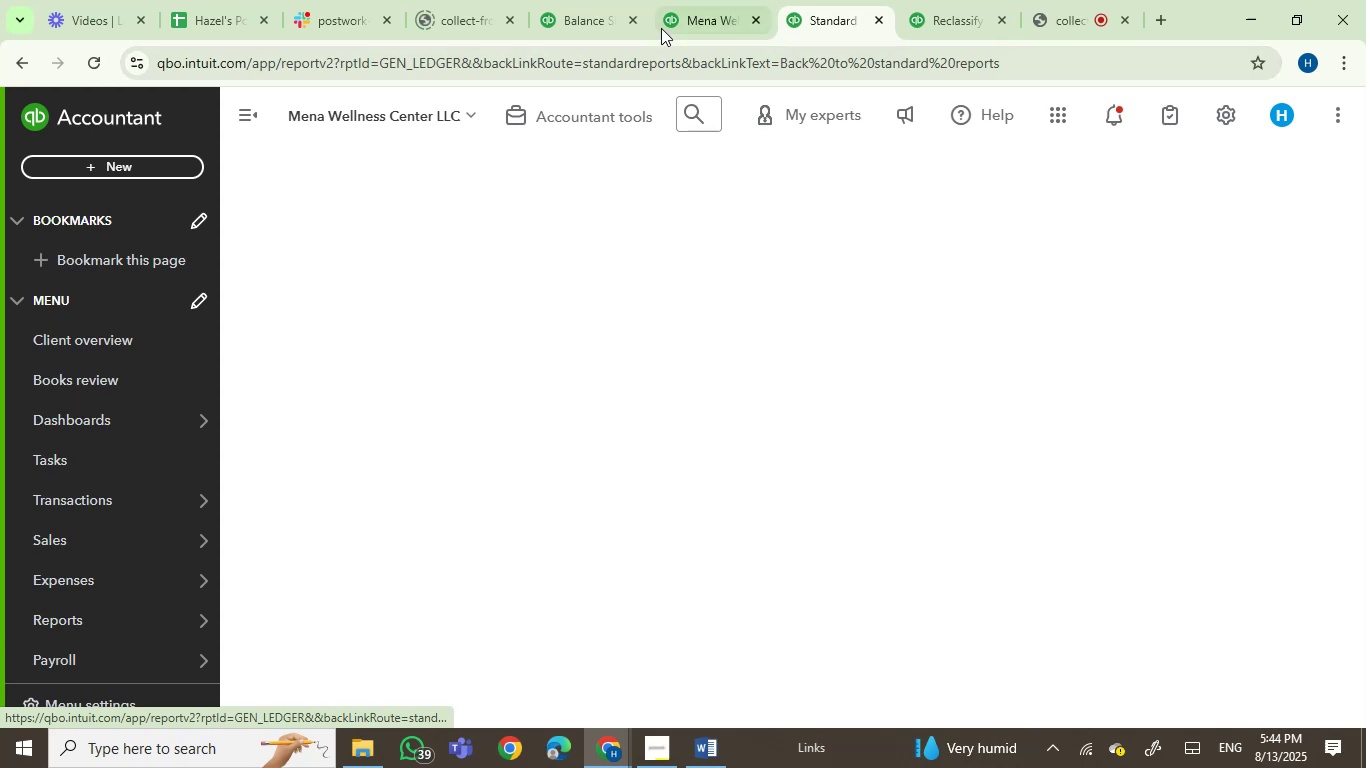 
left_click([678, 0])
 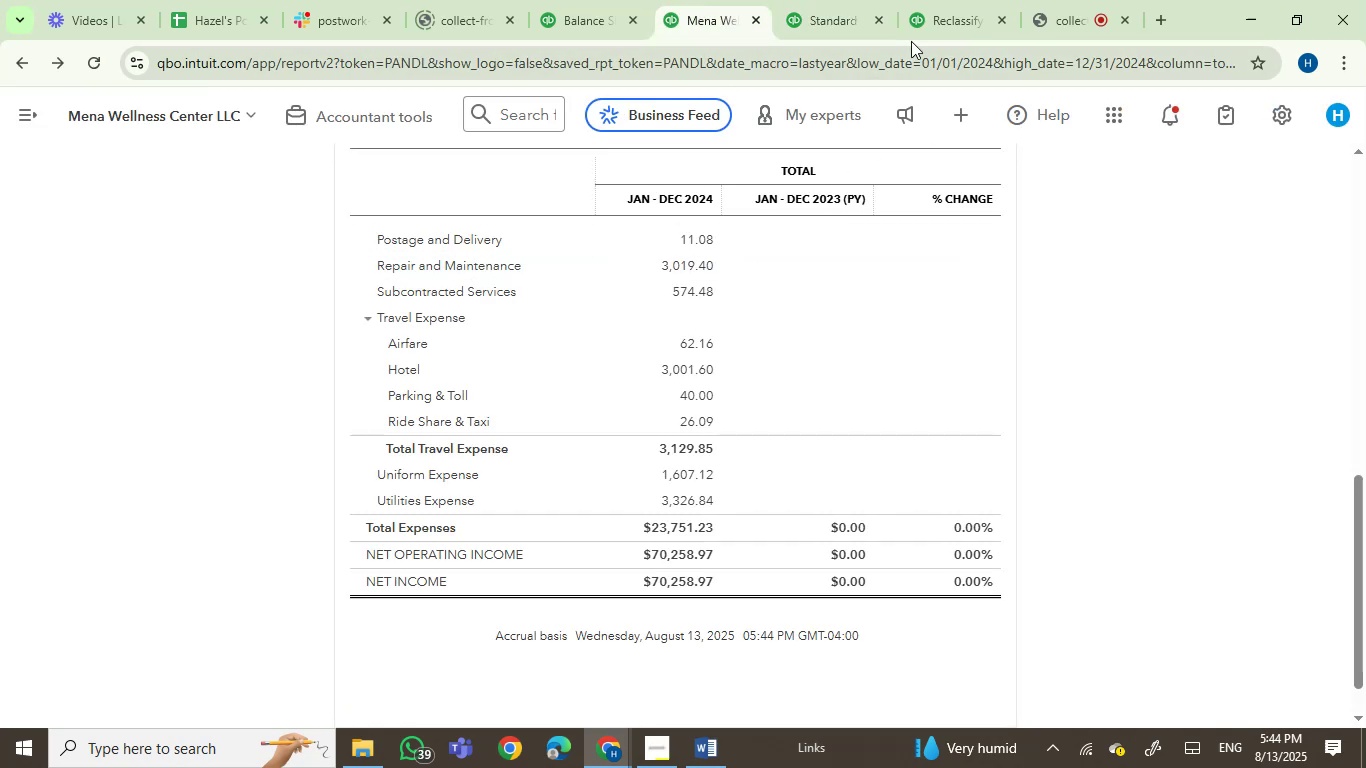 
left_click([939, 4])
 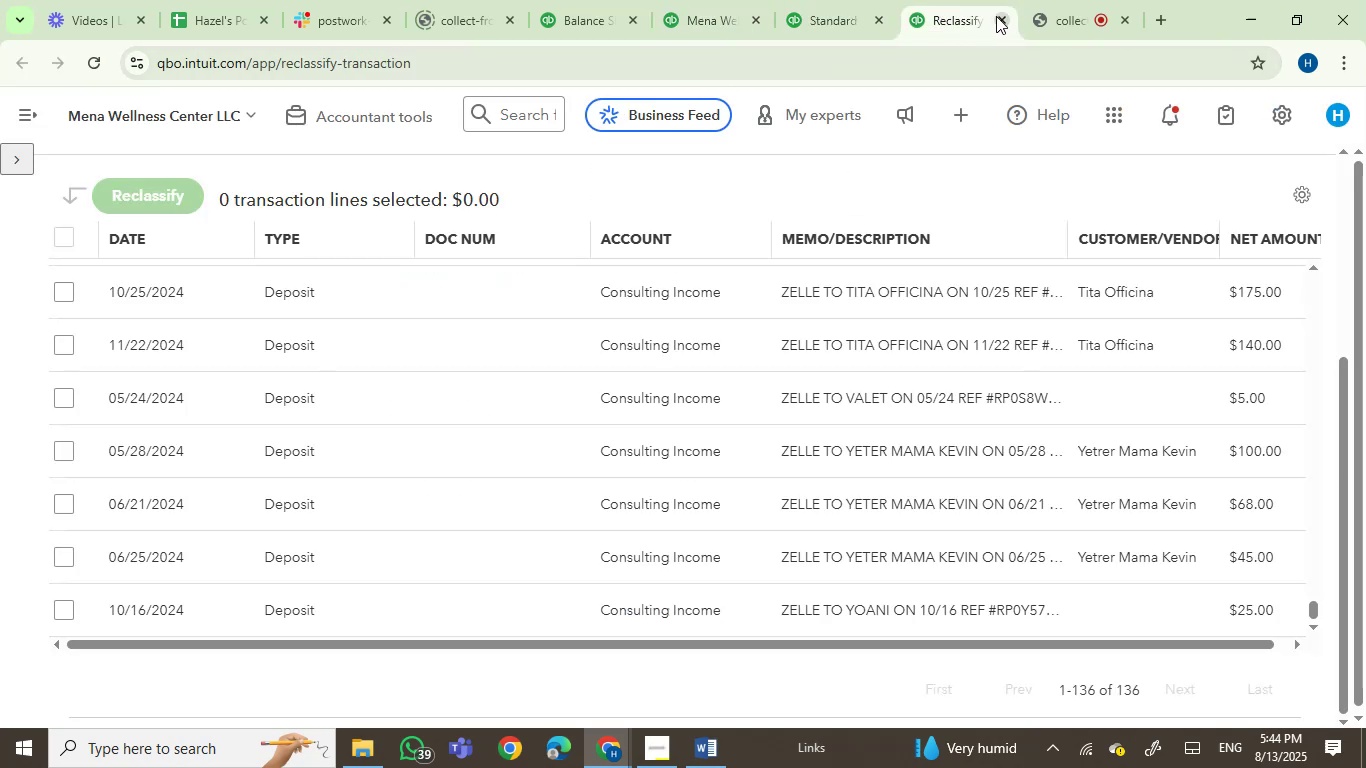 
left_click([996, 16])
 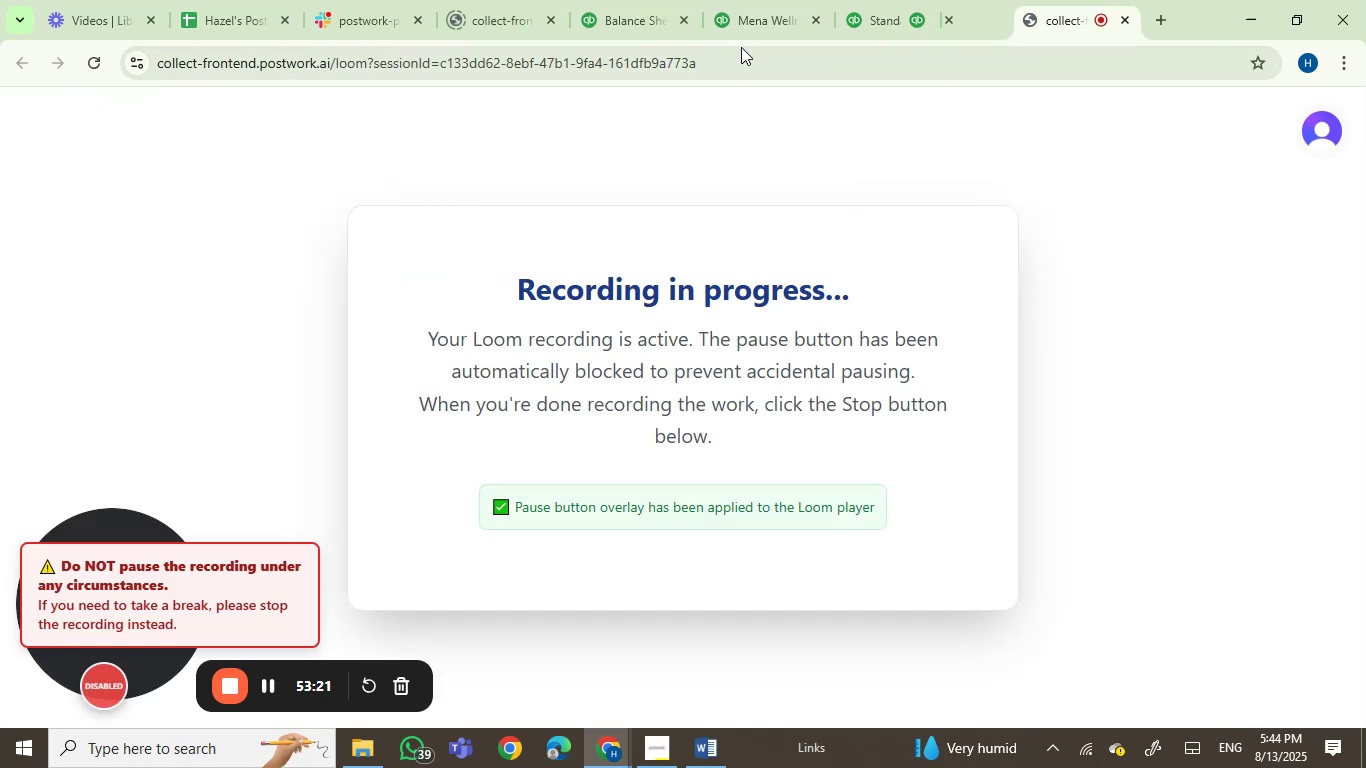 
left_click([737, 19])
 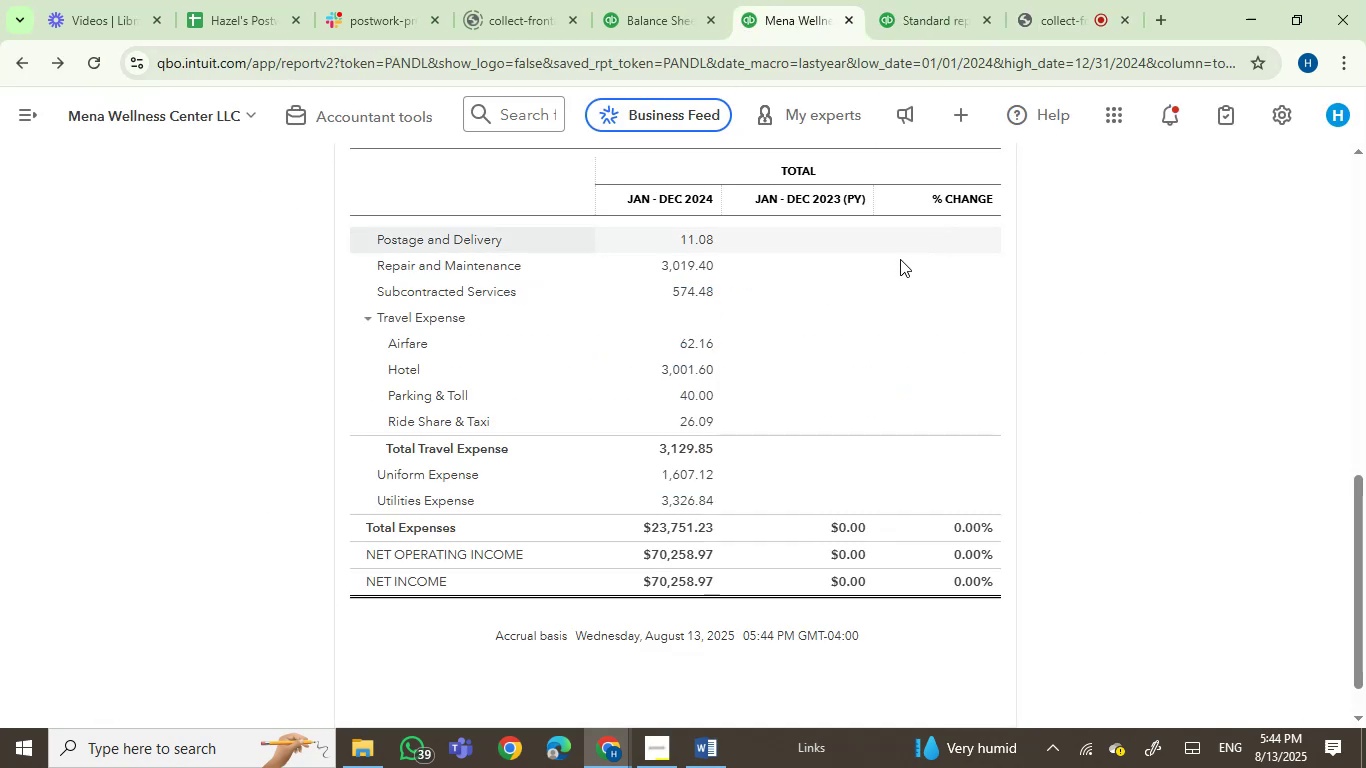 
scroll: coordinate [796, 345], scroll_direction: up, amount: 3.0
 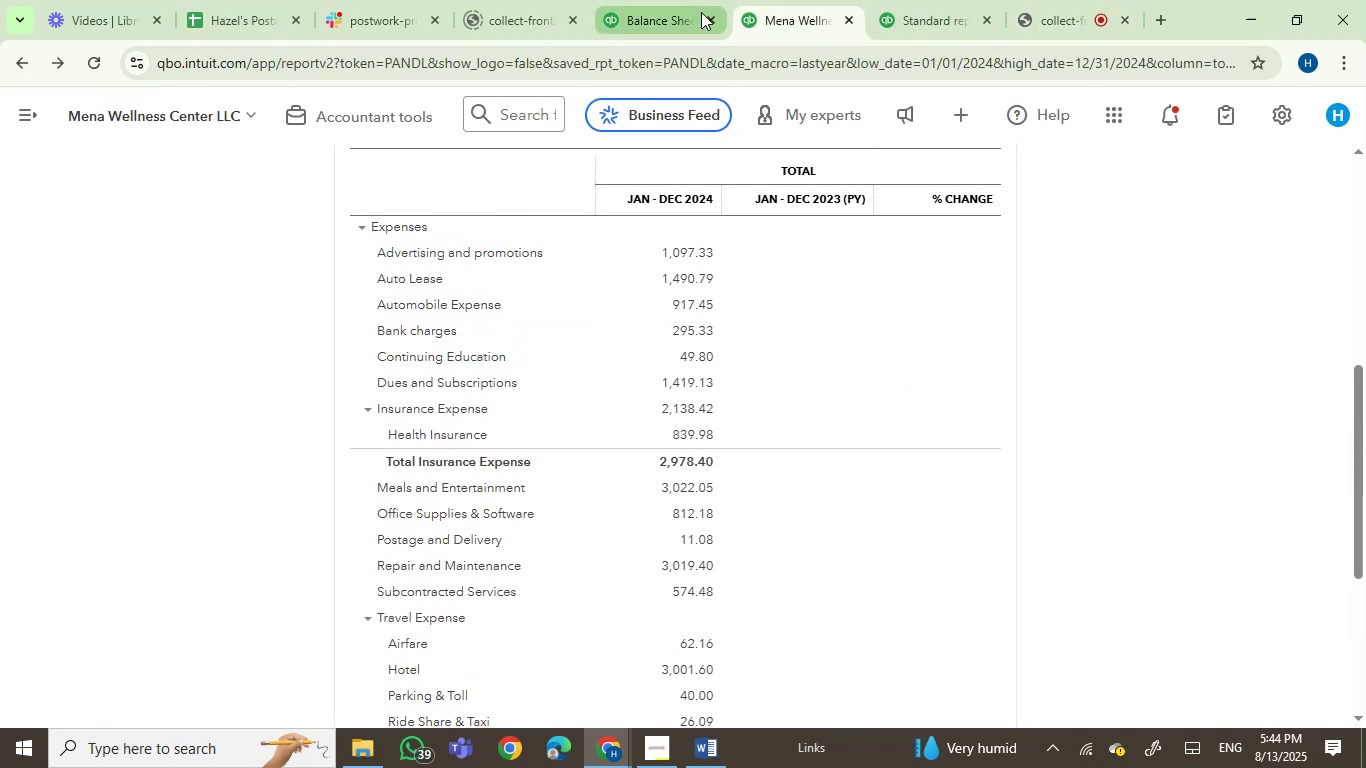 
left_click([661, 0])
 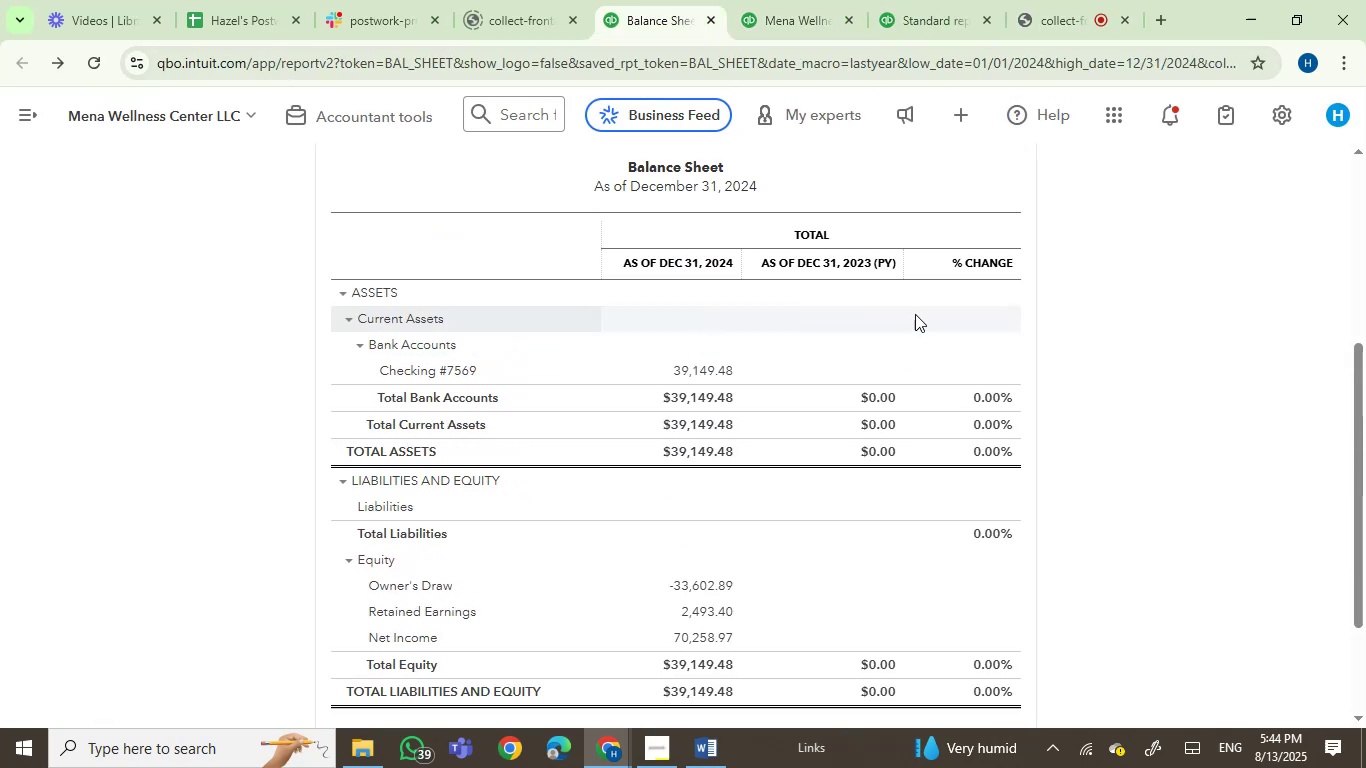 
hold_key(key=ControlLeft, duration=0.54)
scroll: coordinate [992, 364], scroll_direction: down, amount: 1.0
 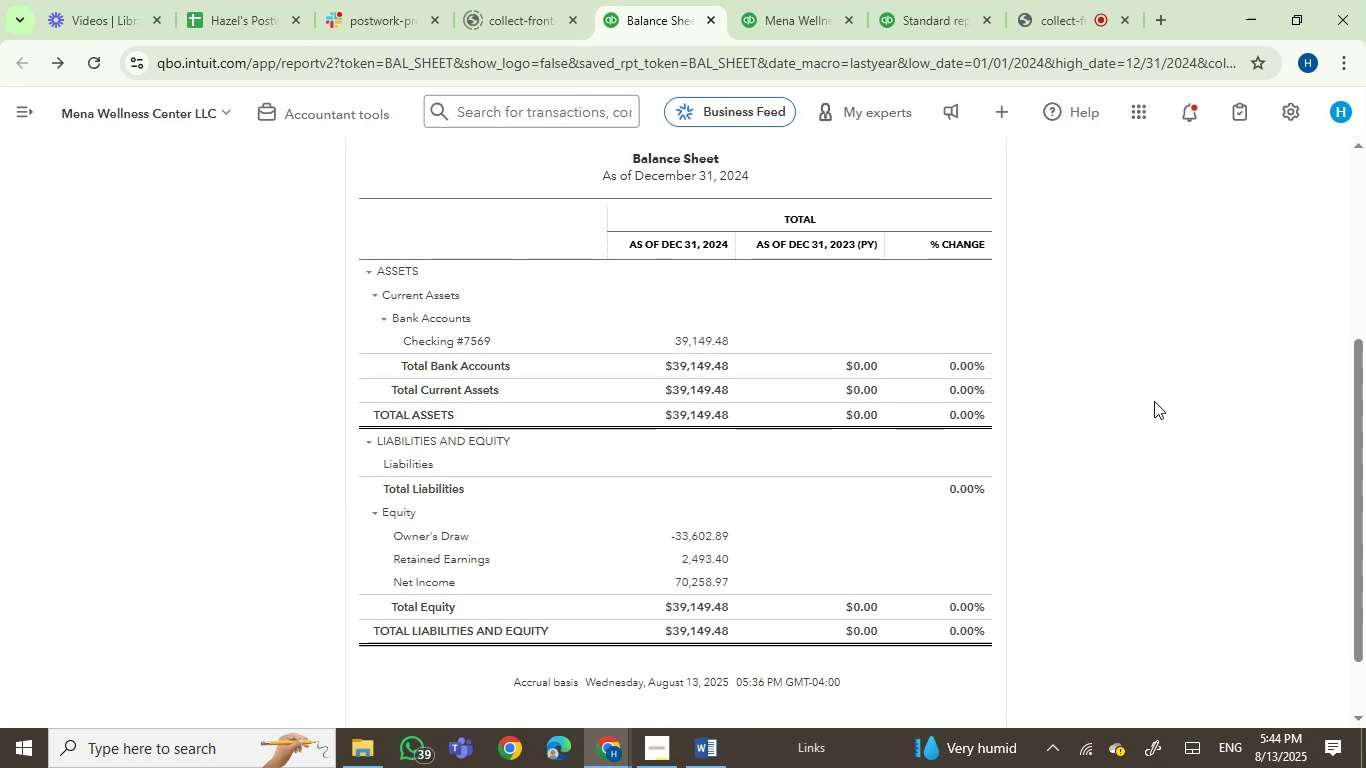 
scroll: coordinate [1154, 401], scroll_direction: up, amount: 1.0
 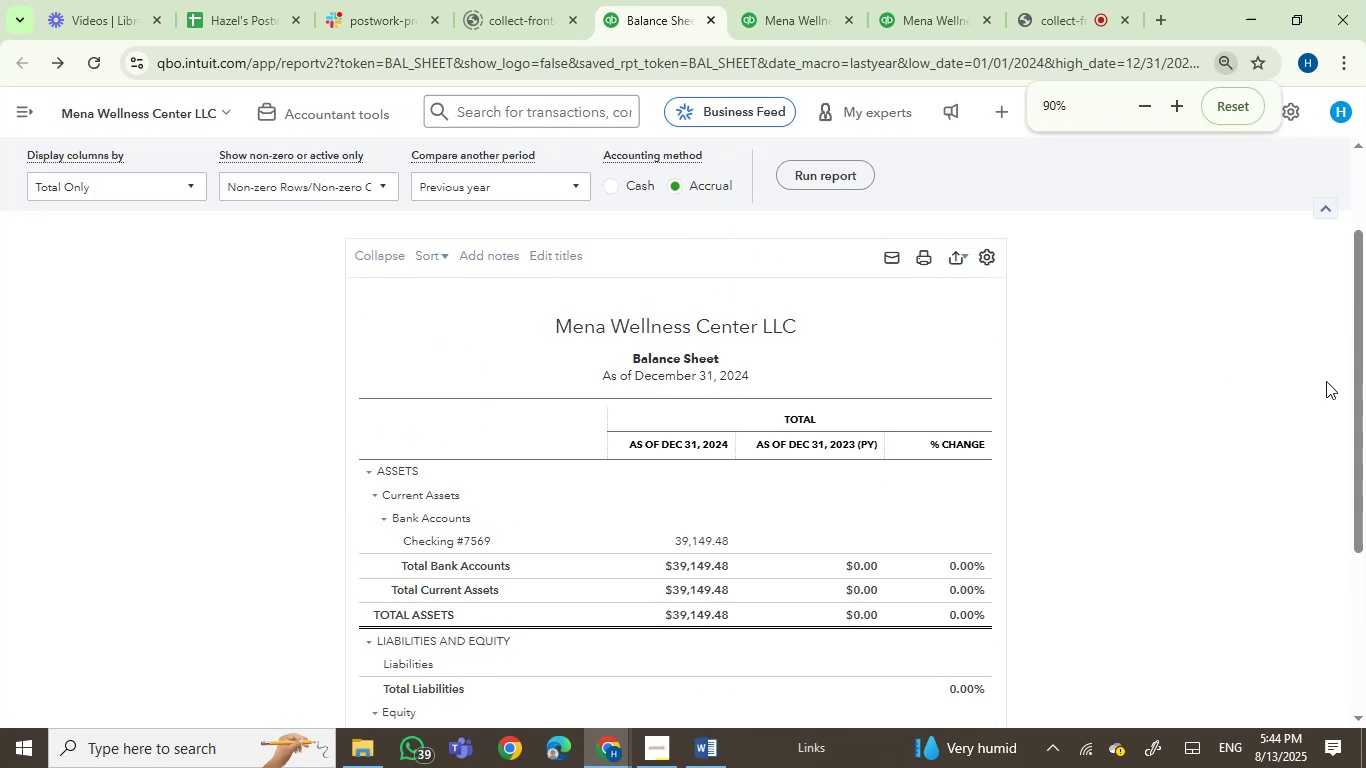 
left_click_drag(start_coordinate=[1365, 381], to_coordinate=[1365, 452])
 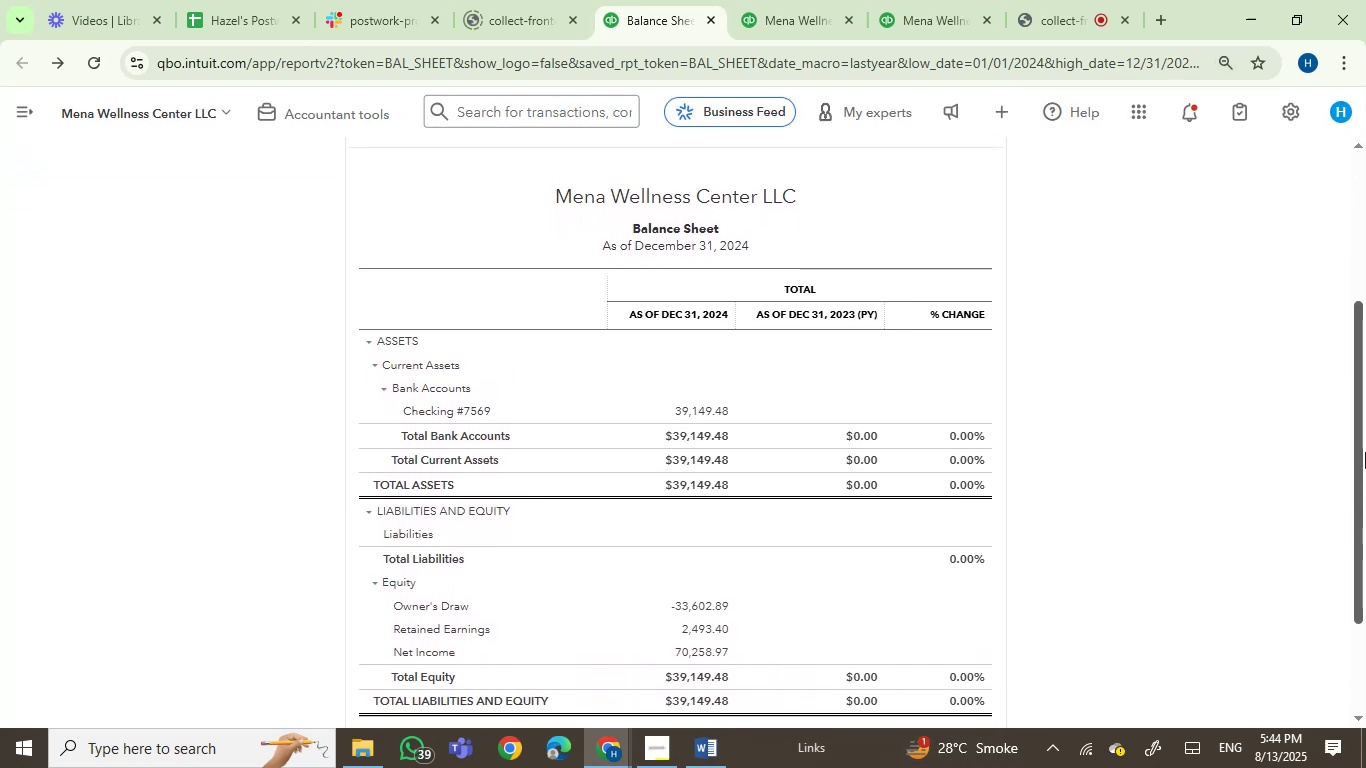 
hold_key(key=PrintScreen, duration=0.3)
 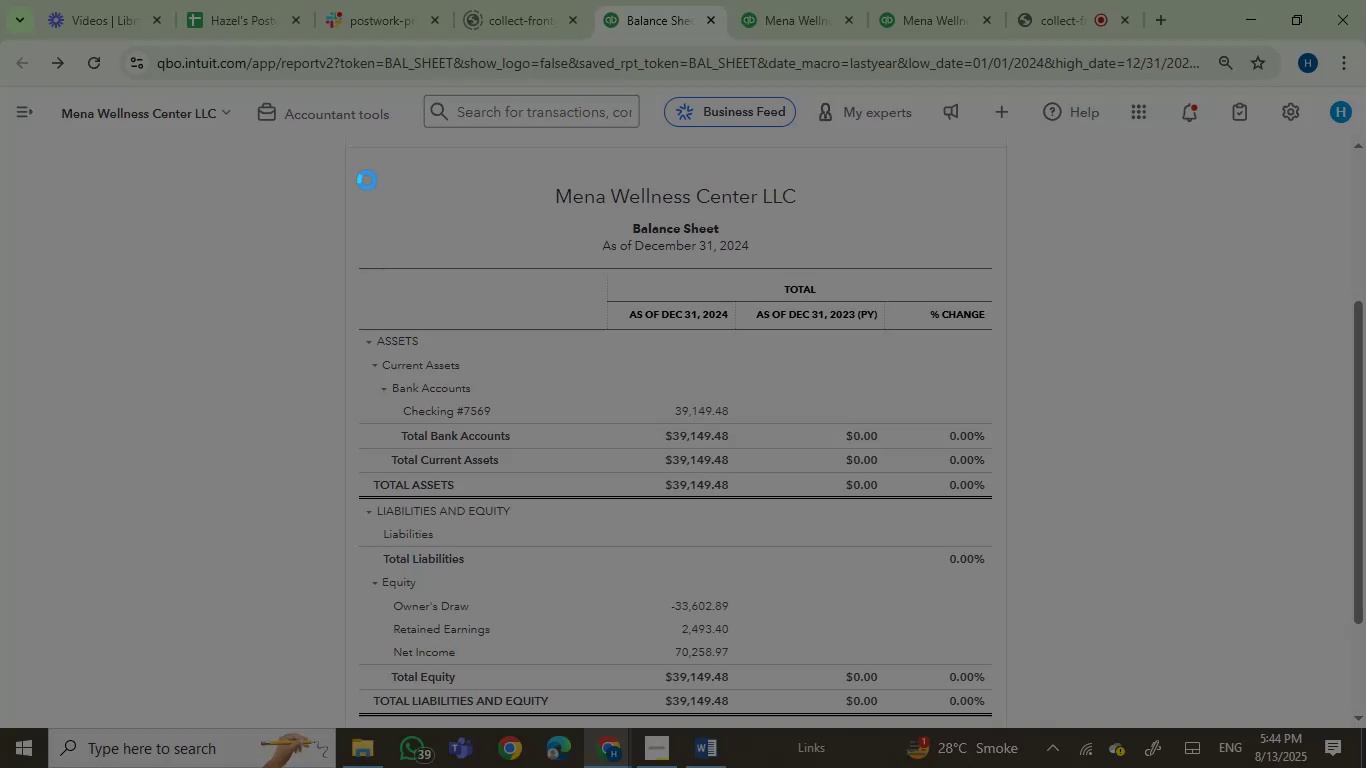 
left_click_drag(start_coordinate=[349, 175], to_coordinate=[1015, 724])
 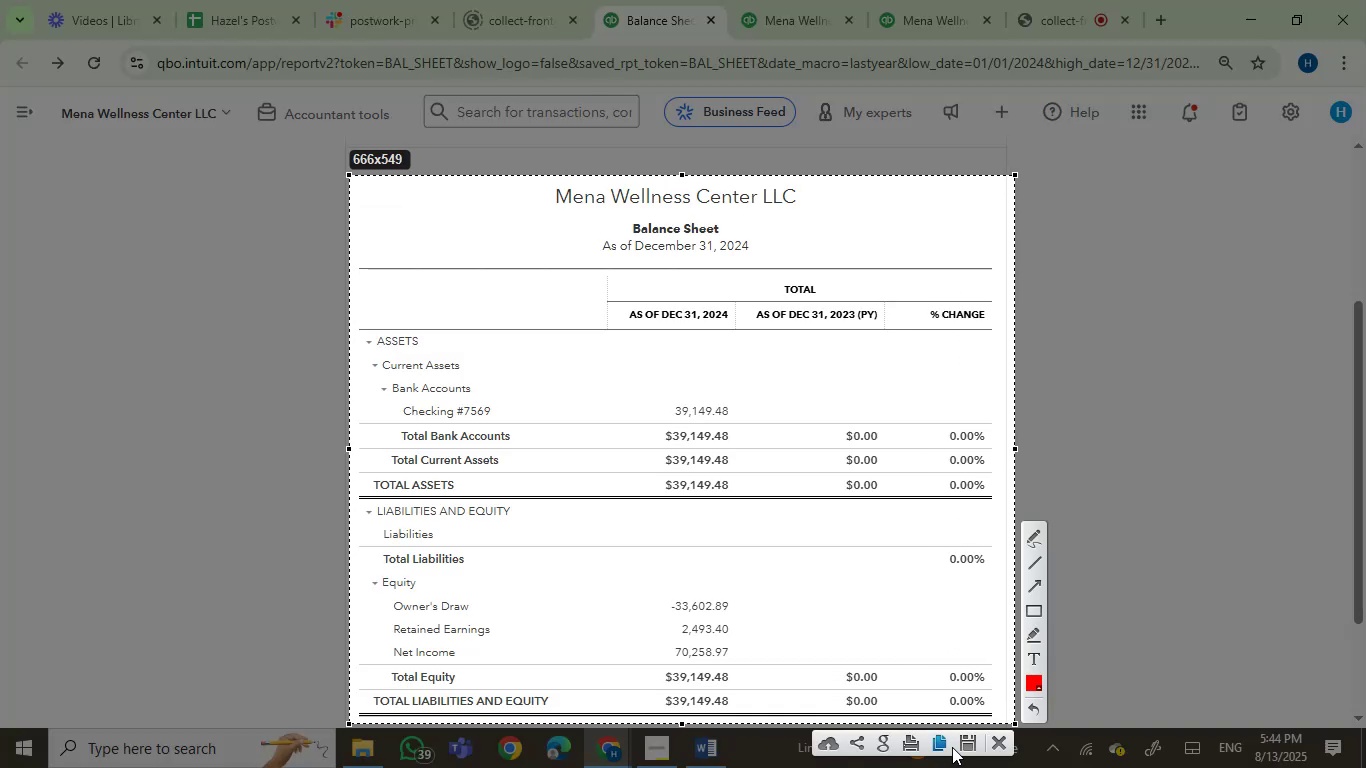 
left_click([971, 749])
 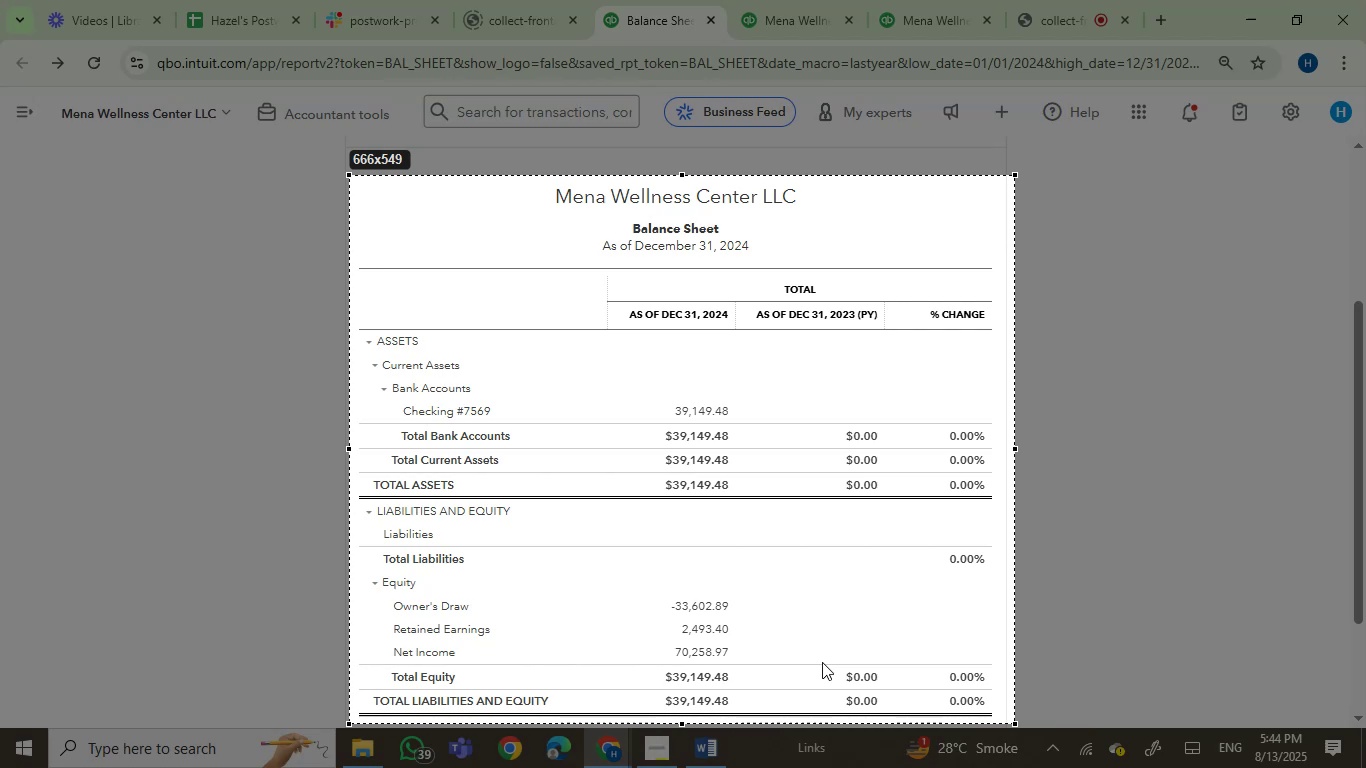 
wait(20.55)
 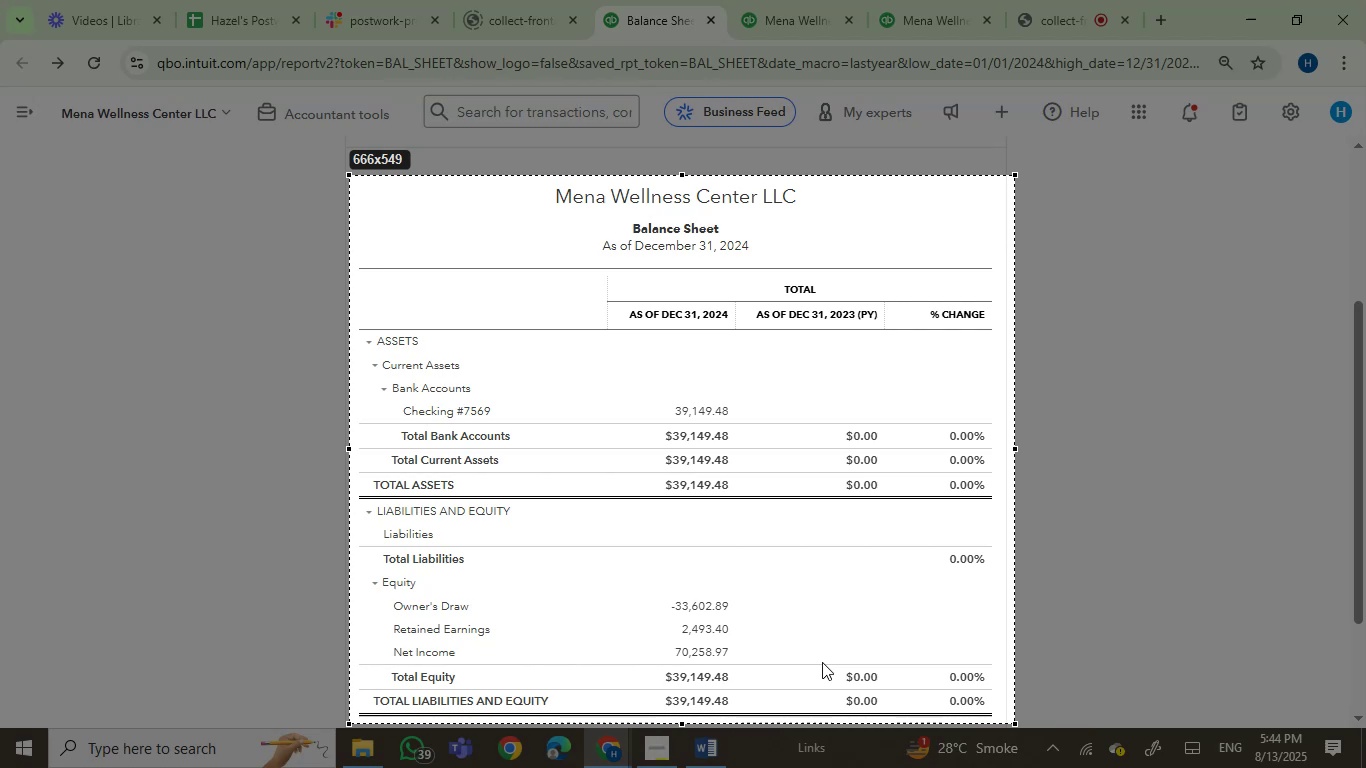 
key(Enter)
 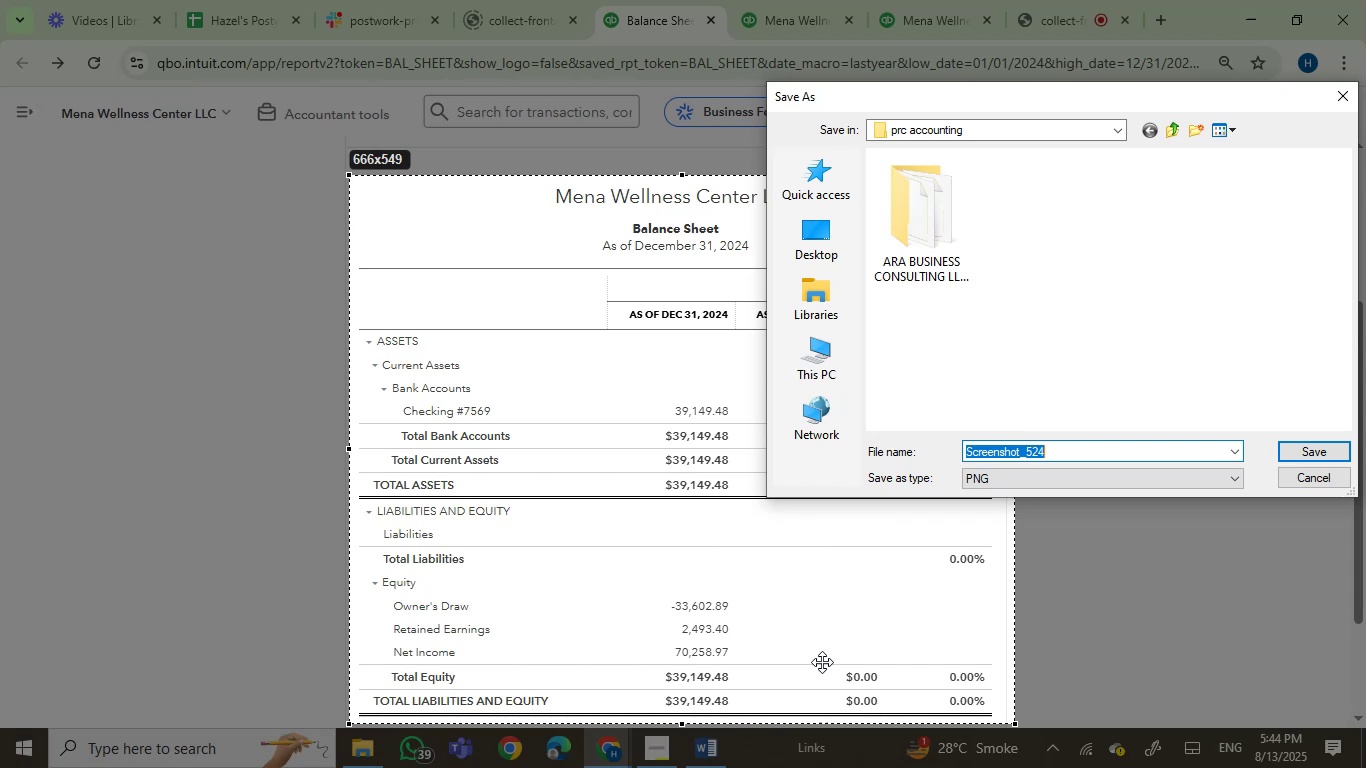 
wait(5.08)
 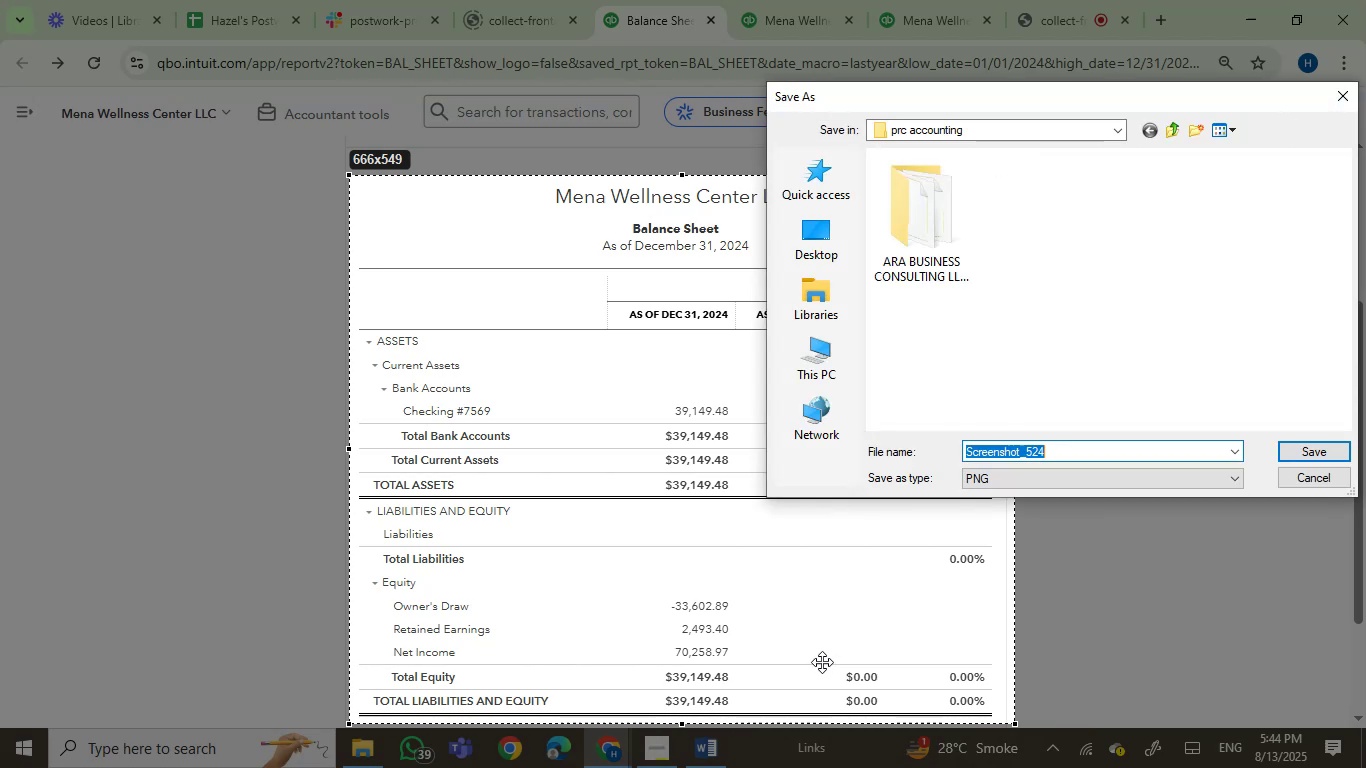 
key(Enter)
 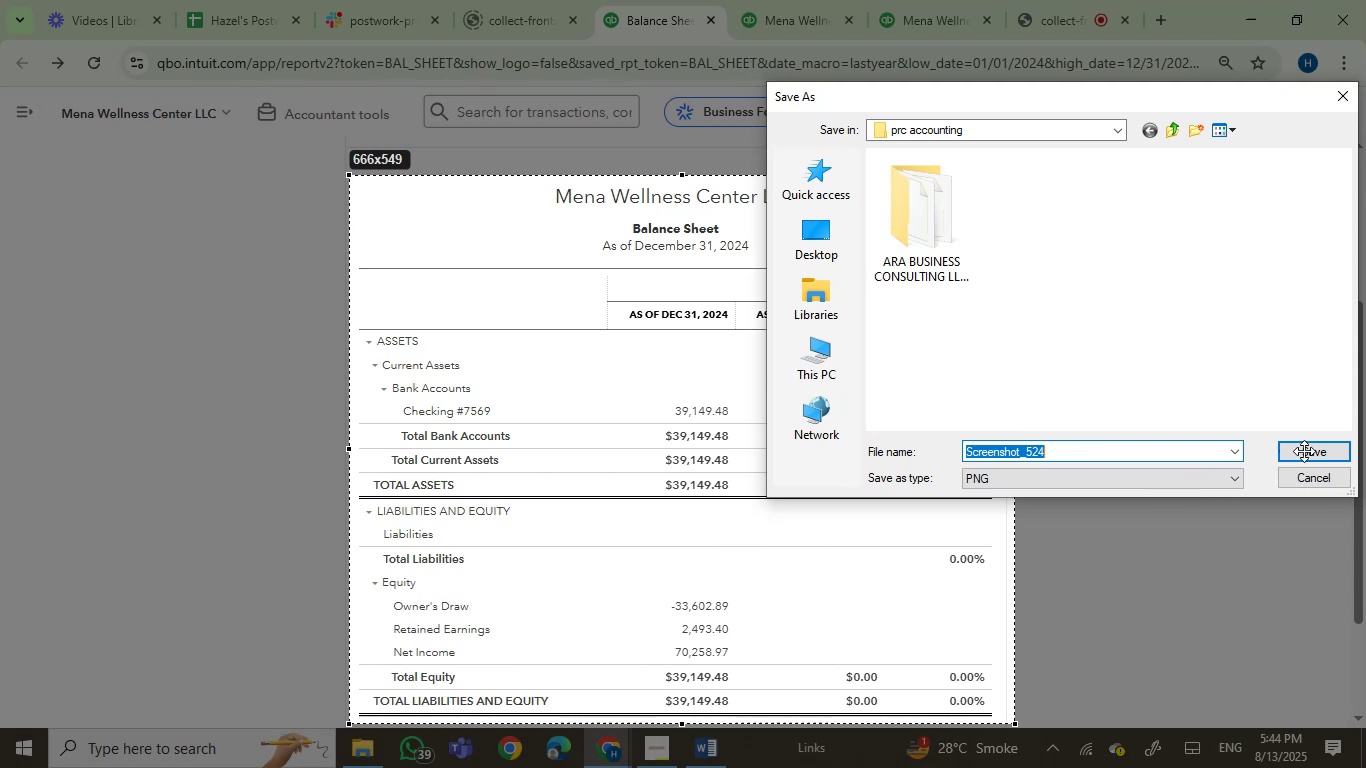 
wait(17.57)
 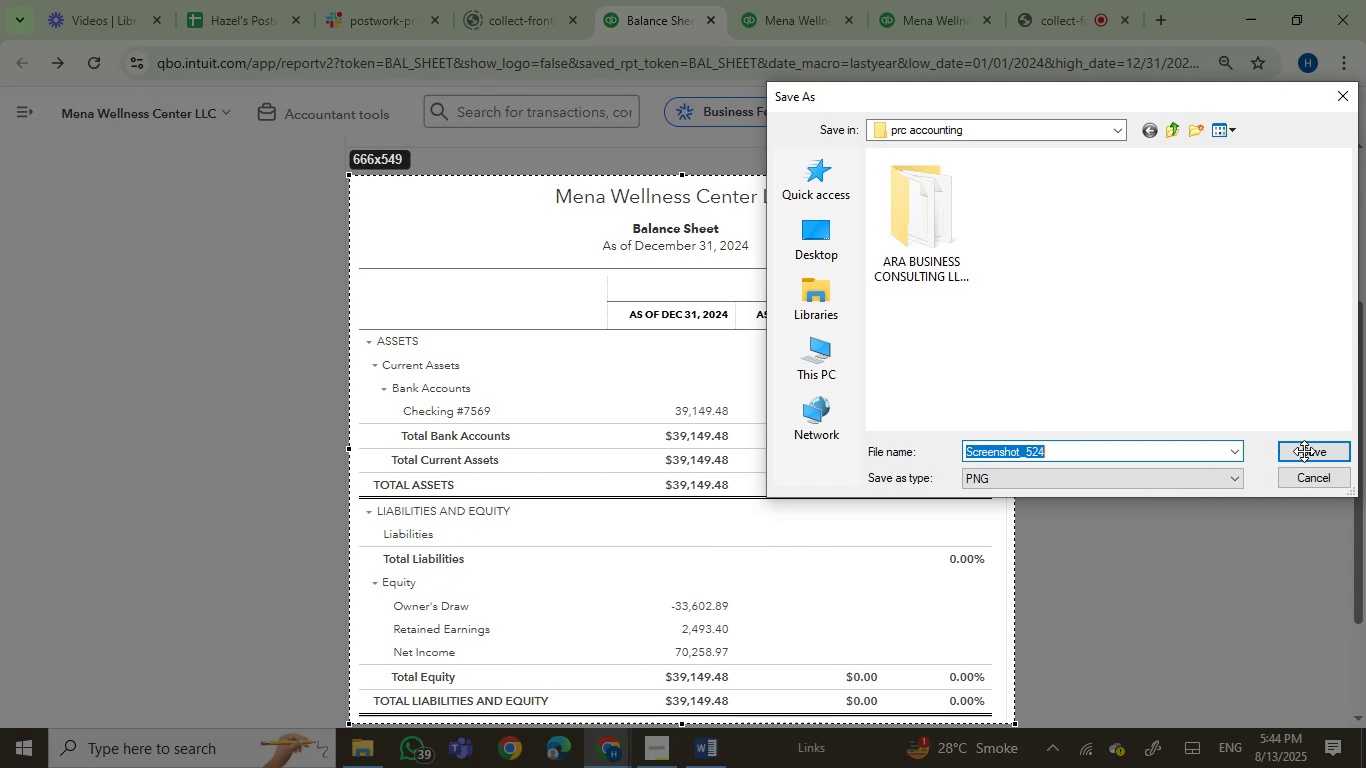 
left_click([765, 0])
 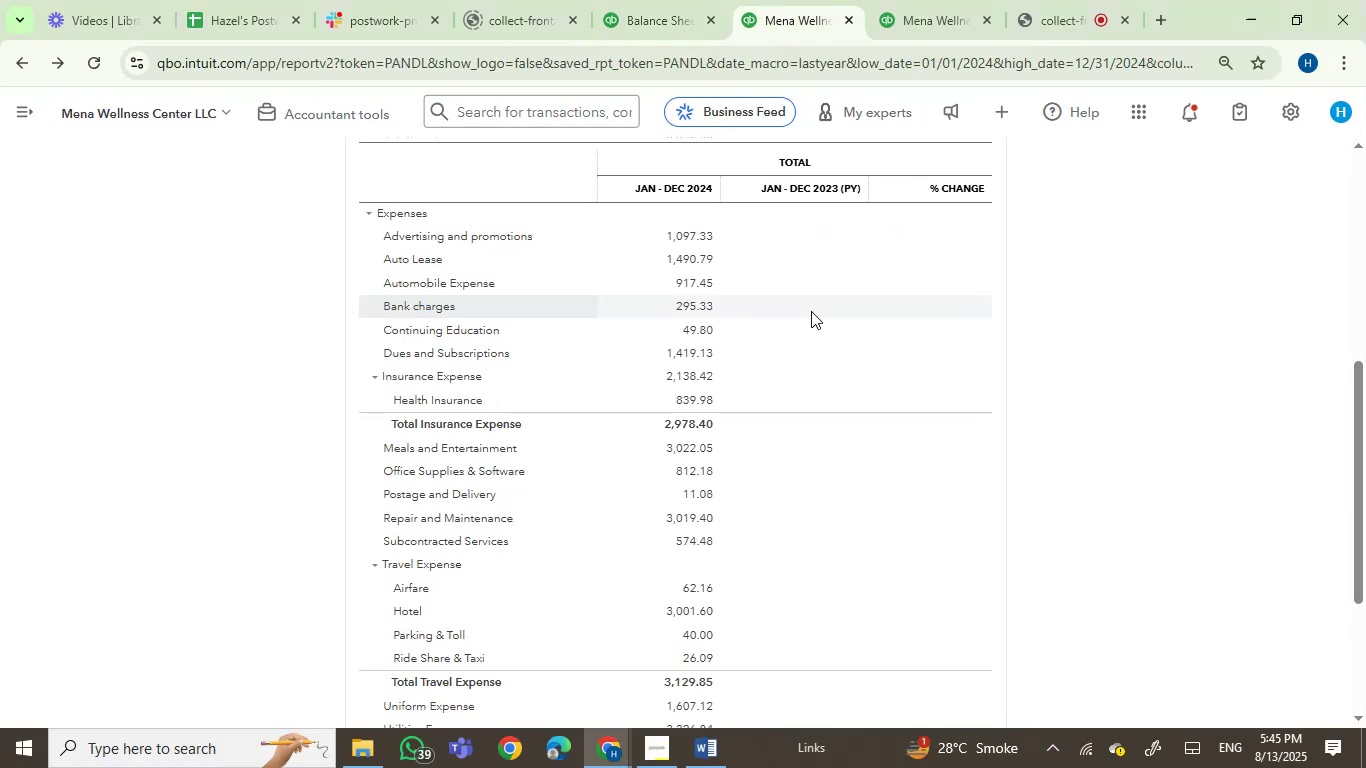 
scroll: coordinate [811, 311], scroll_direction: up, amount: 3.0
 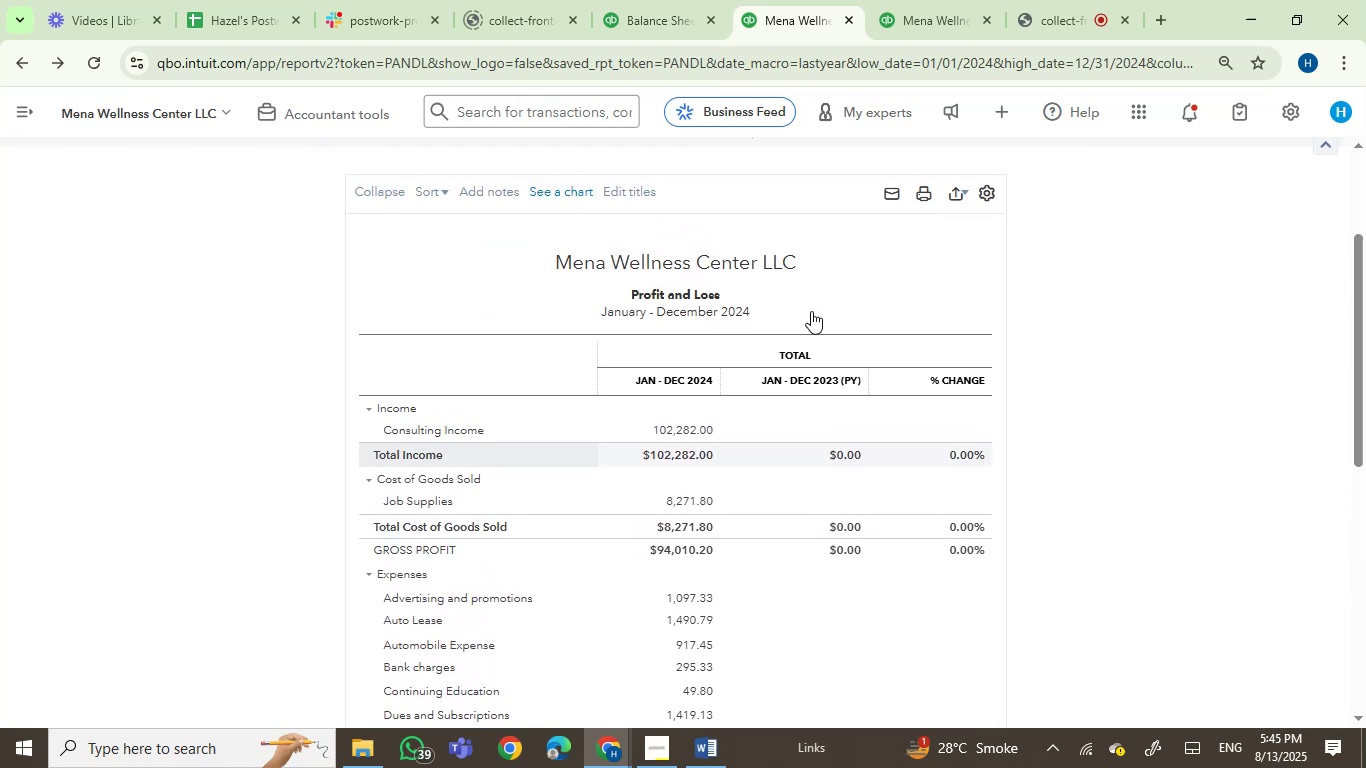 
scroll: coordinate [811, 311], scroll_direction: down, amount: 1.0
 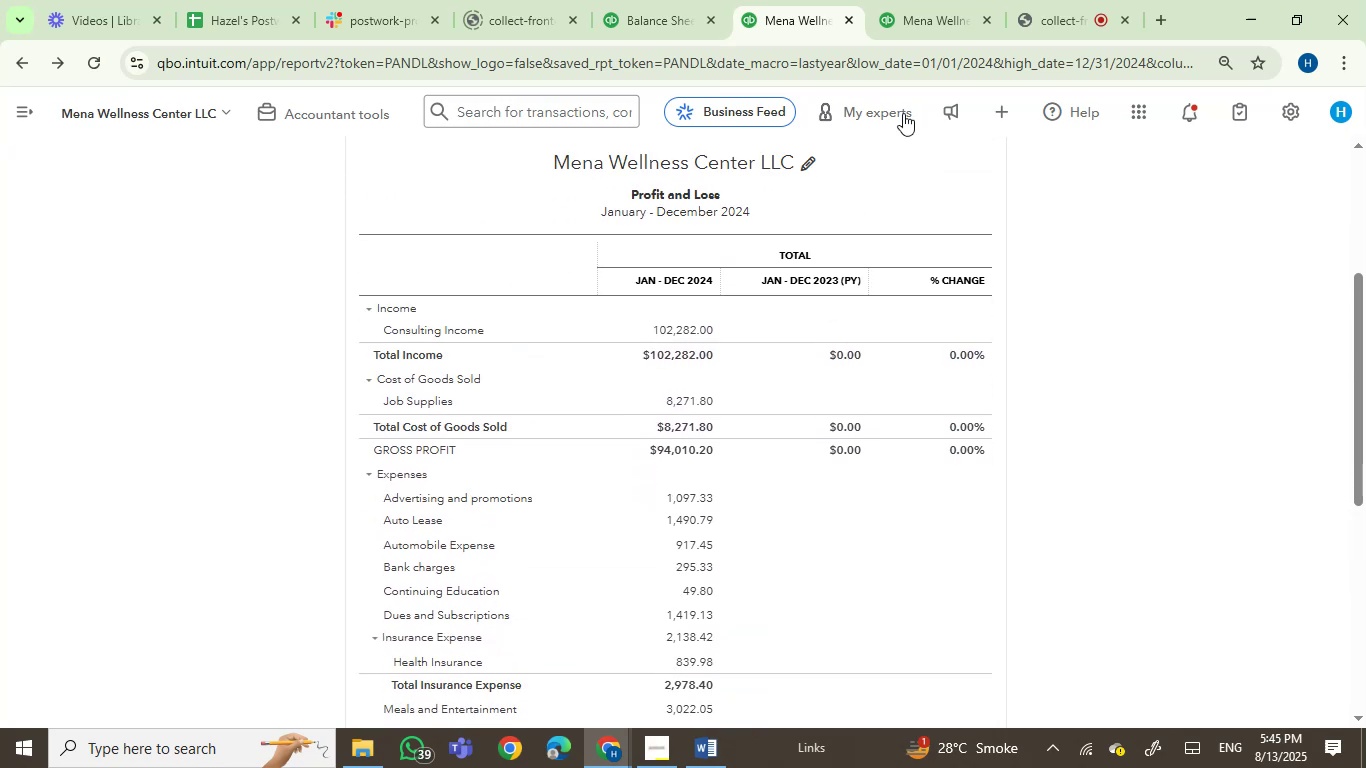 
left_click([916, 0])
 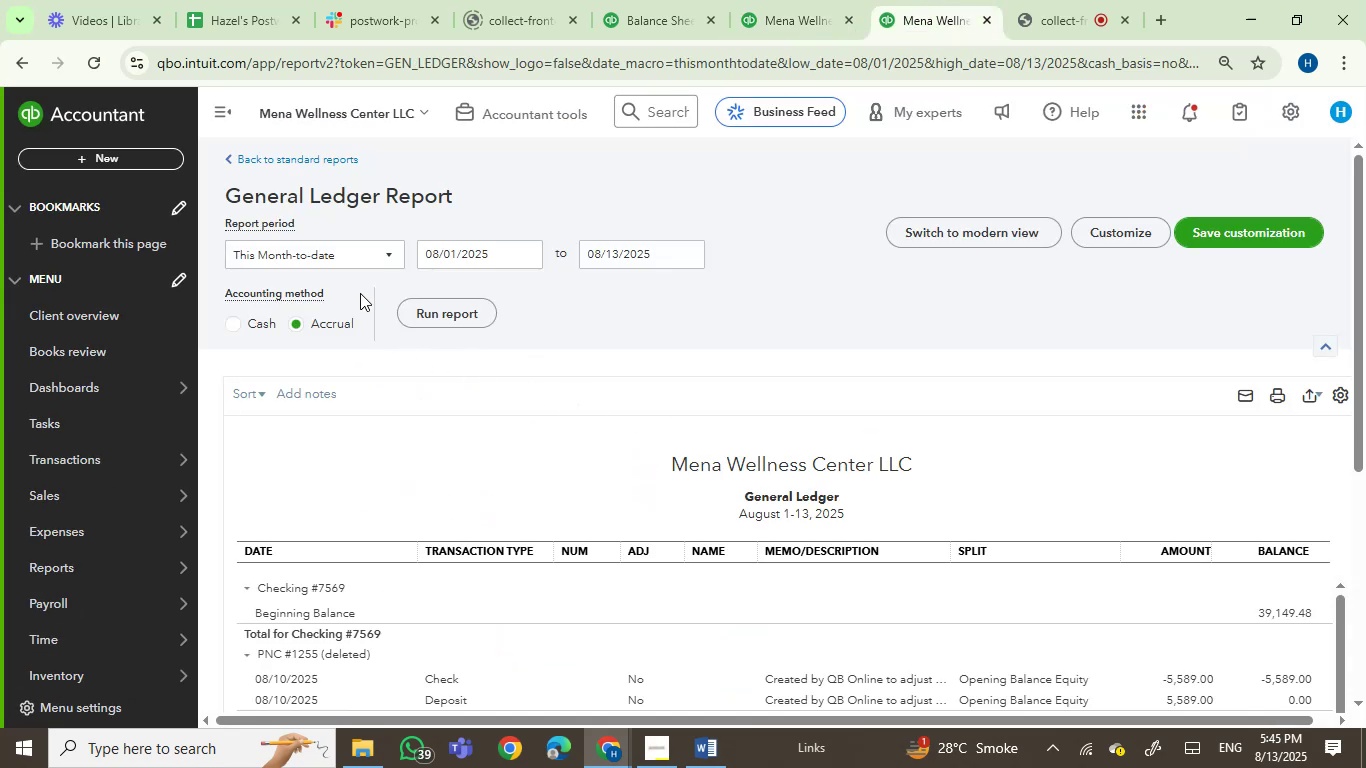 
left_click([347, 254])
 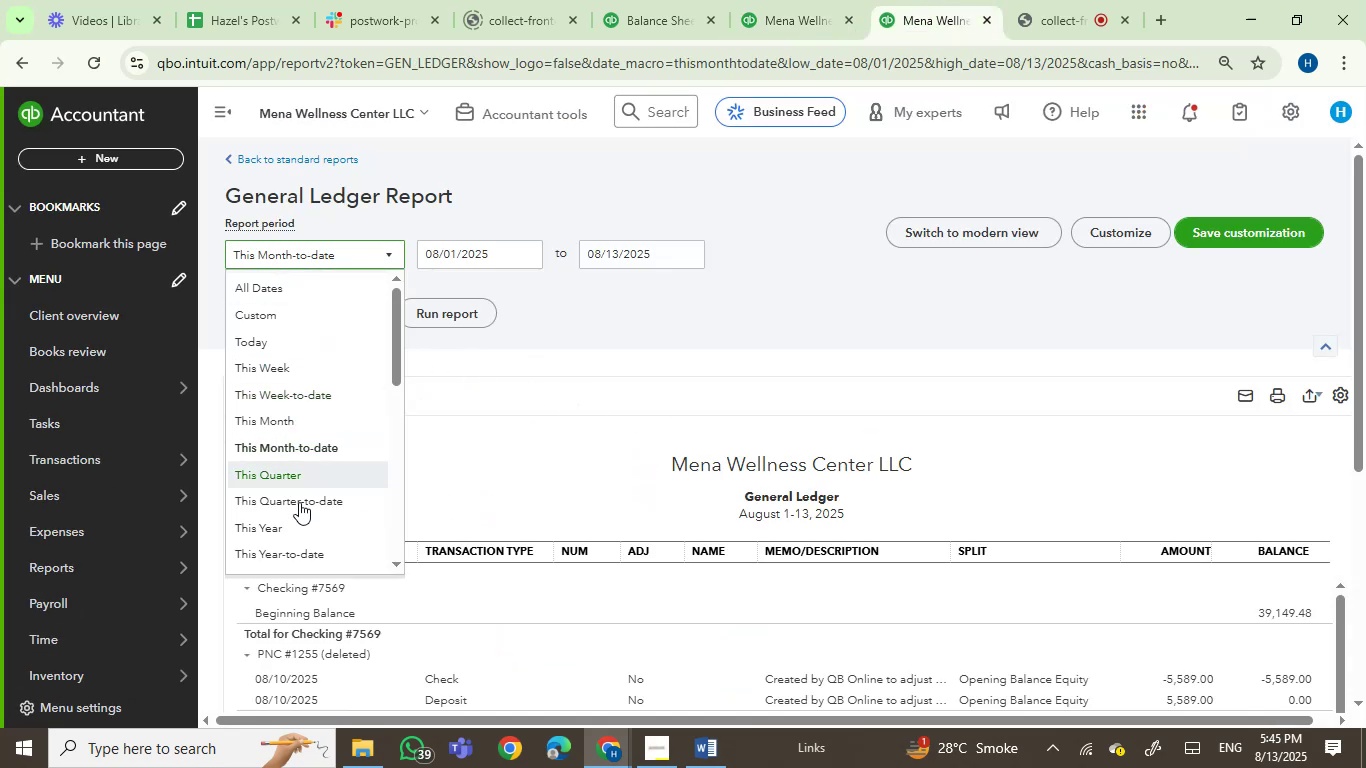 
scroll: coordinate [359, 492], scroll_direction: down, amount: 3.0
 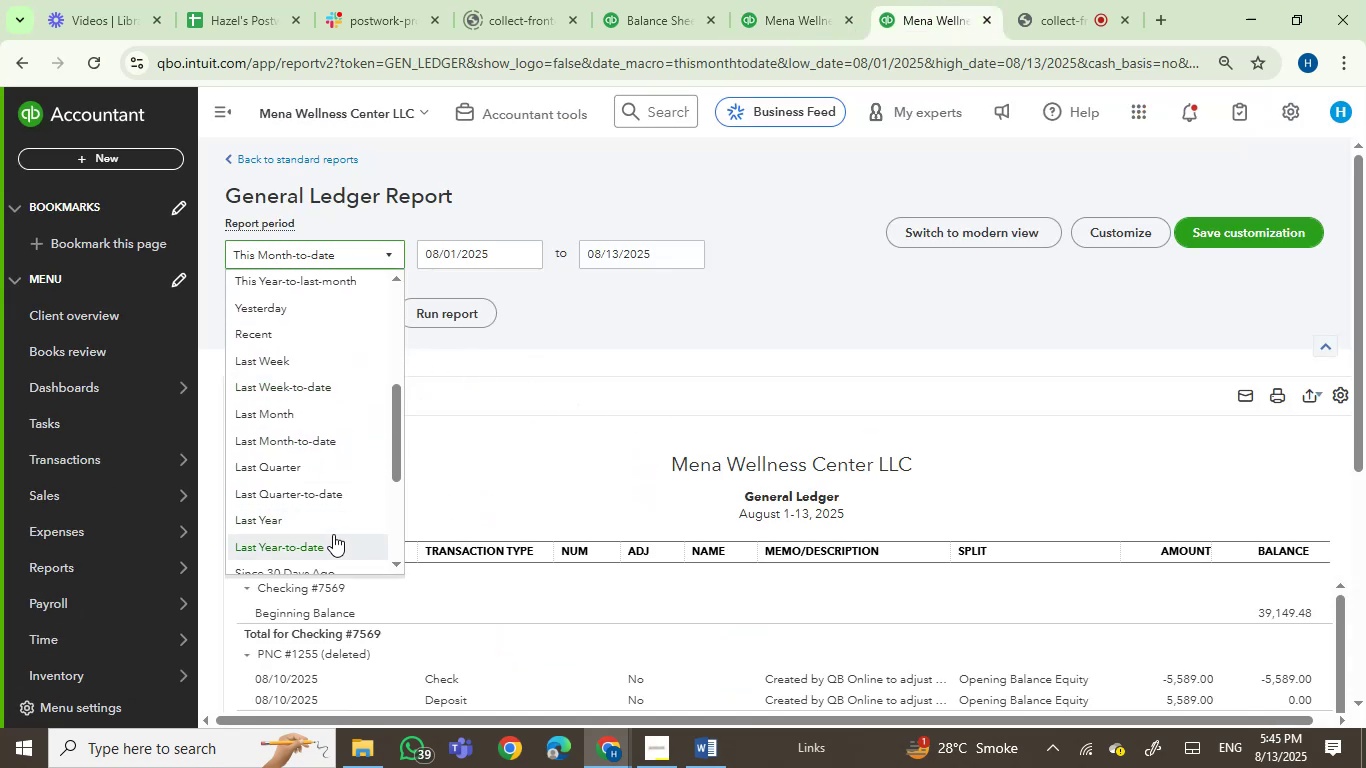 
left_click([330, 522])
 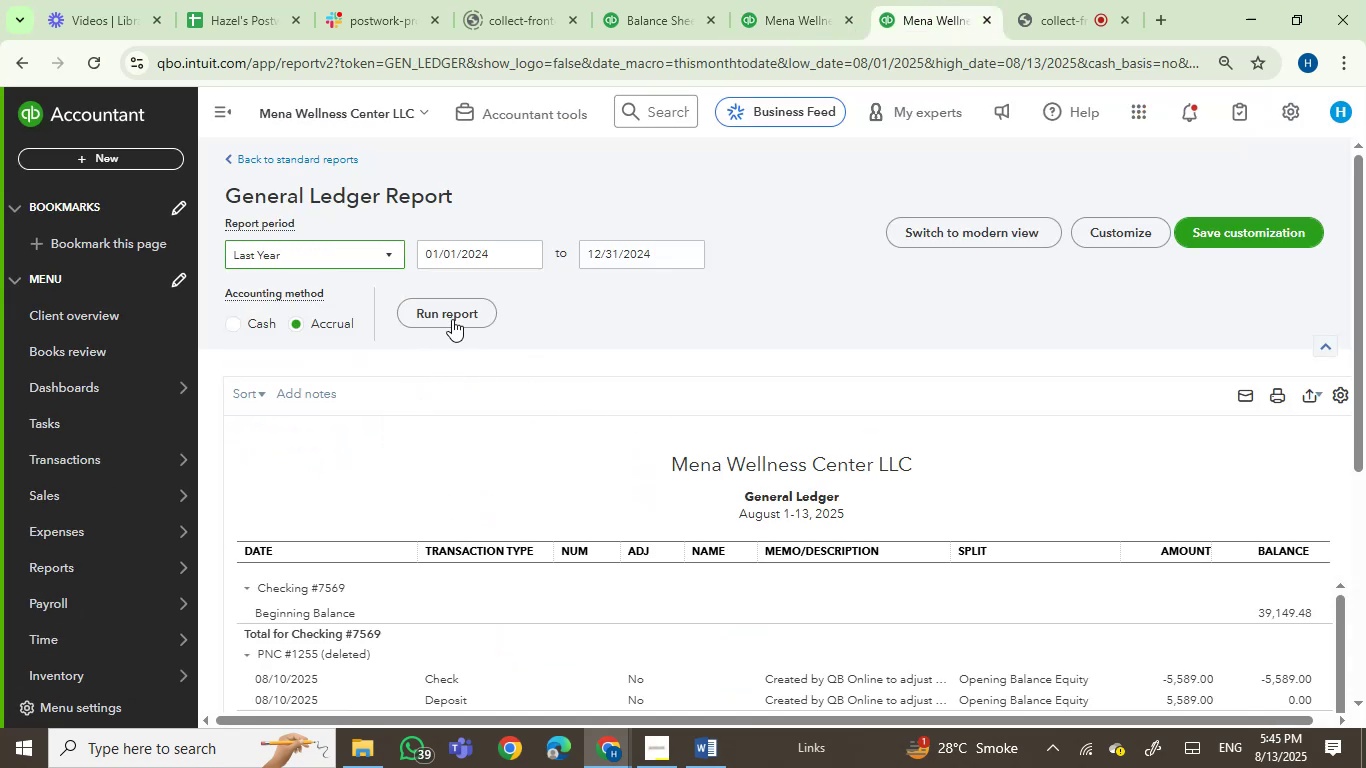 
left_click([452, 319])
 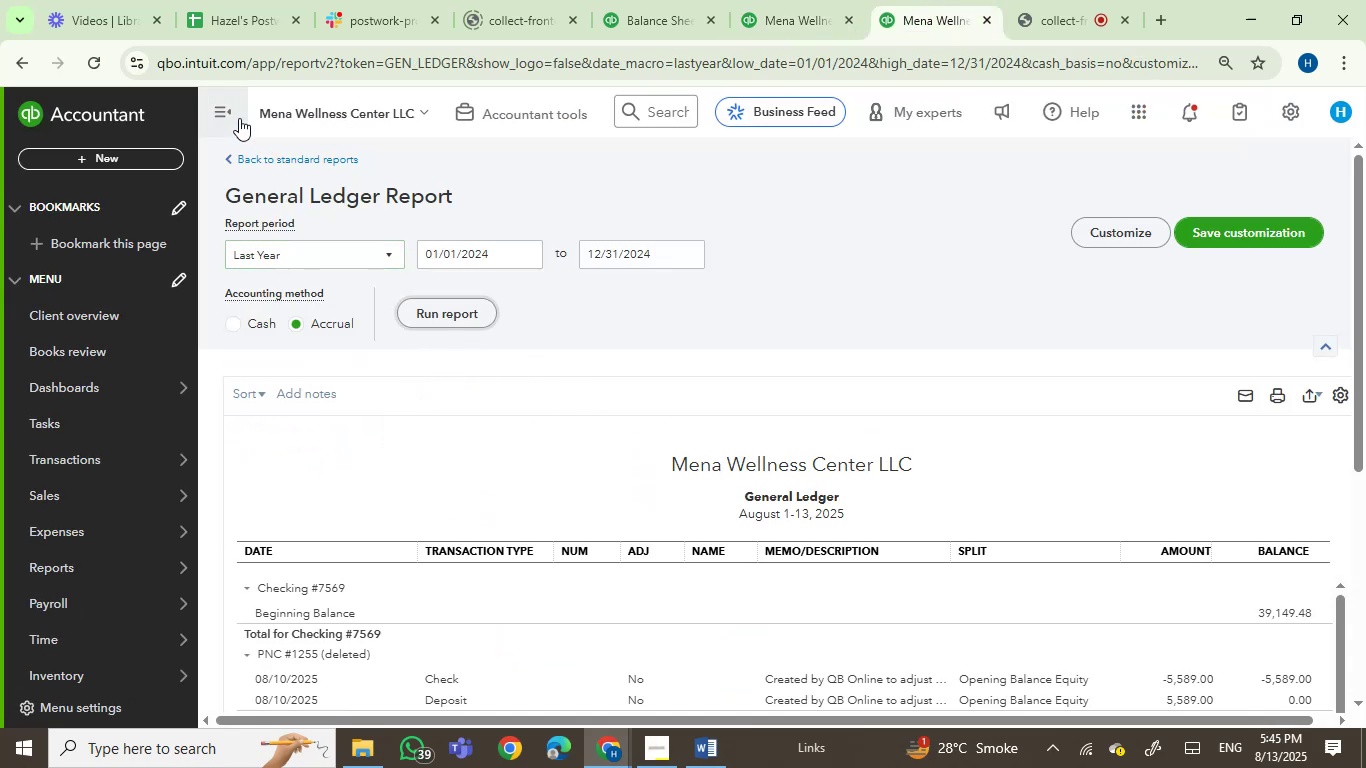 
left_click([221, 108])
 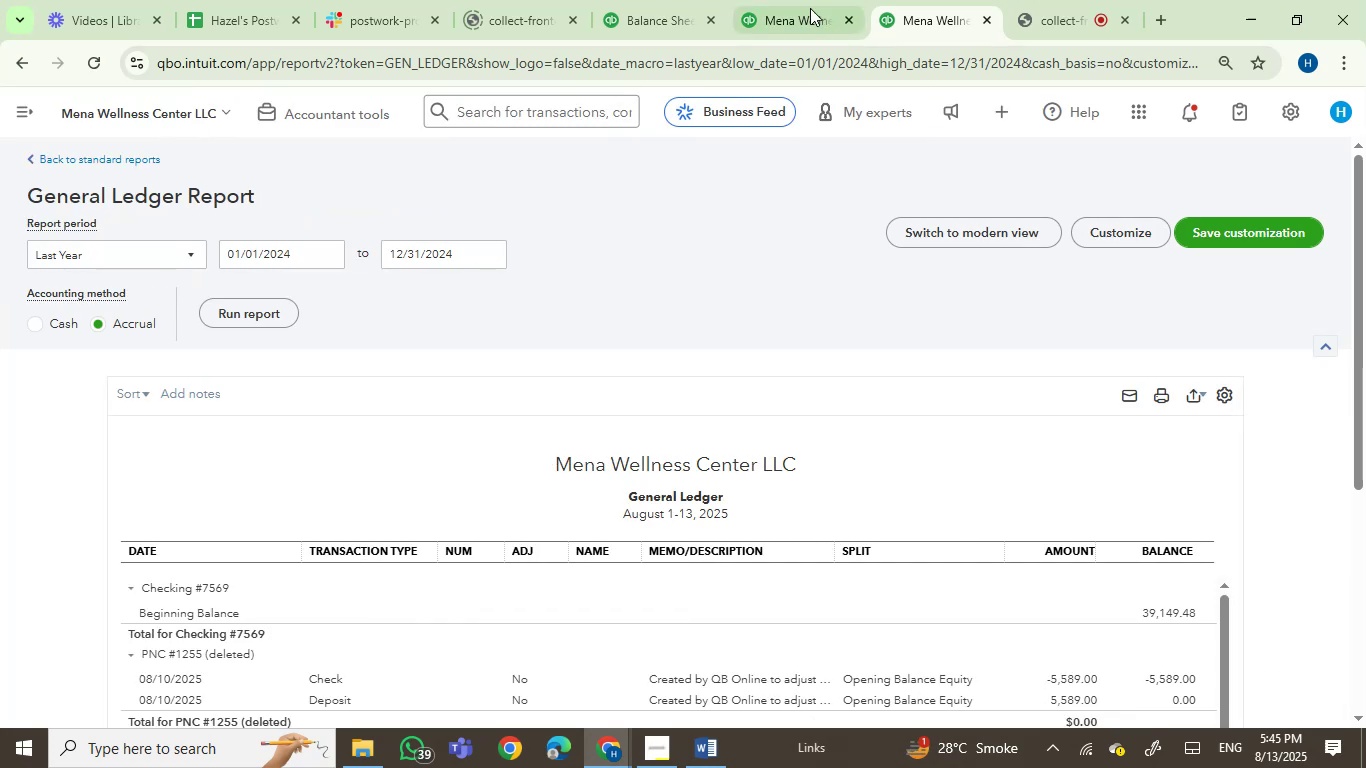 
left_click([788, 0])
 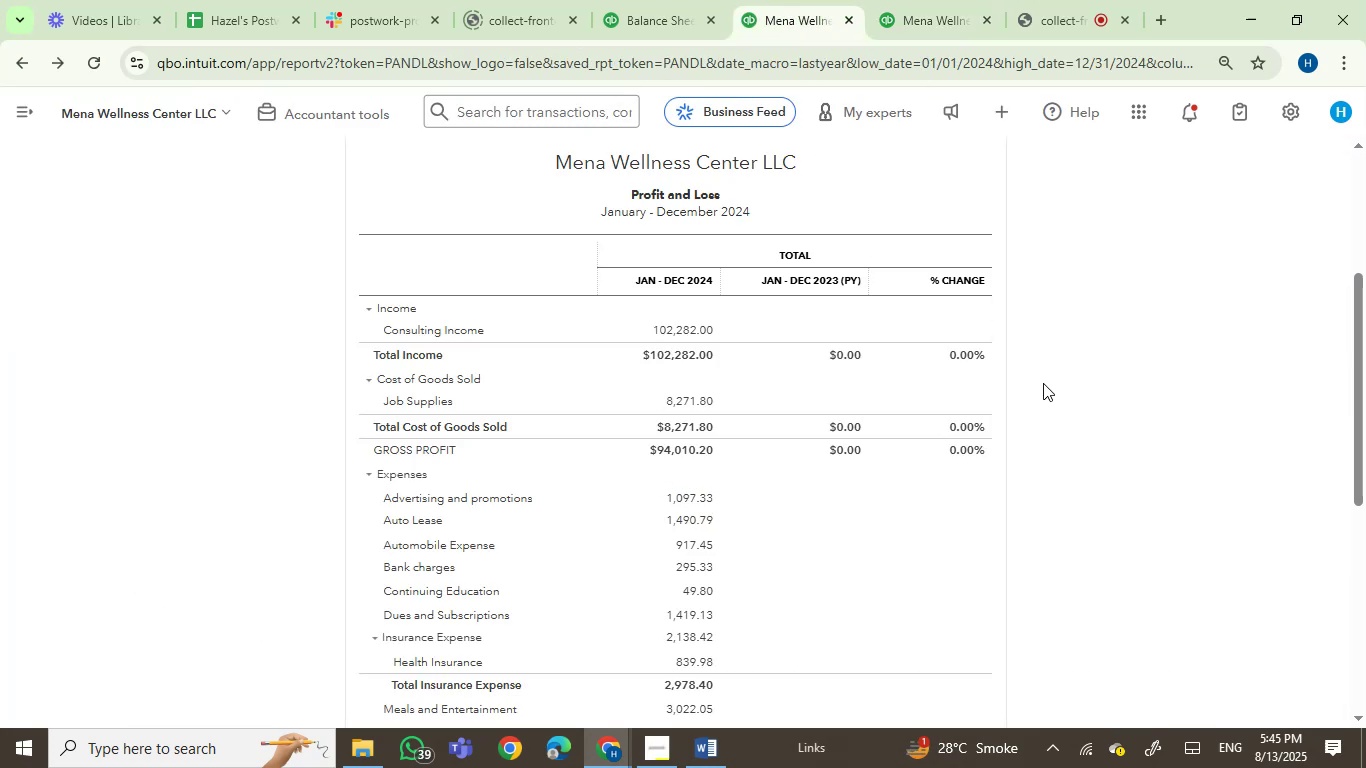 
hold_key(key=ControlLeft, duration=0.55)
scroll: coordinate [1043, 383], scroll_direction: down, amount: 2.0
 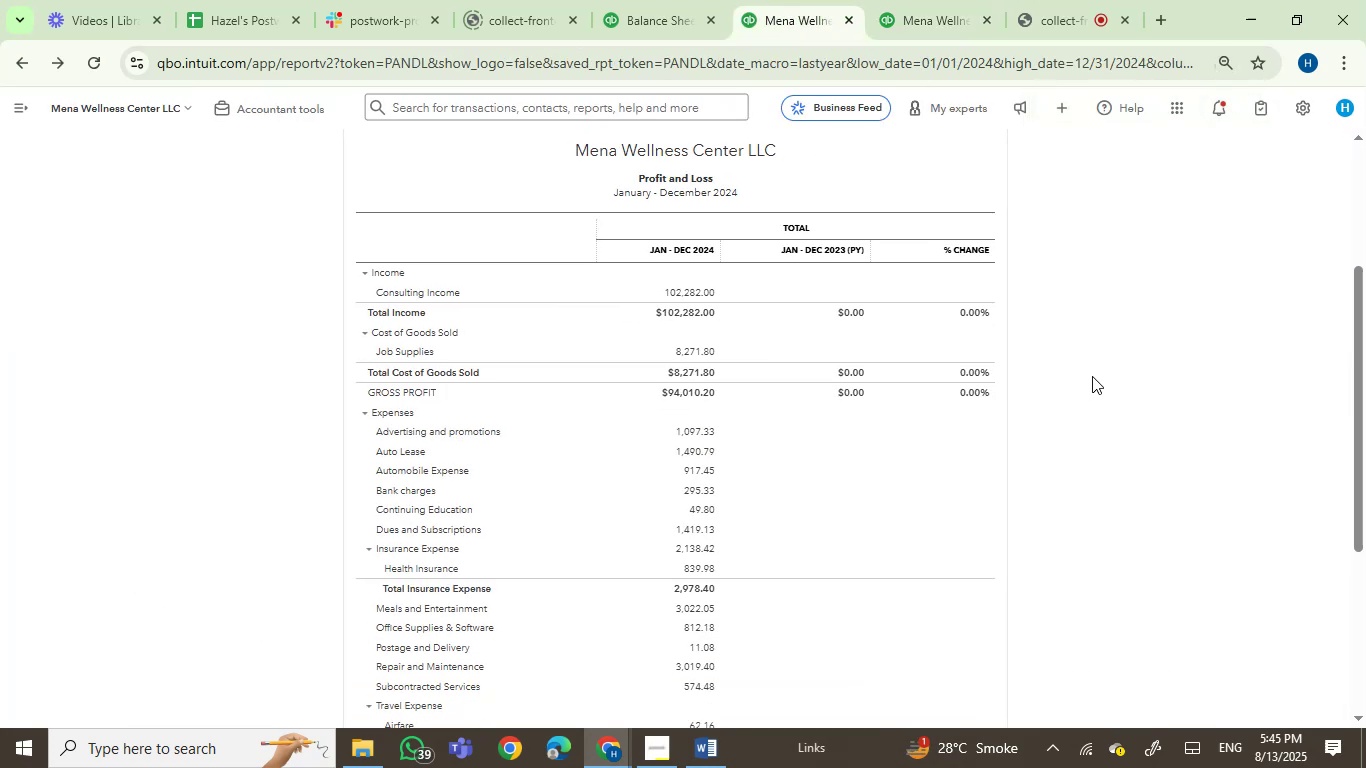 
key(PrintScreen)
 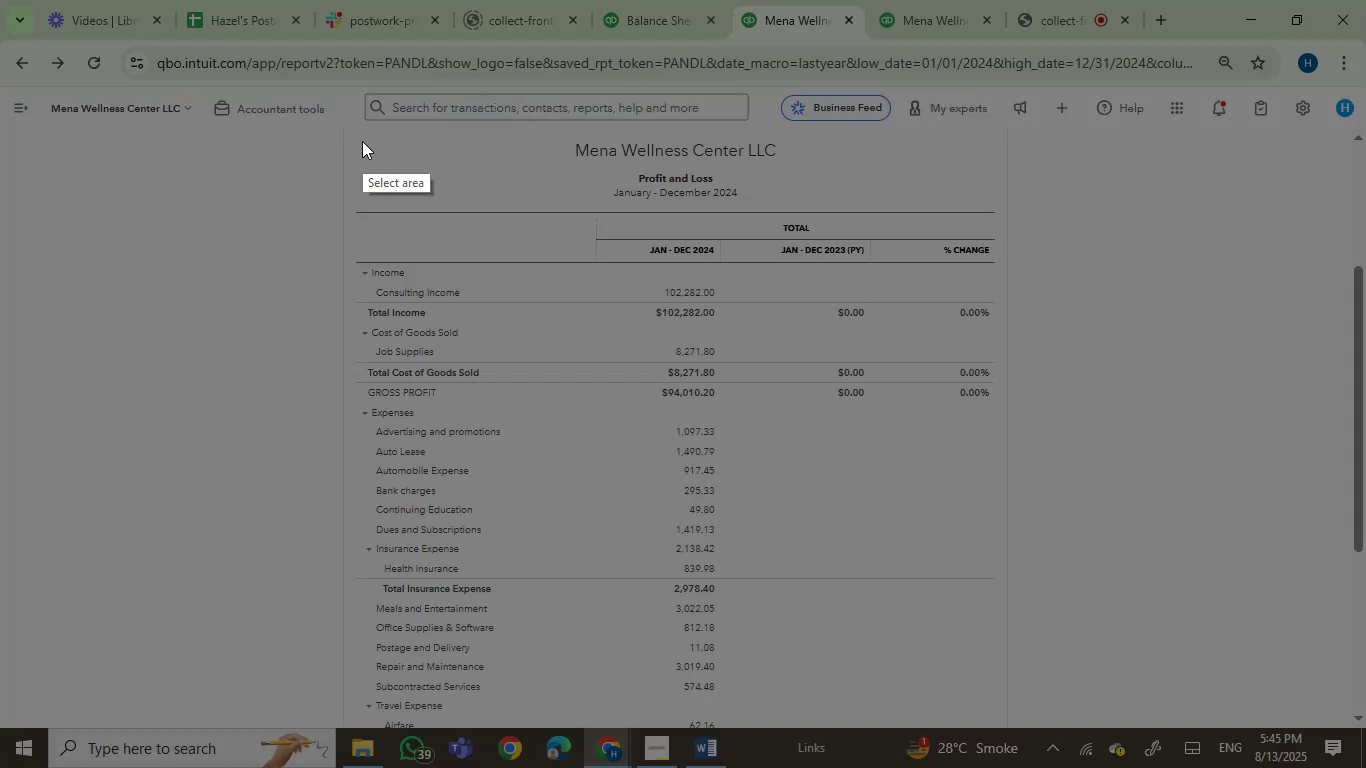 
left_click_drag(start_coordinate=[351, 141], to_coordinate=[1017, 715])
 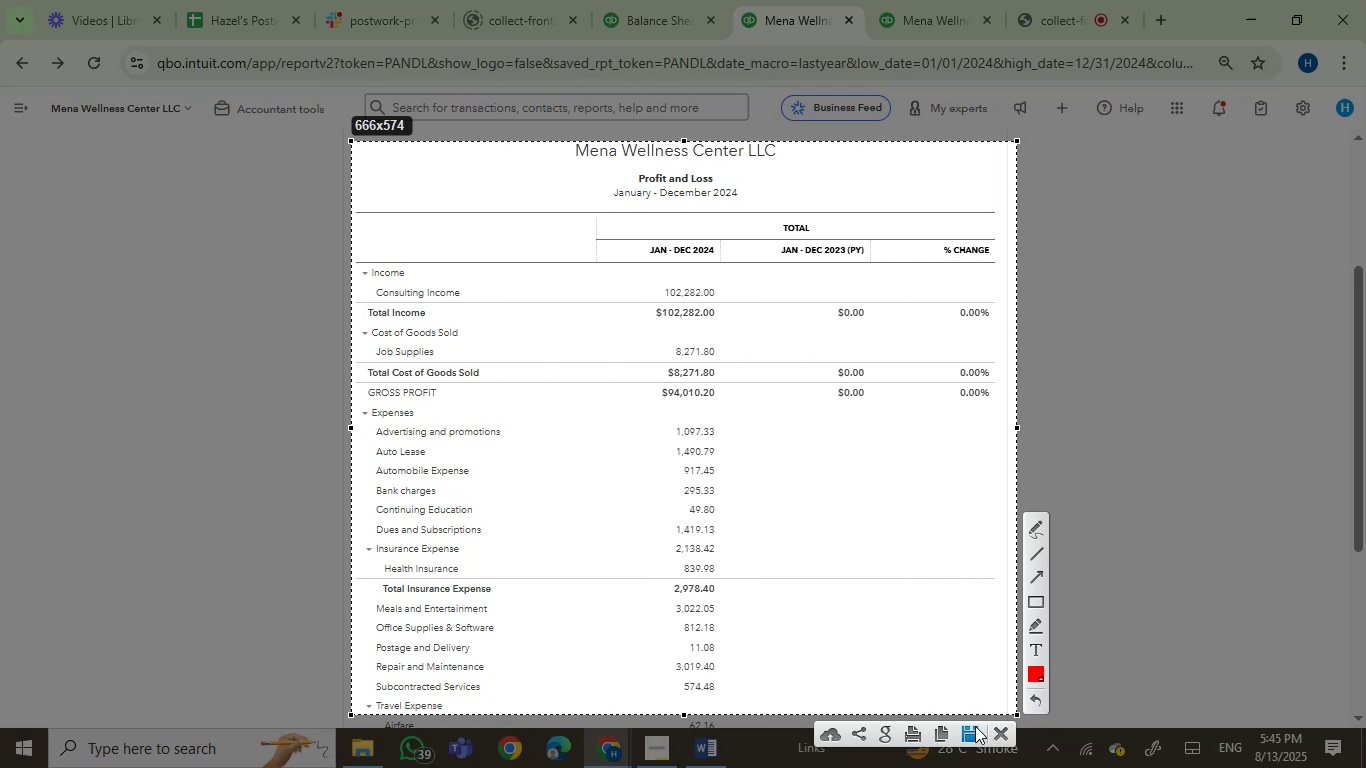 
left_click([971, 729])
 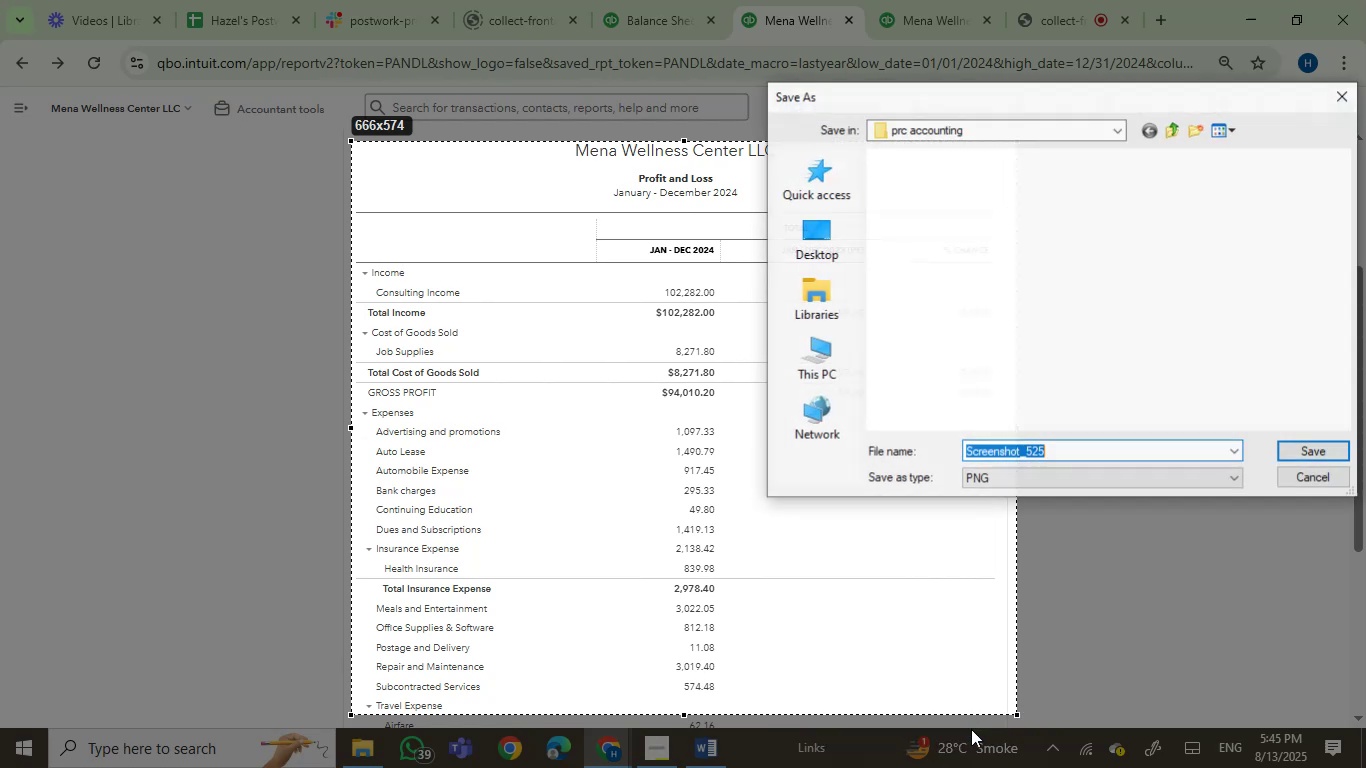 
key(Enter)
 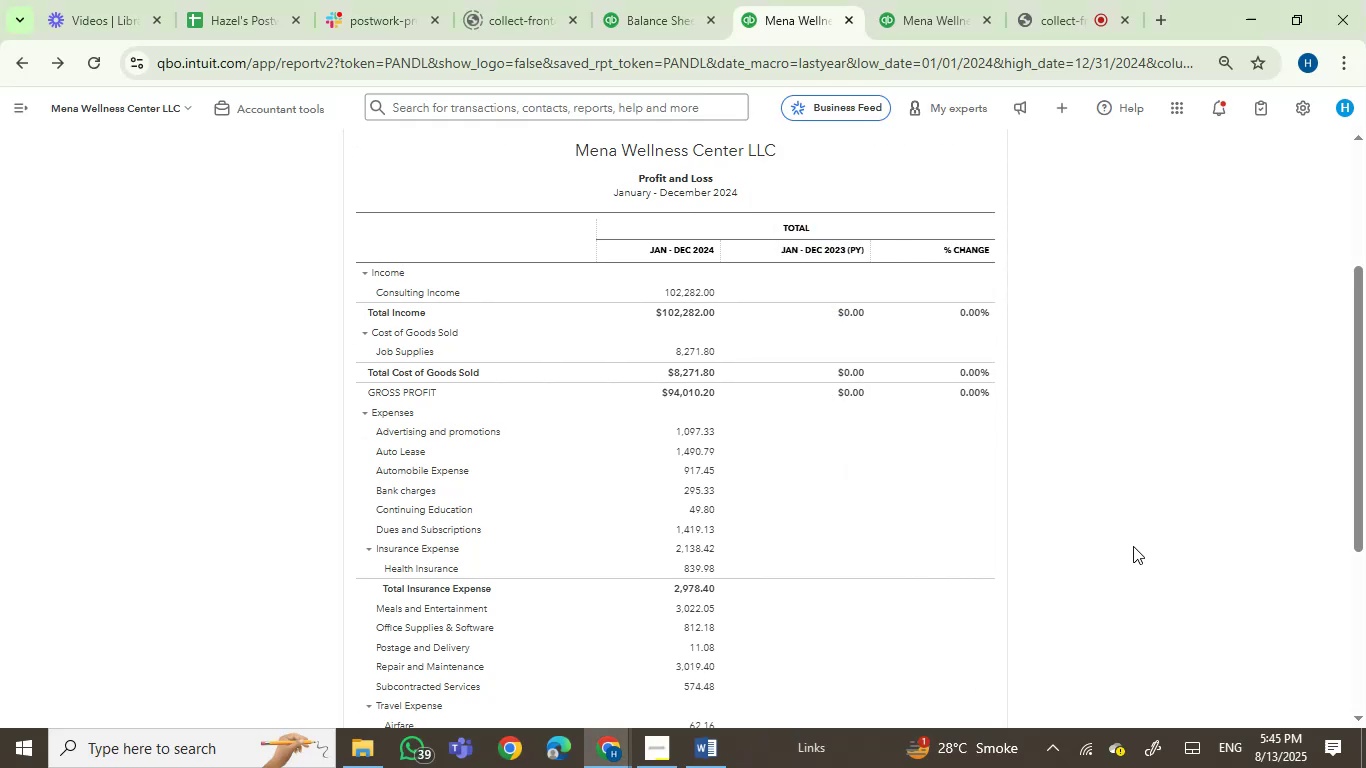 
scroll: coordinate [1133, 546], scroll_direction: down, amount: 4.0
 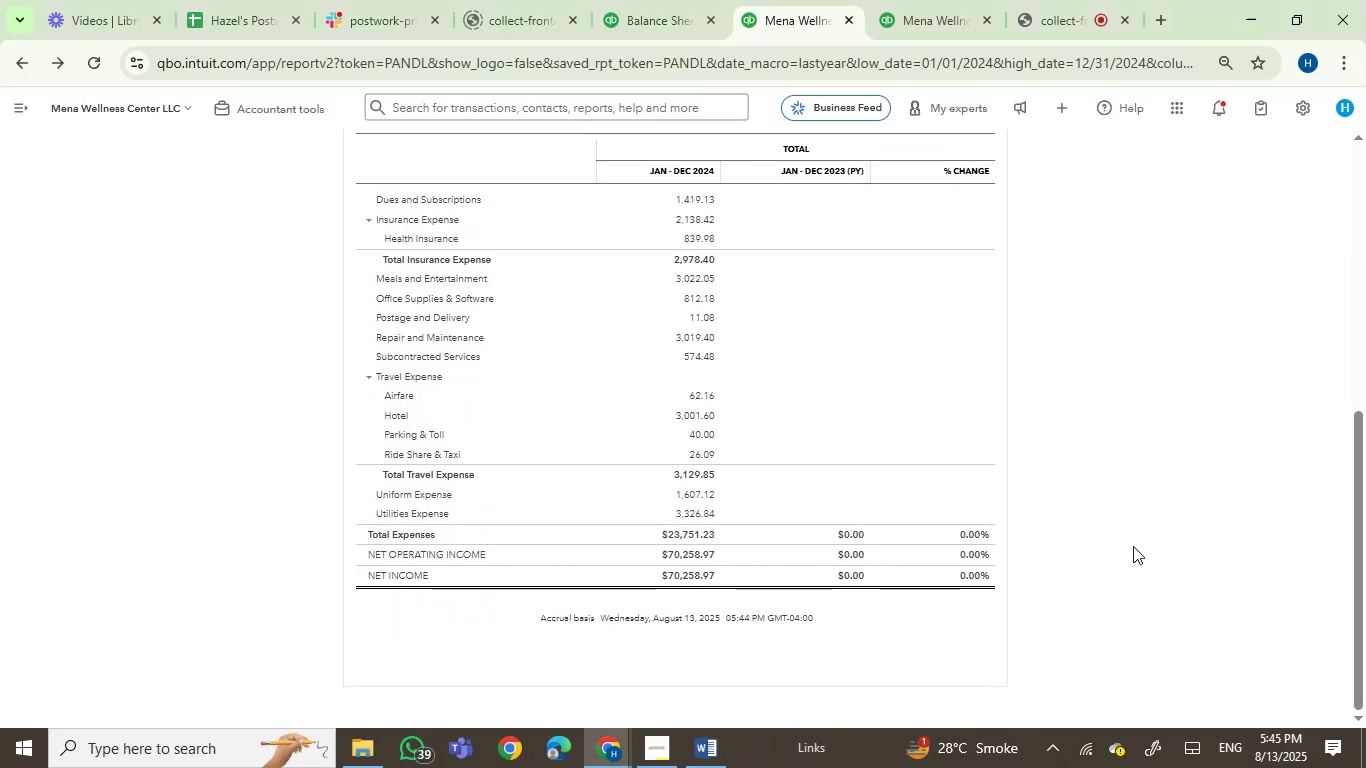 
key(PrintScreen)
 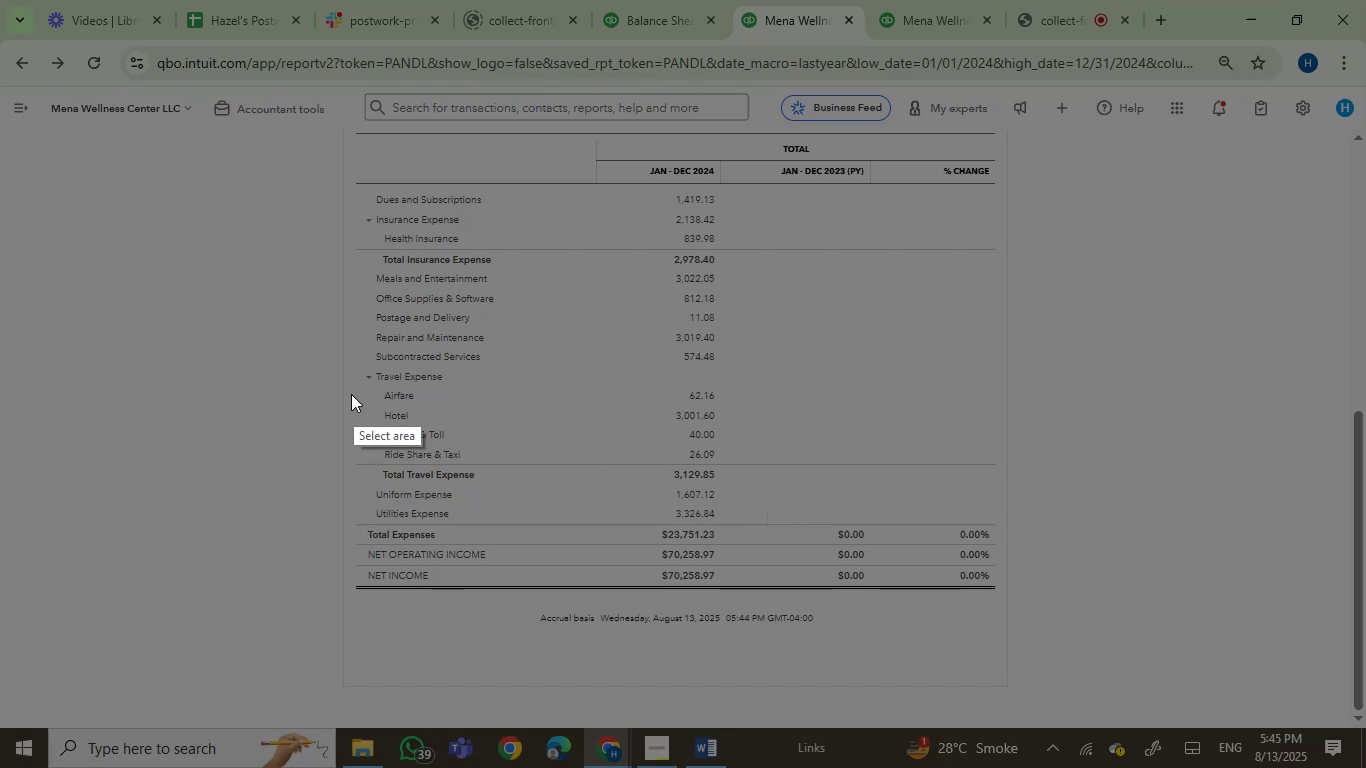 
left_click_drag(start_coordinate=[338, 389], to_coordinate=[1009, 599])
 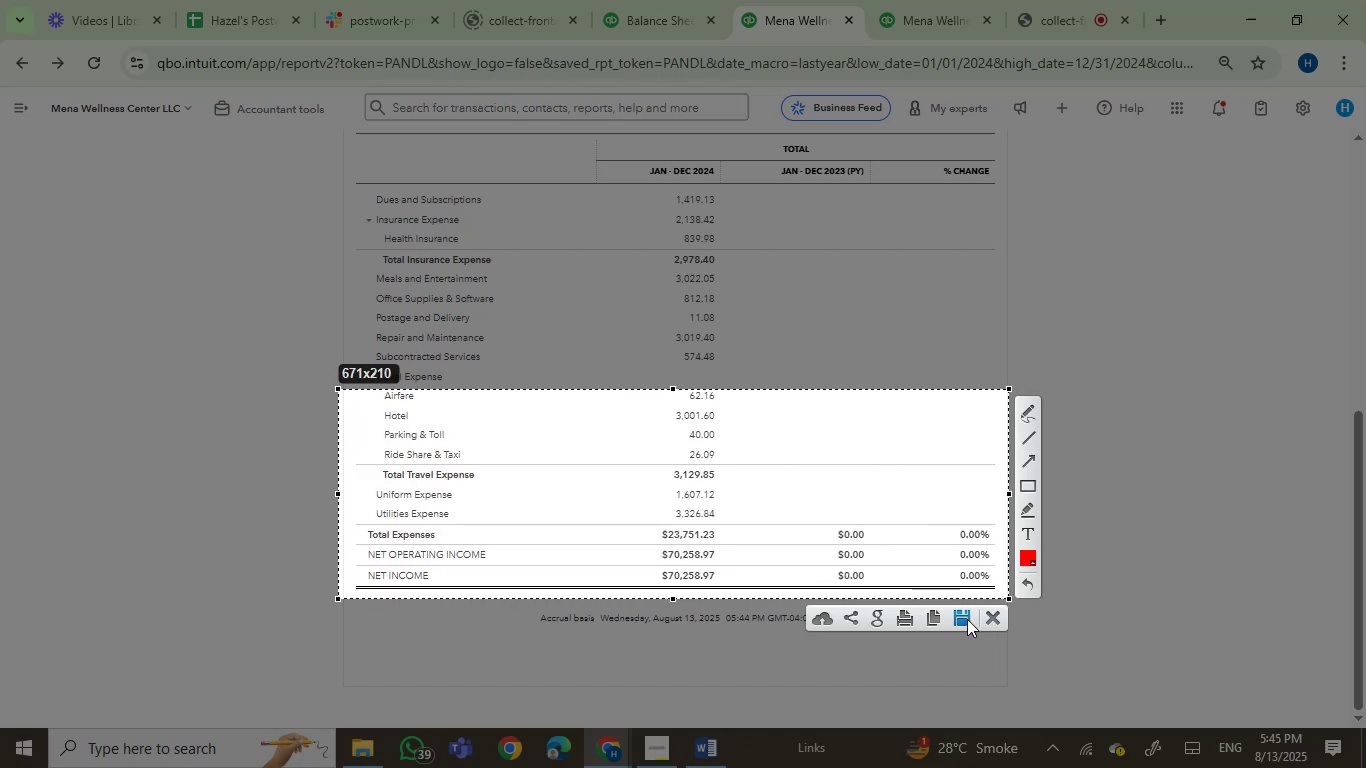 
left_click([964, 616])
 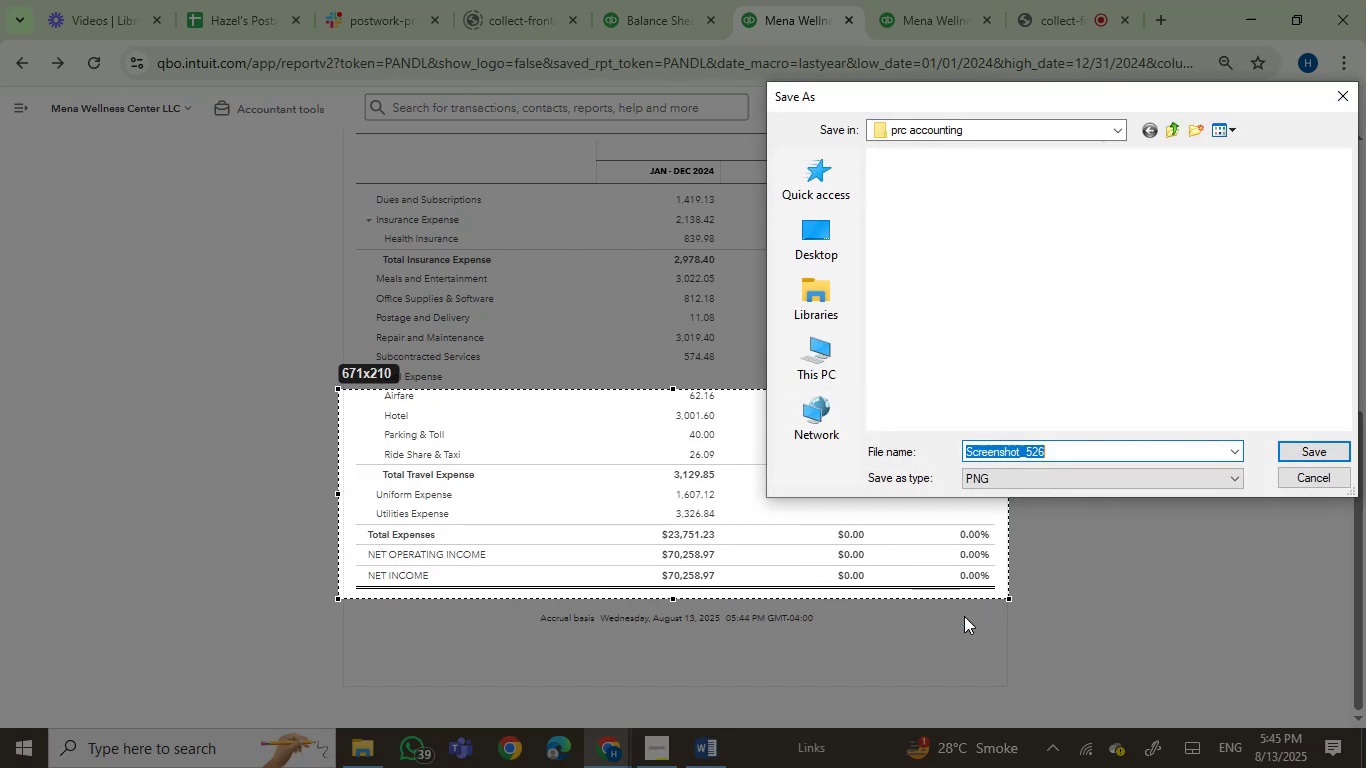 
key(Enter)
 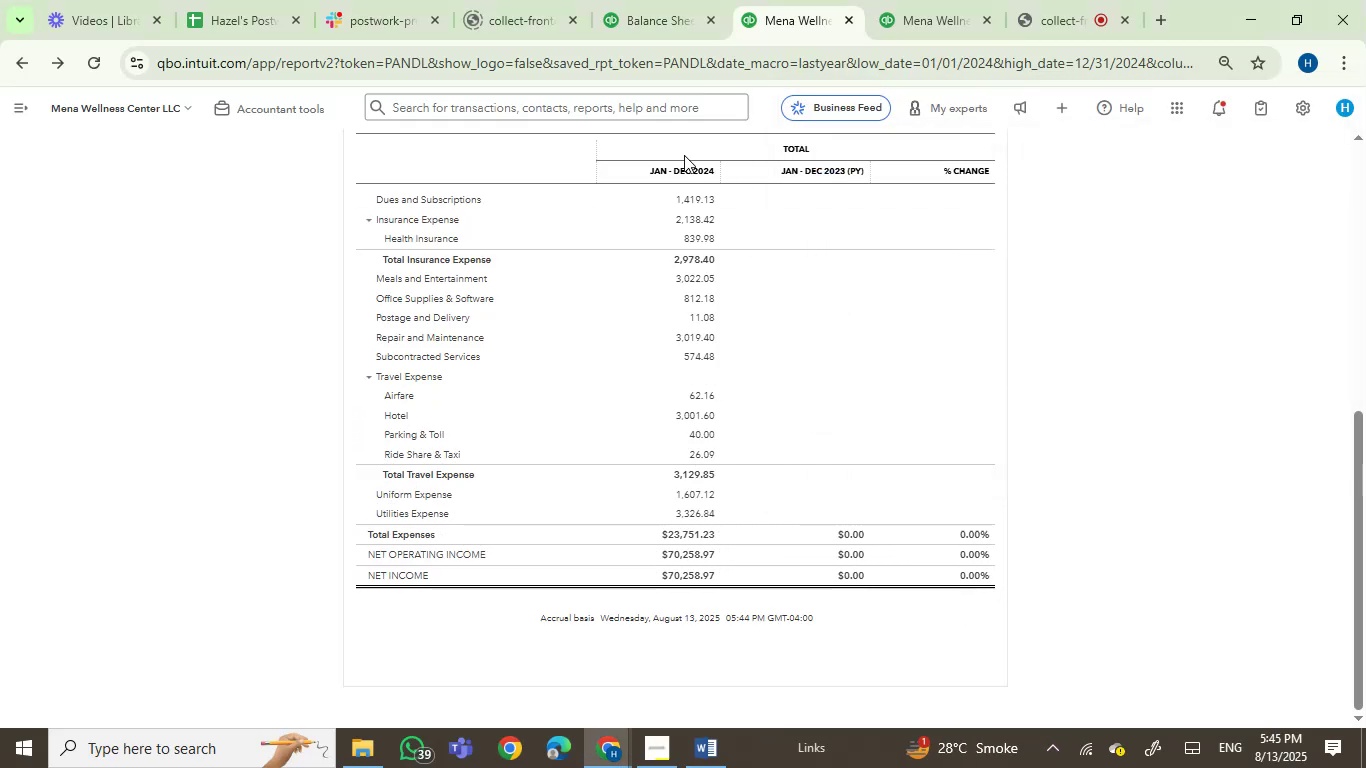 
left_click([900, 10])
 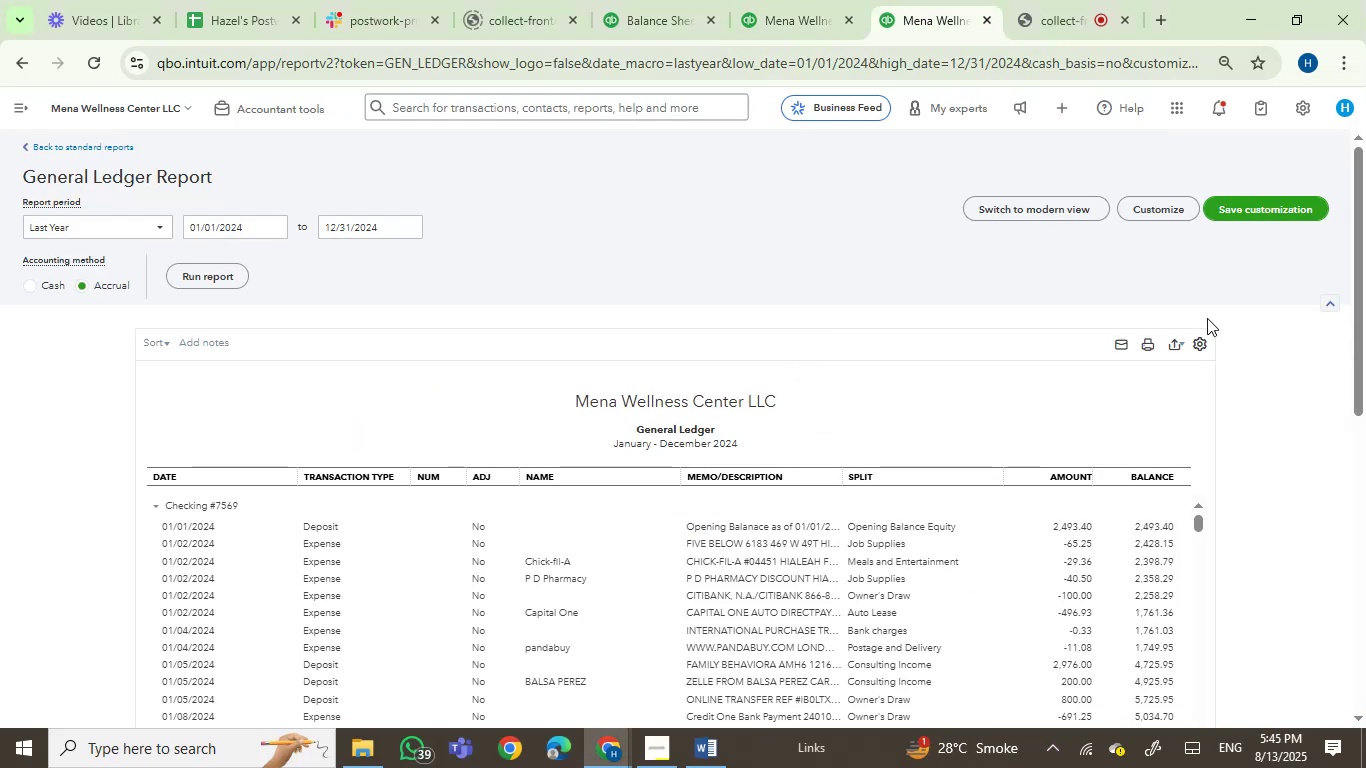 
left_click([1175, 349])
 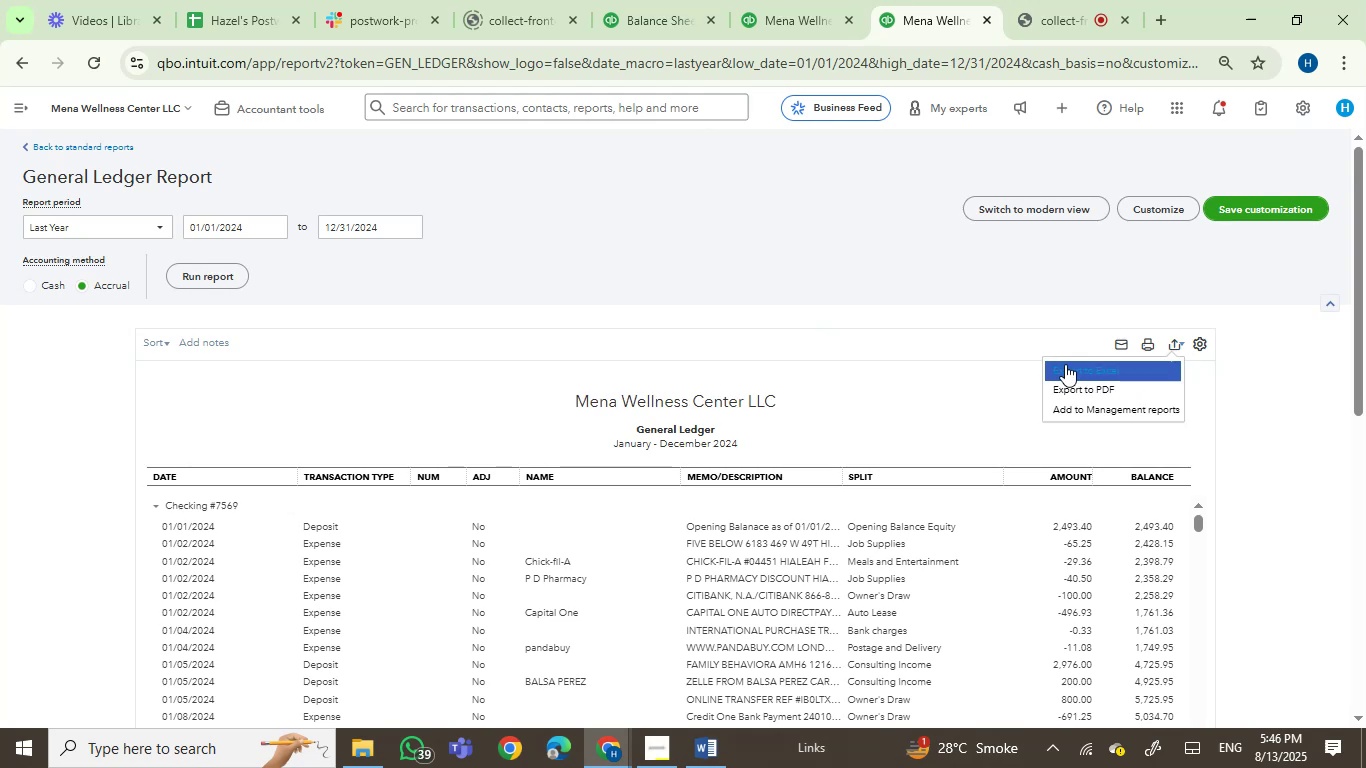 
left_click([1065, 371])
 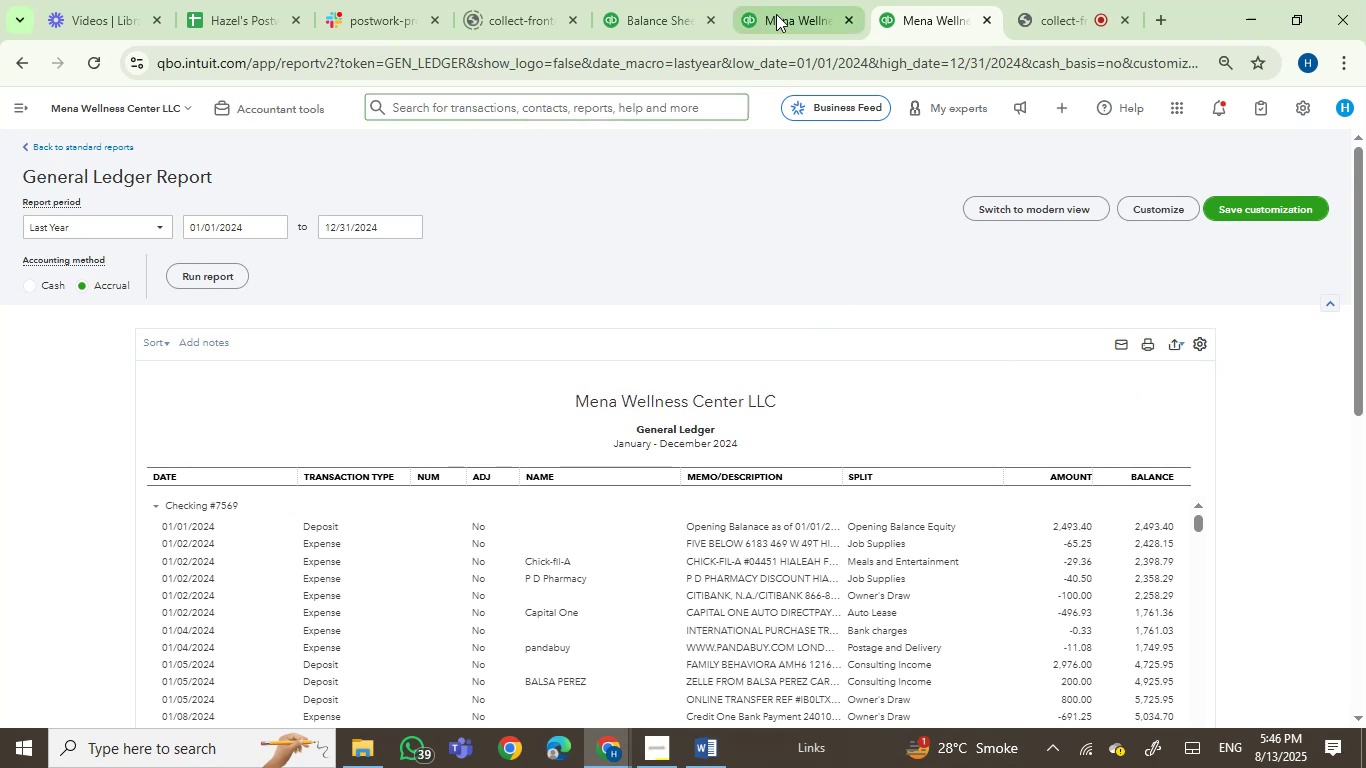 
left_click([780, 4])
 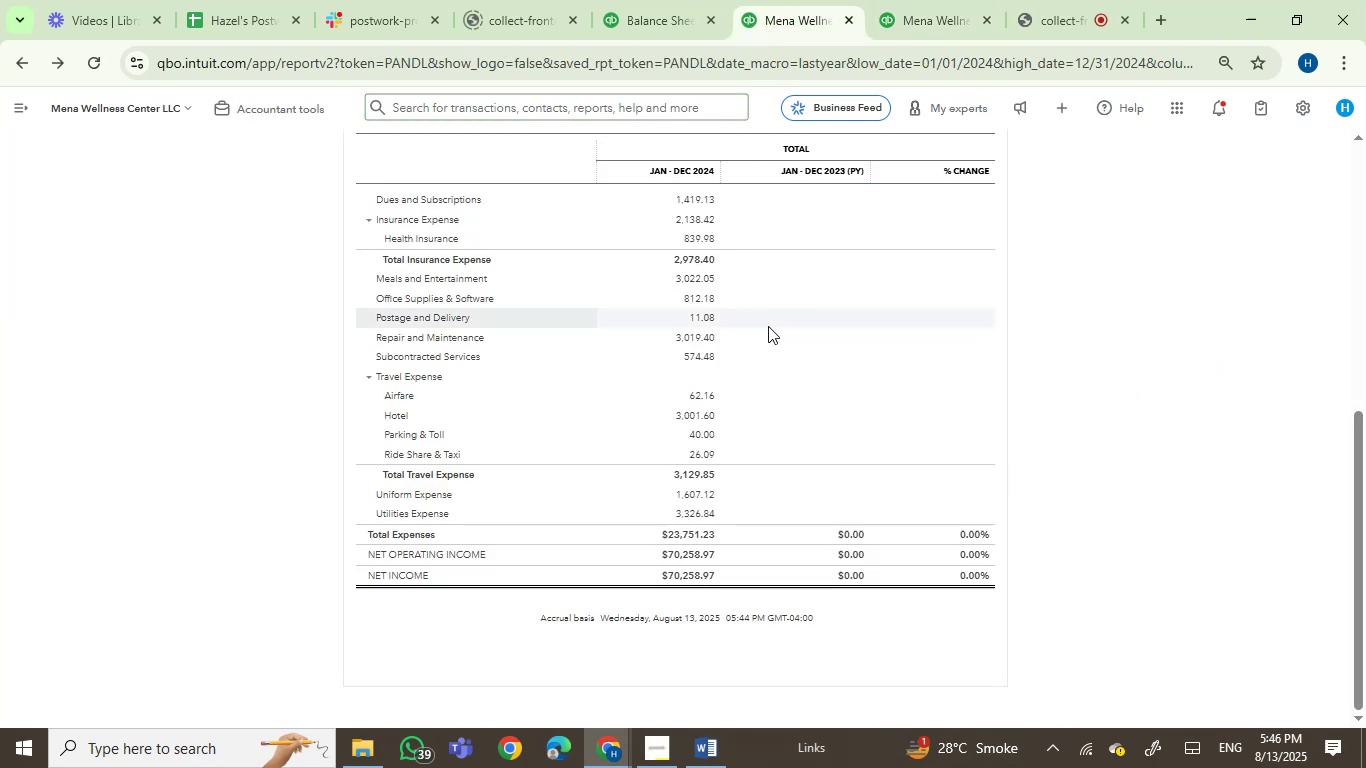 
key(Control+ControlLeft)
 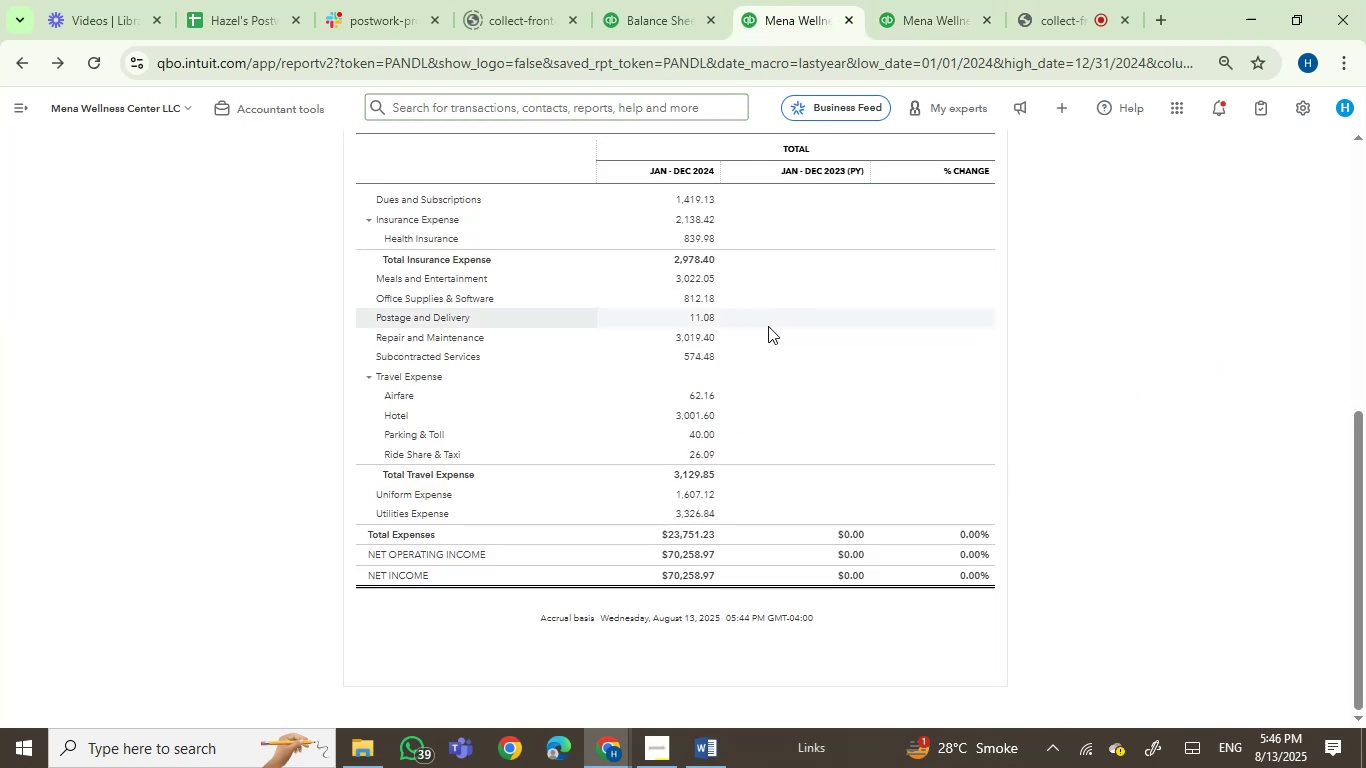 
scroll: coordinate [768, 326], scroll_direction: up, amount: 2.0
 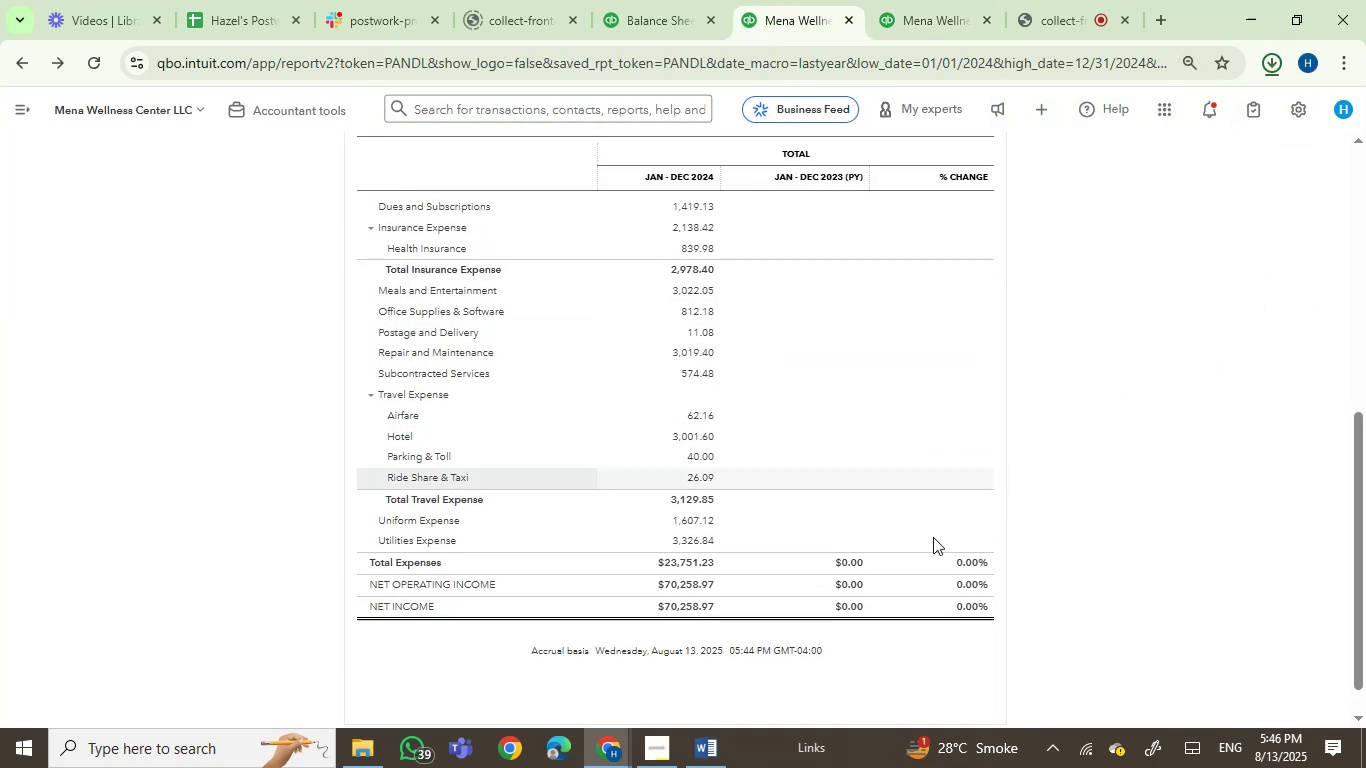 
left_click([712, 760])
 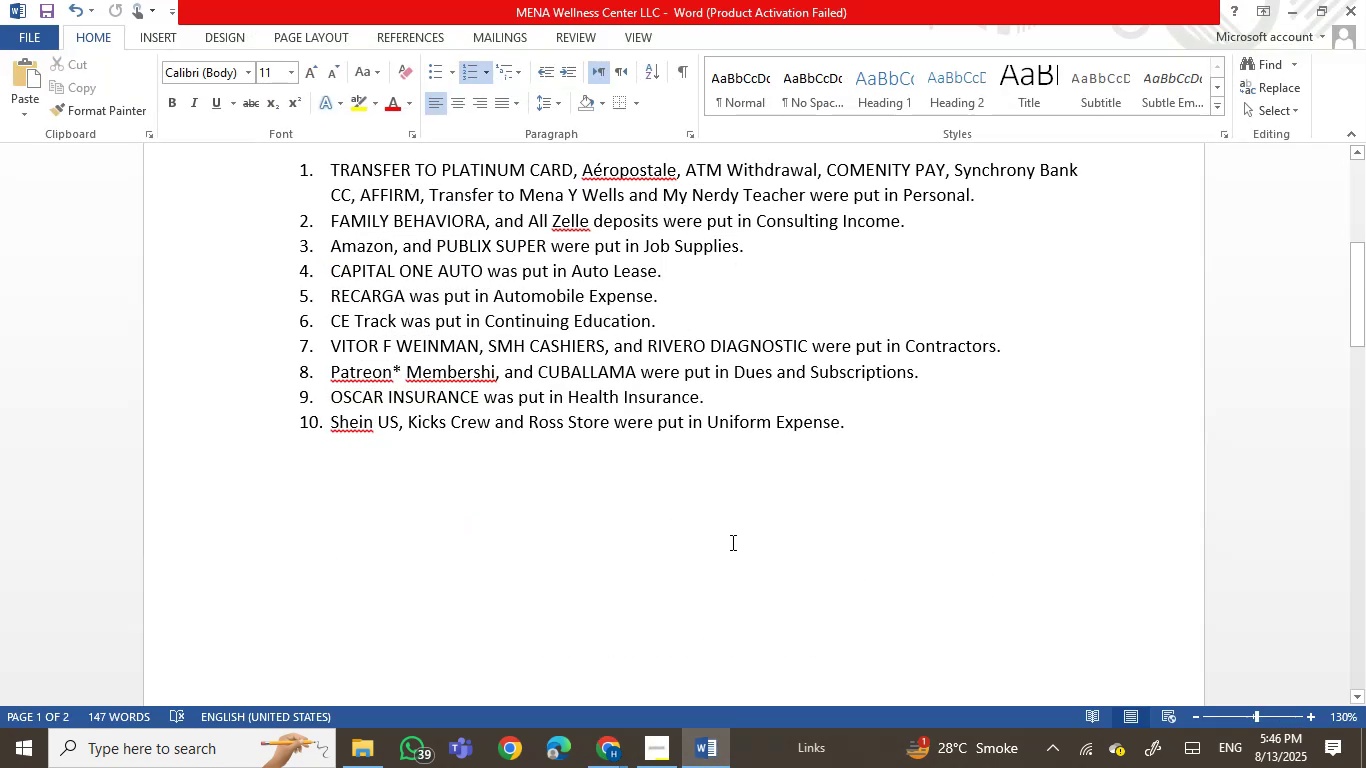 
scroll: coordinate [731, 542], scroll_direction: down, amount: 1.0
 